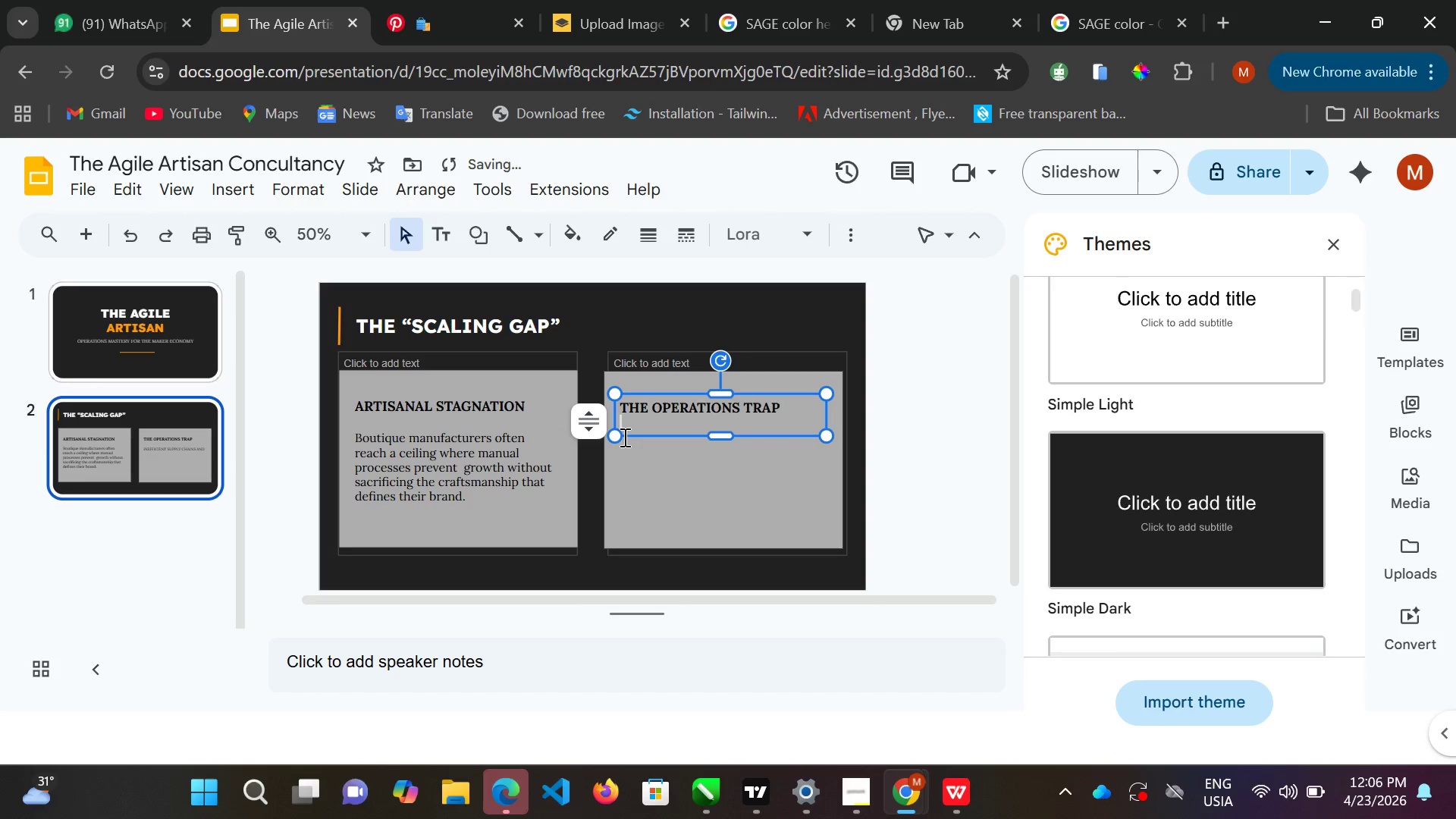 
key(CapsLock)
 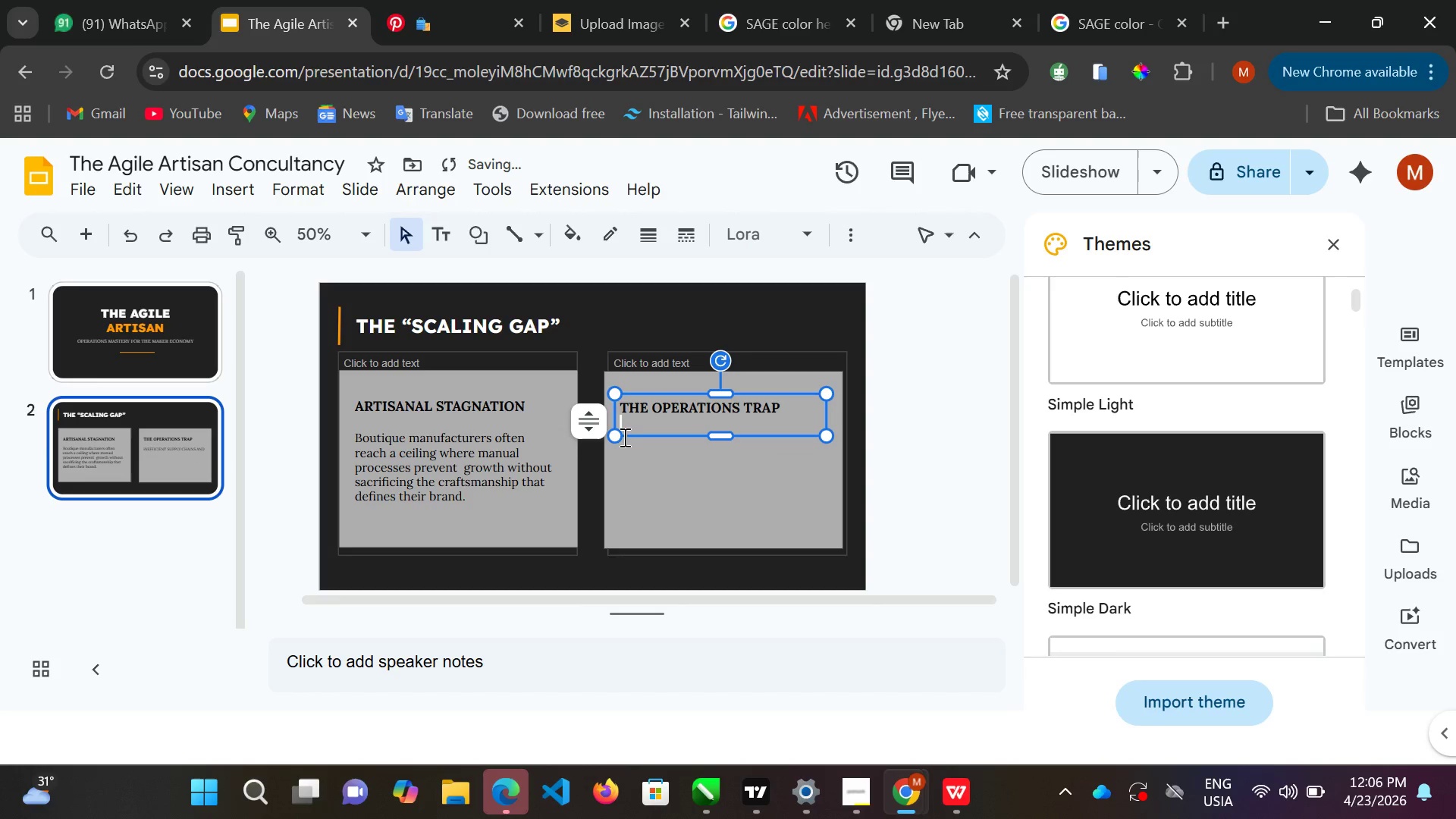 
key(Backspace)
 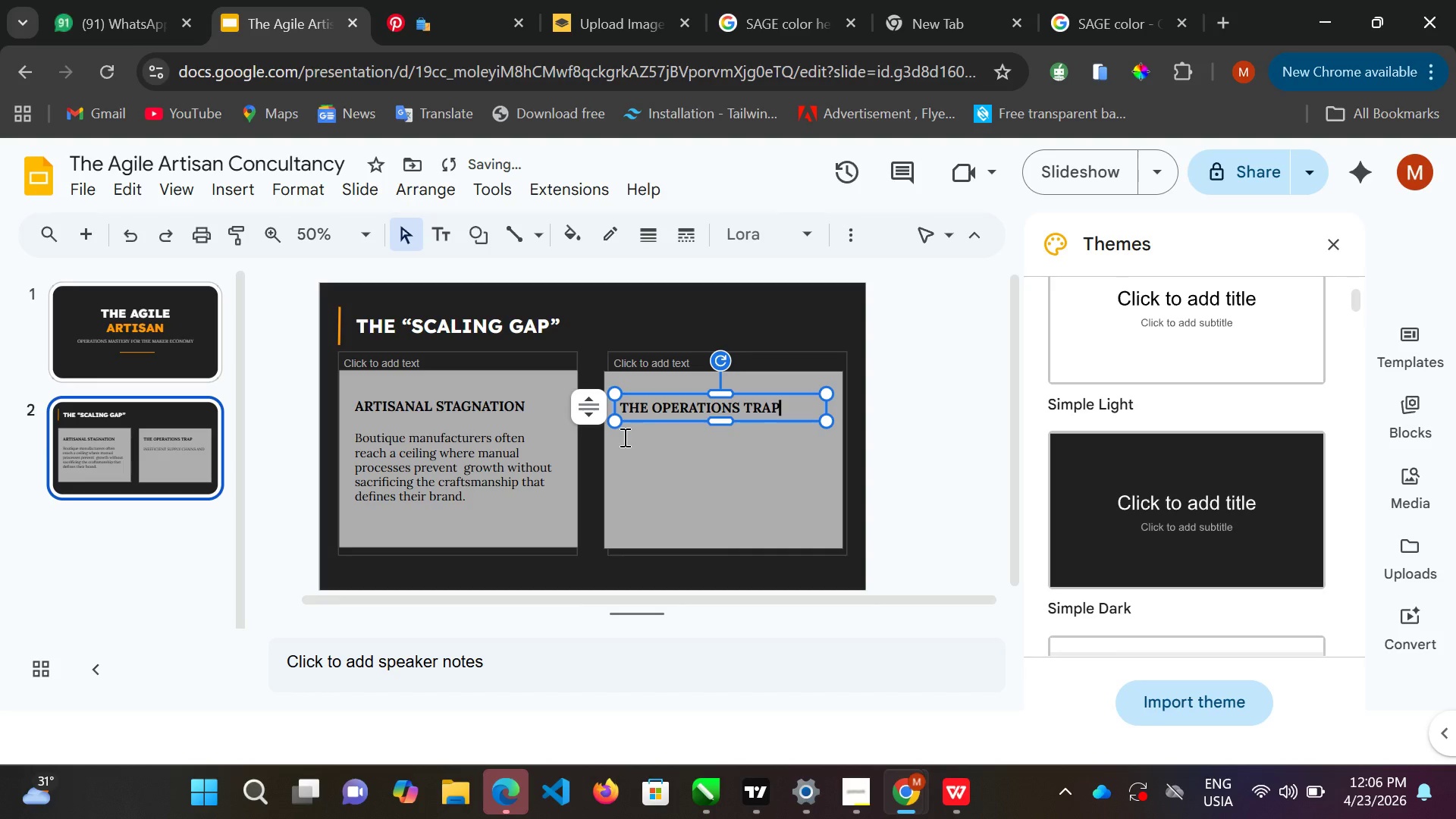 
key(Enter)
 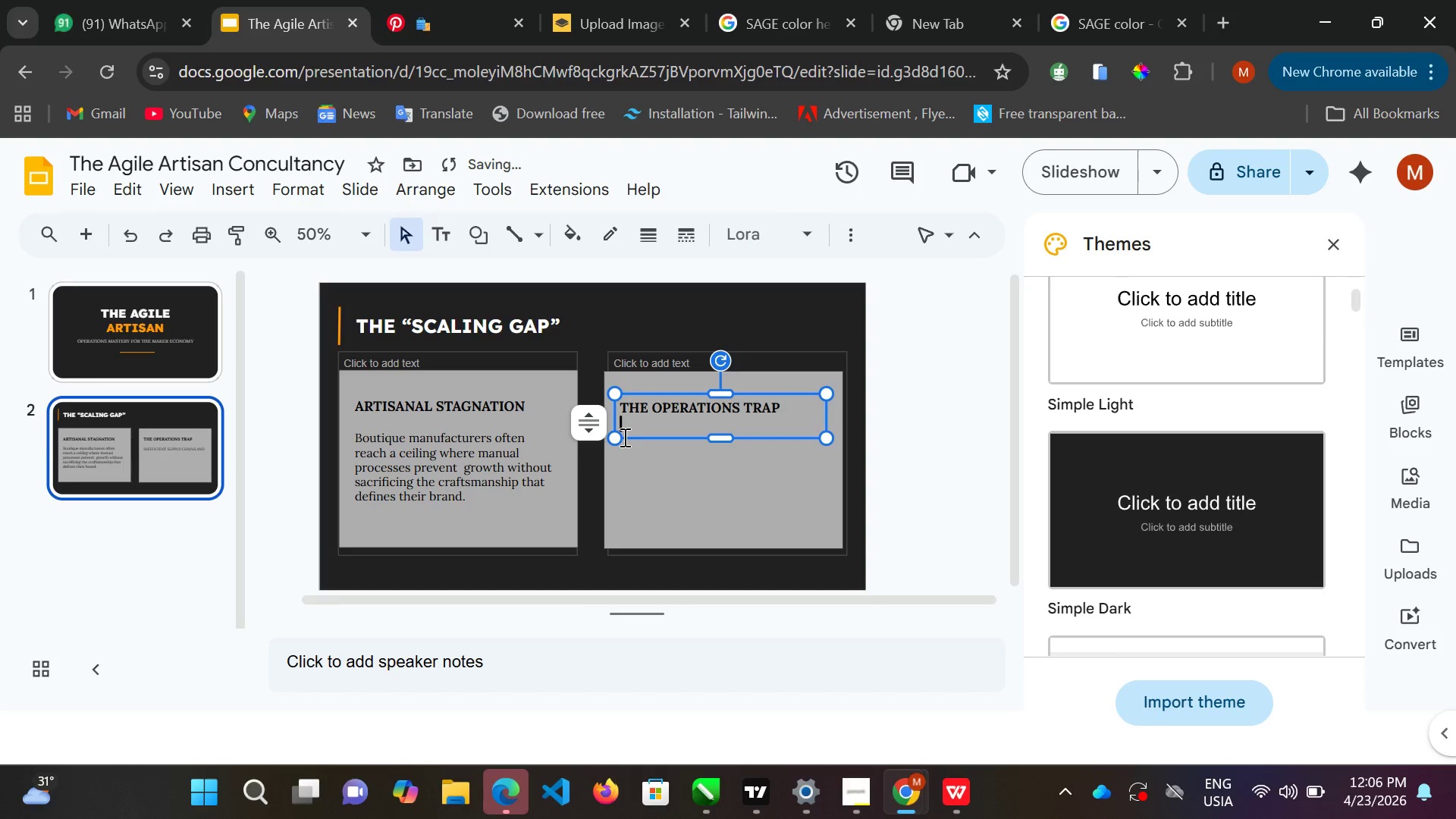 
key(Enter)
 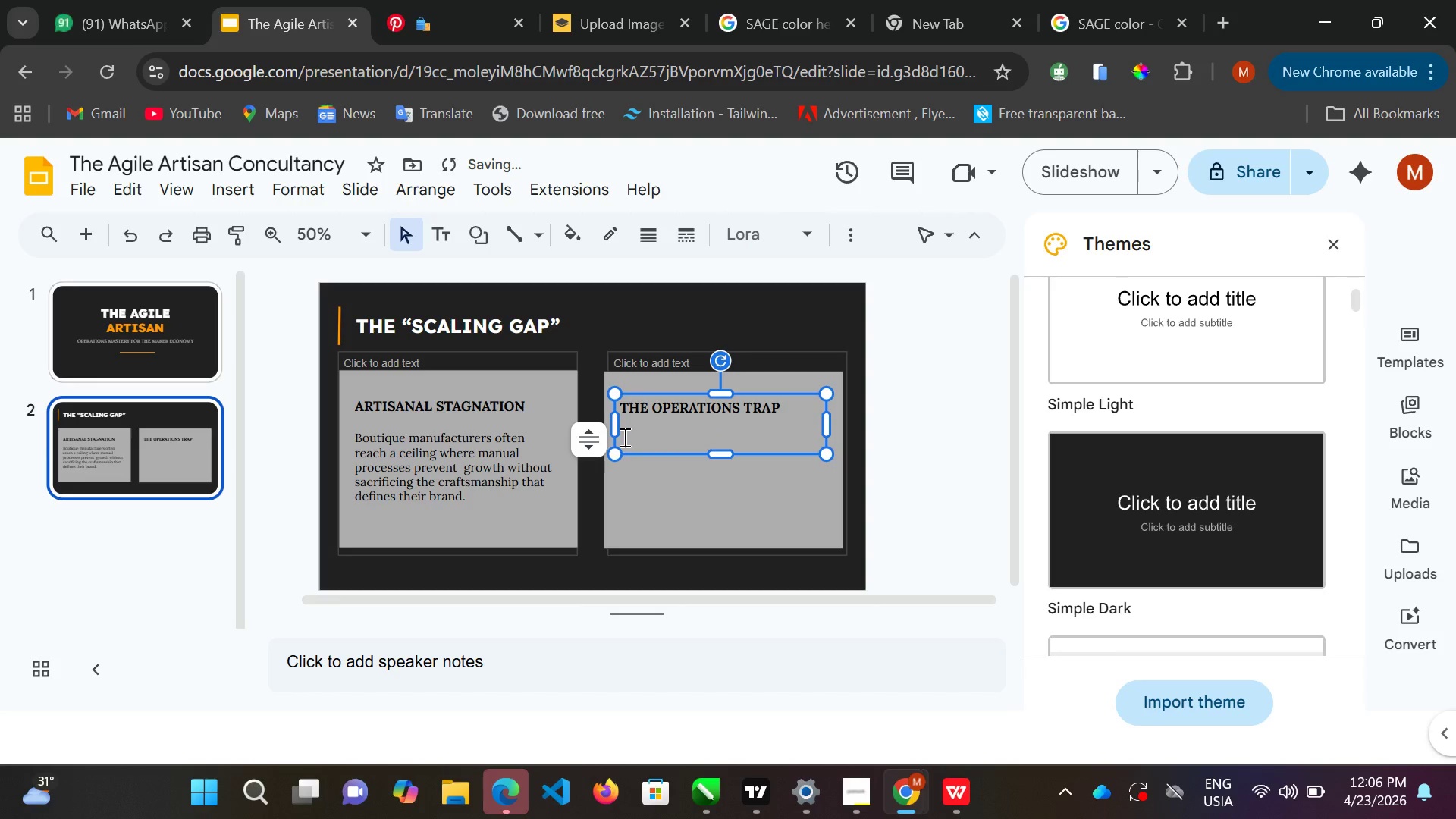 
type(Ineeficient suppl chains and lack i)
key(Backspace)
type(of data interg)
key(Backspace)
key(Backspace)
type(f)
key(Backspace)
type(gration lead to and averager)
key(Backspace)
type( 30% MArgin loss during the transition from studio to small )
key(Backspace)
type(-scale industrial prodution)
 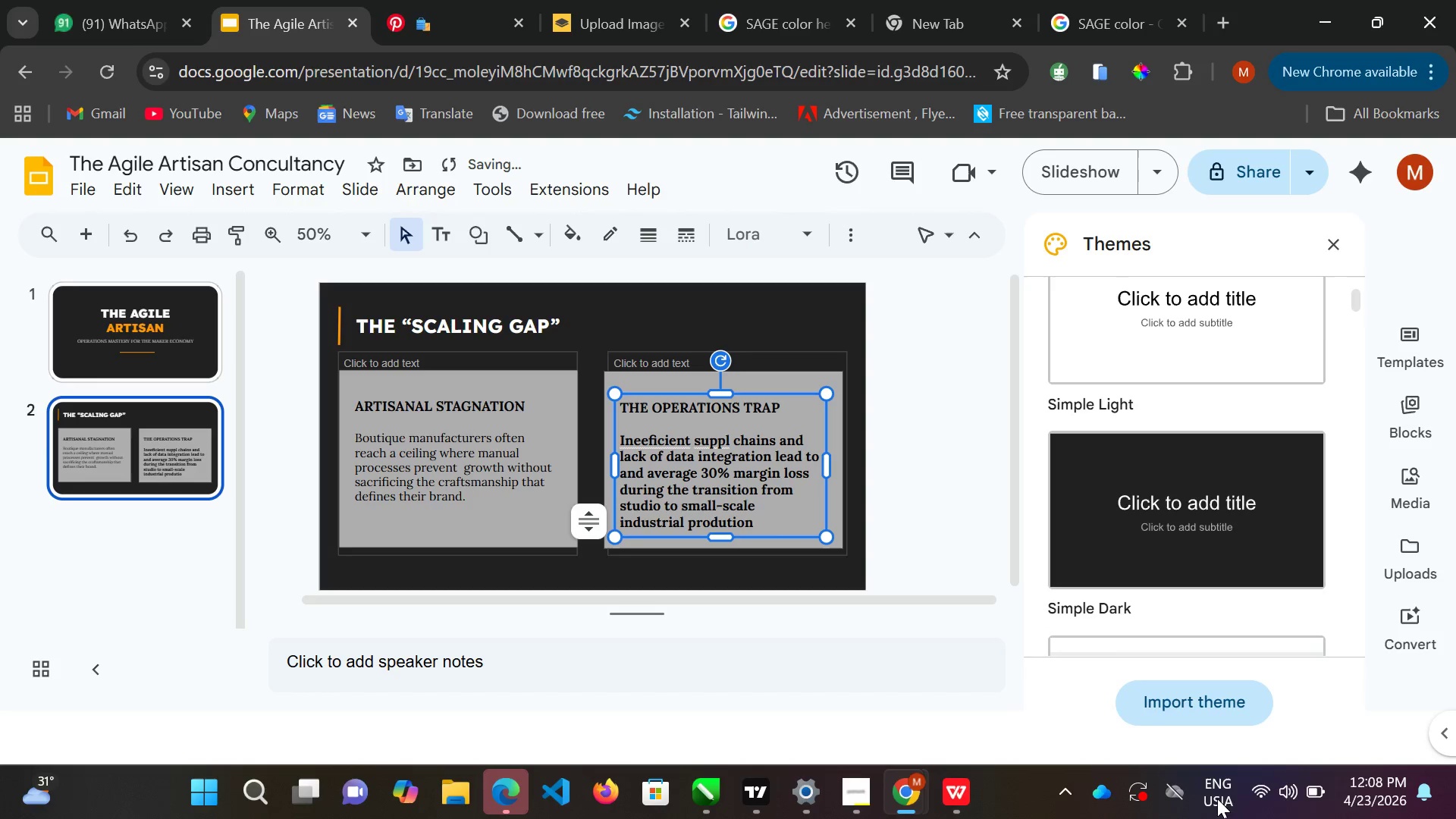 
mouse_move([1318, 767])
 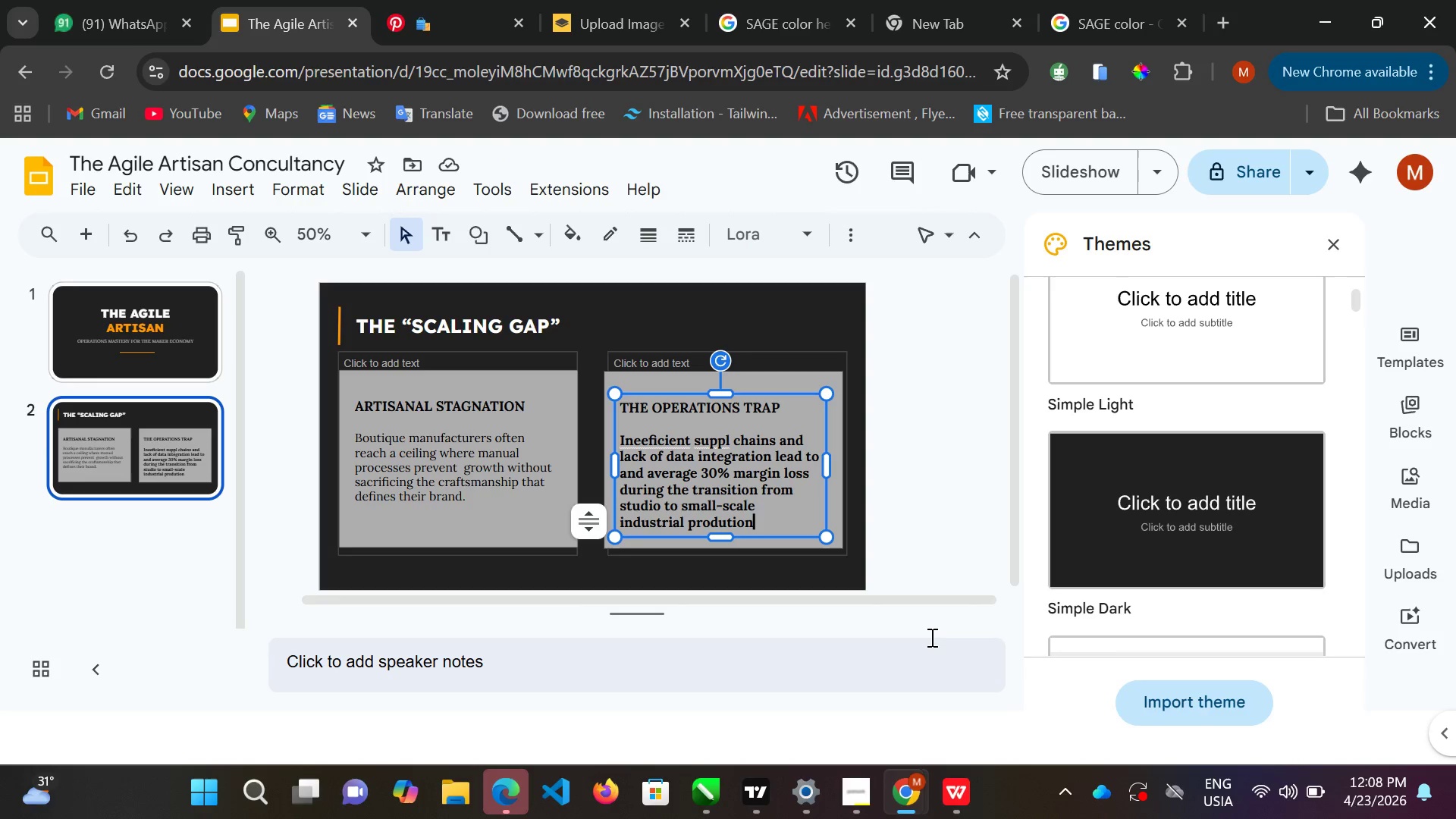 
key(Period)
 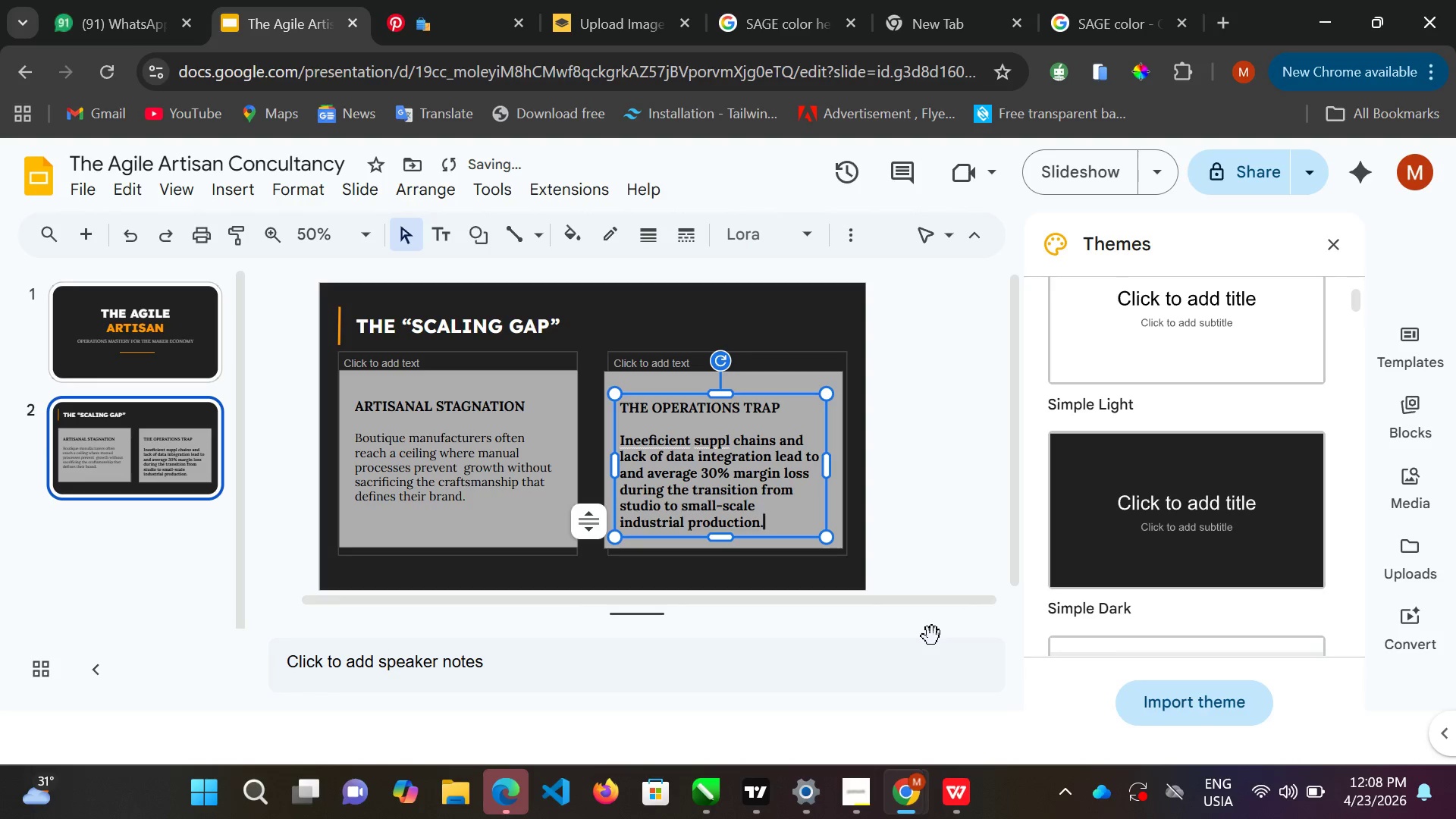 
hold_key(key=ControlLeft, duration=0.52)
 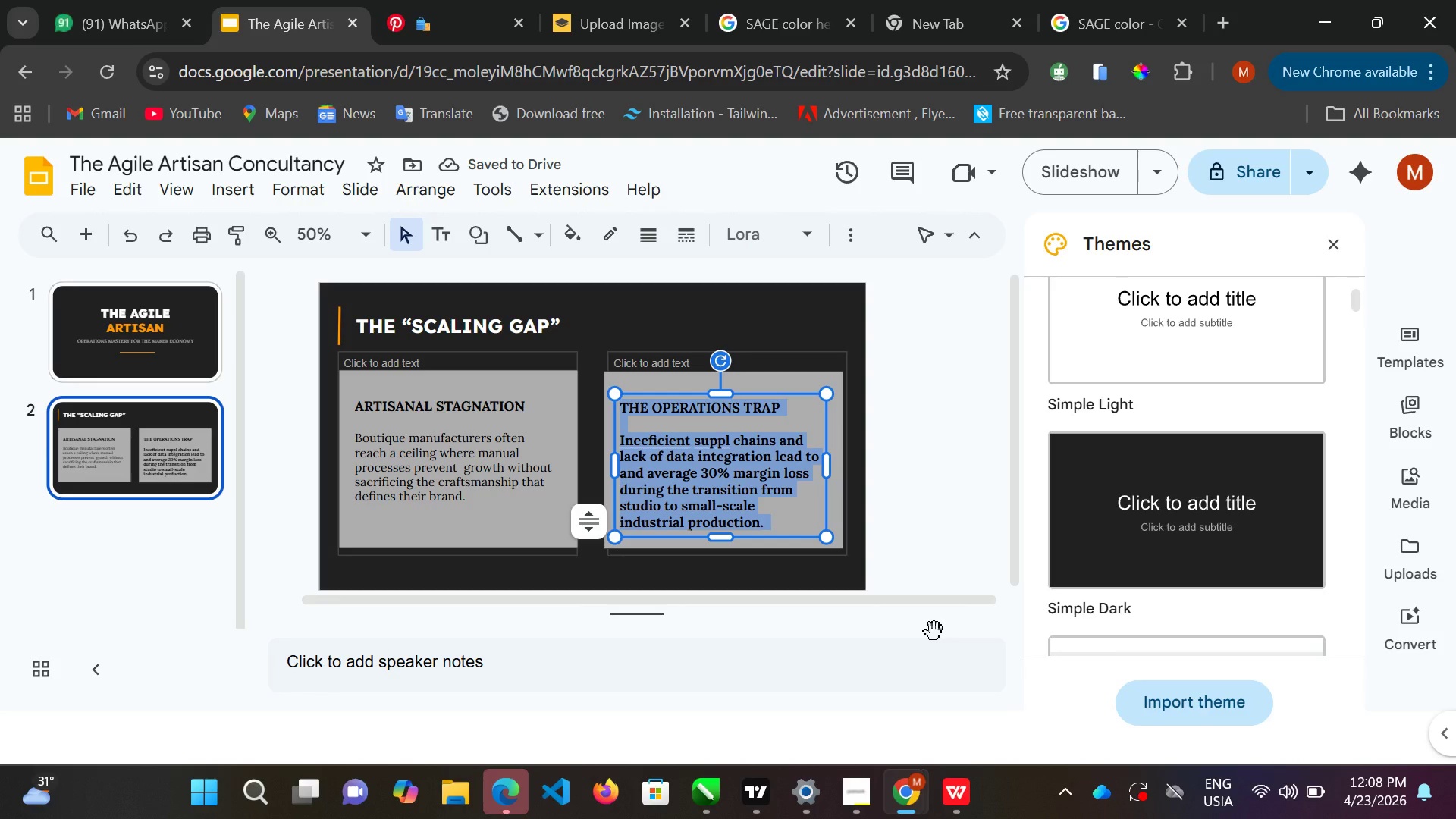 
key(A)
 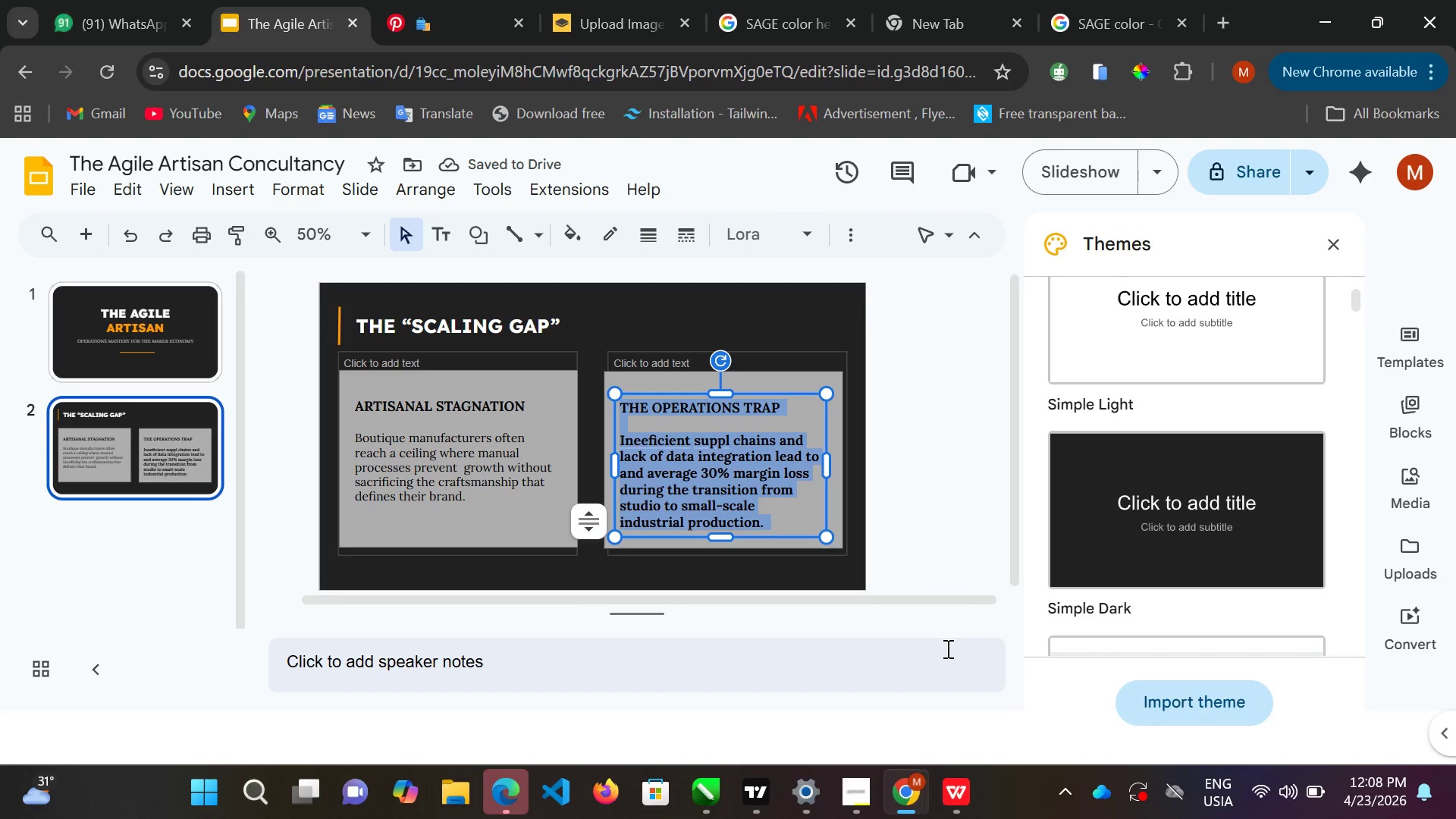 
left_click([951, 645])
 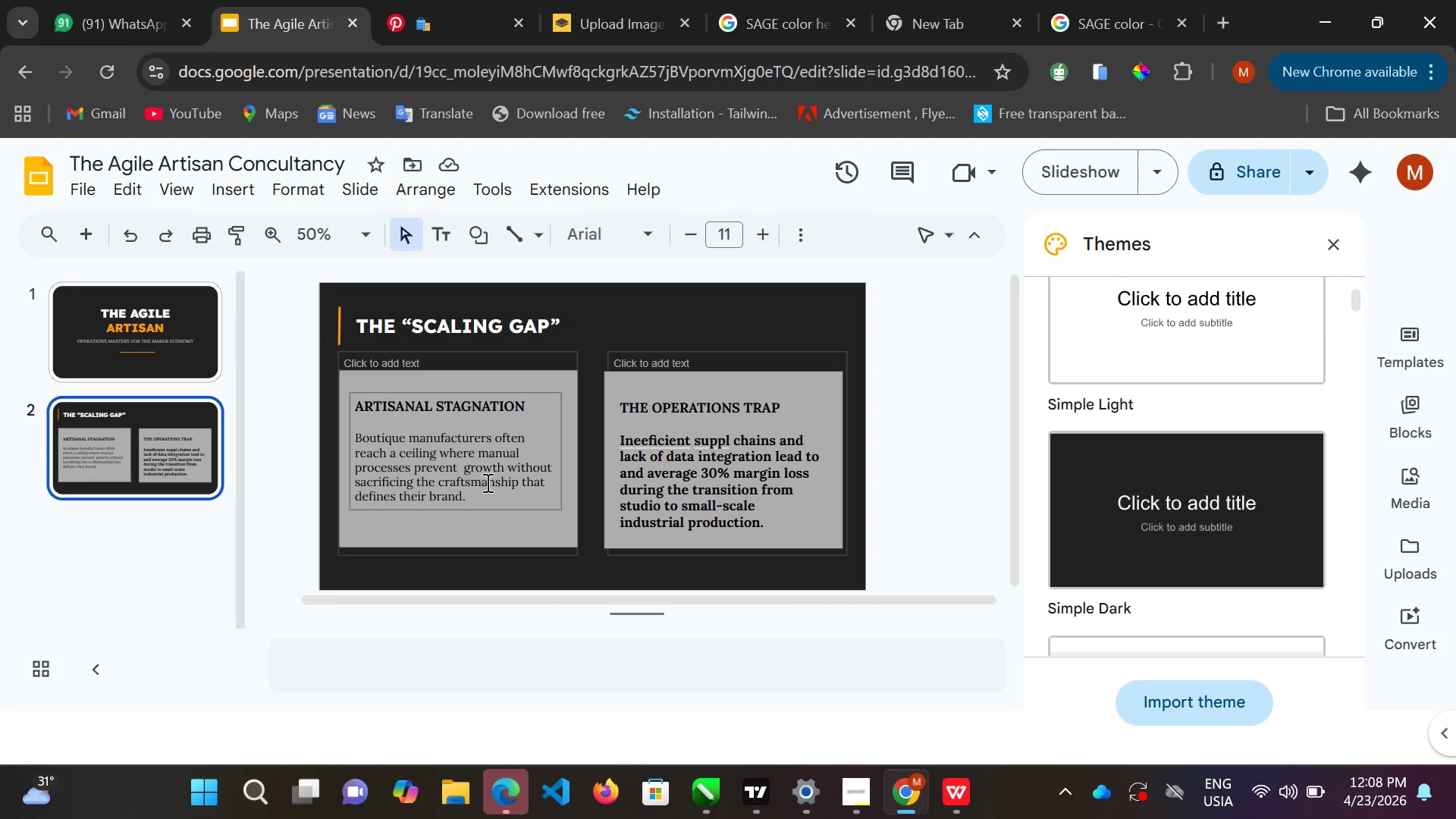 
double_click([484, 481])
 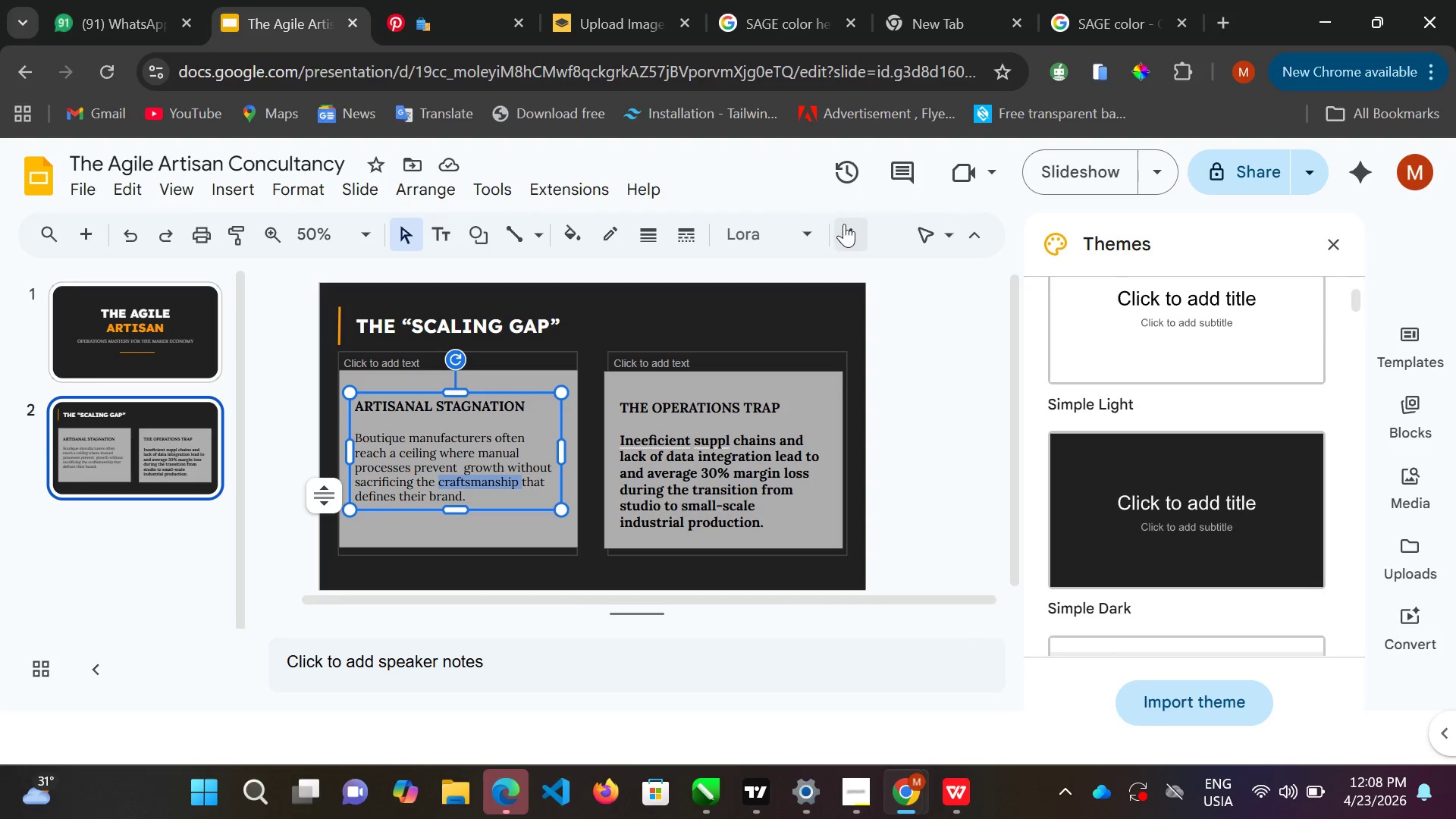 
left_click([851, 224])
 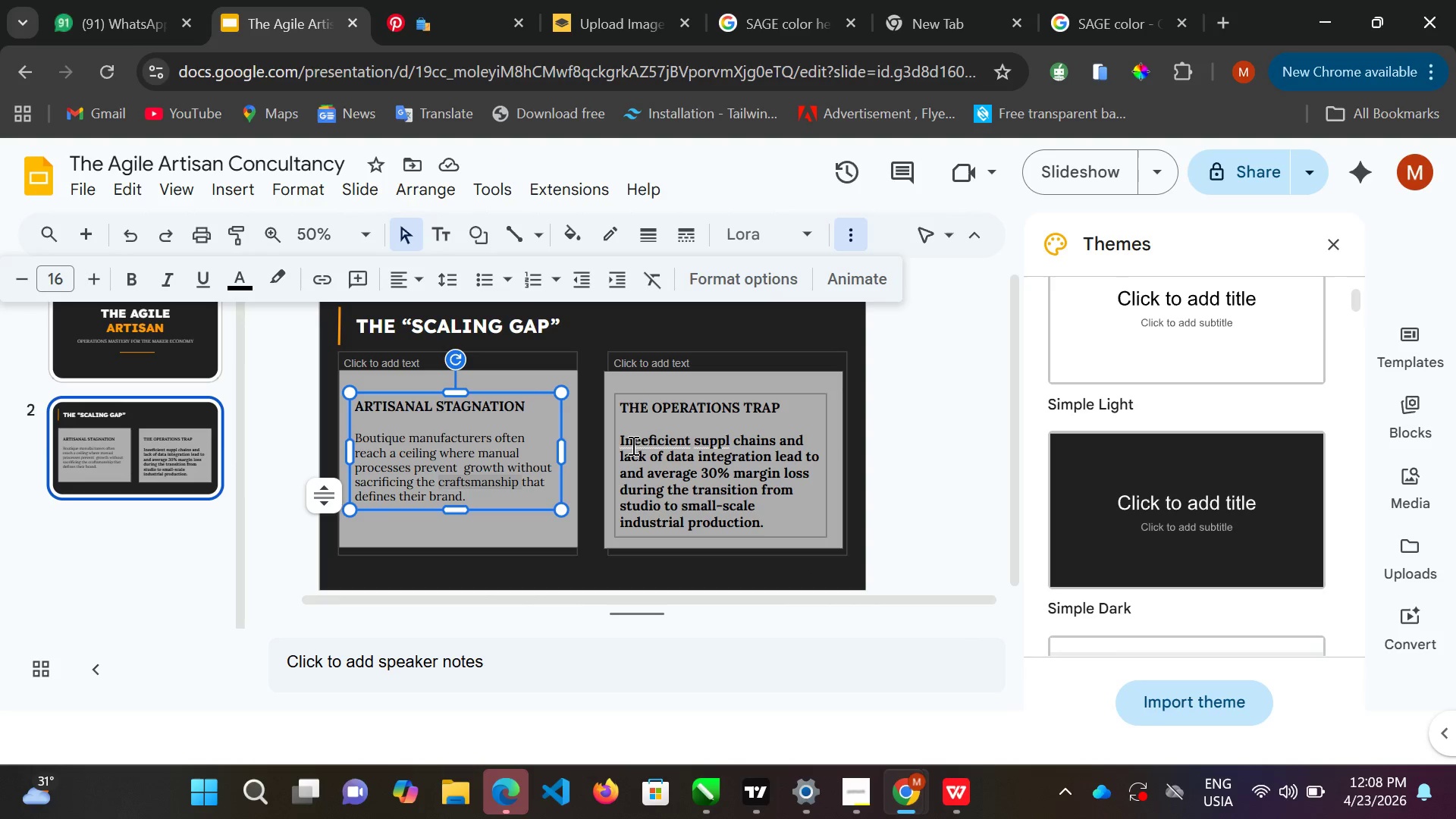 
left_click([642, 441])
 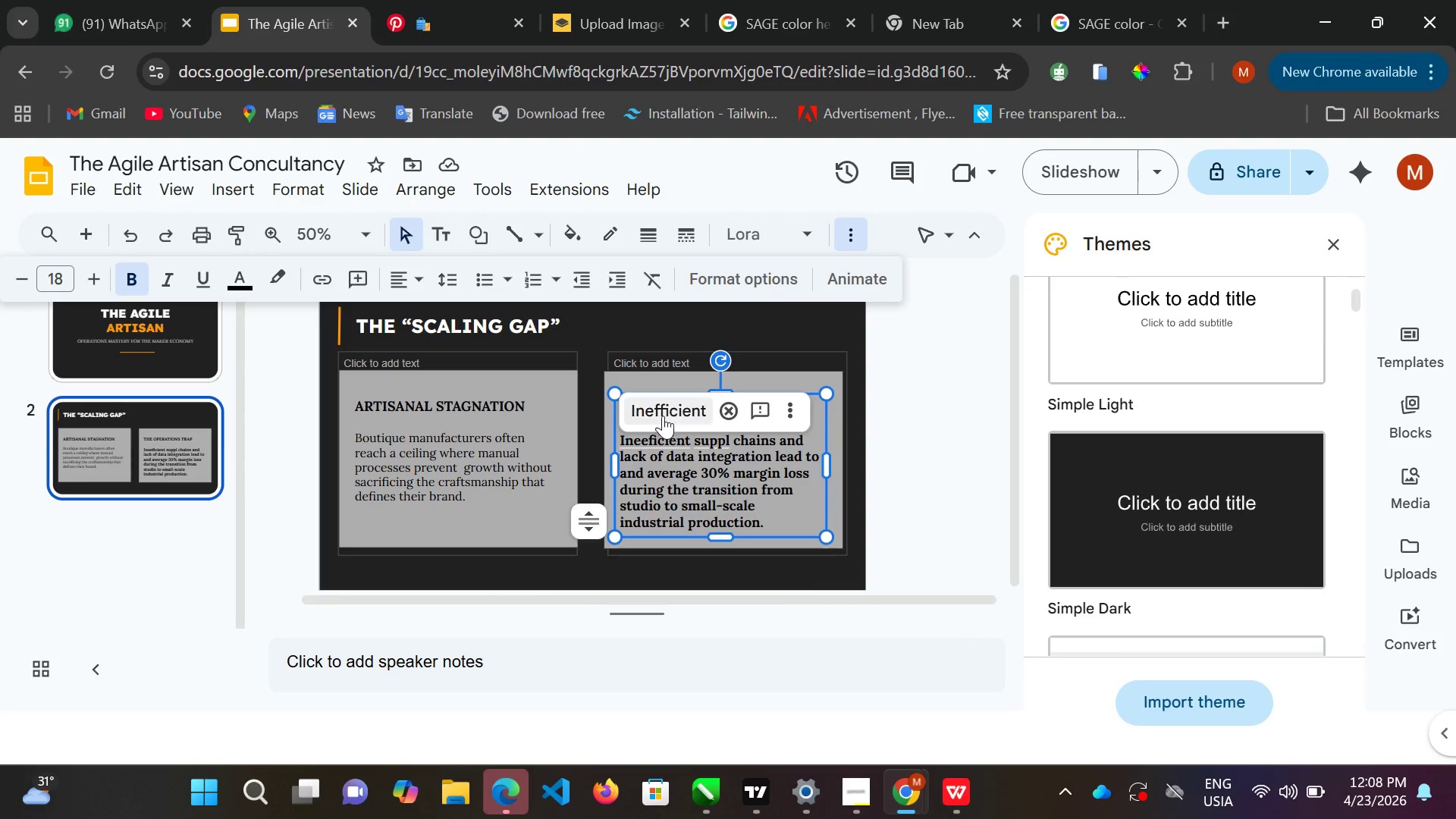 
double_click([663, 413])
 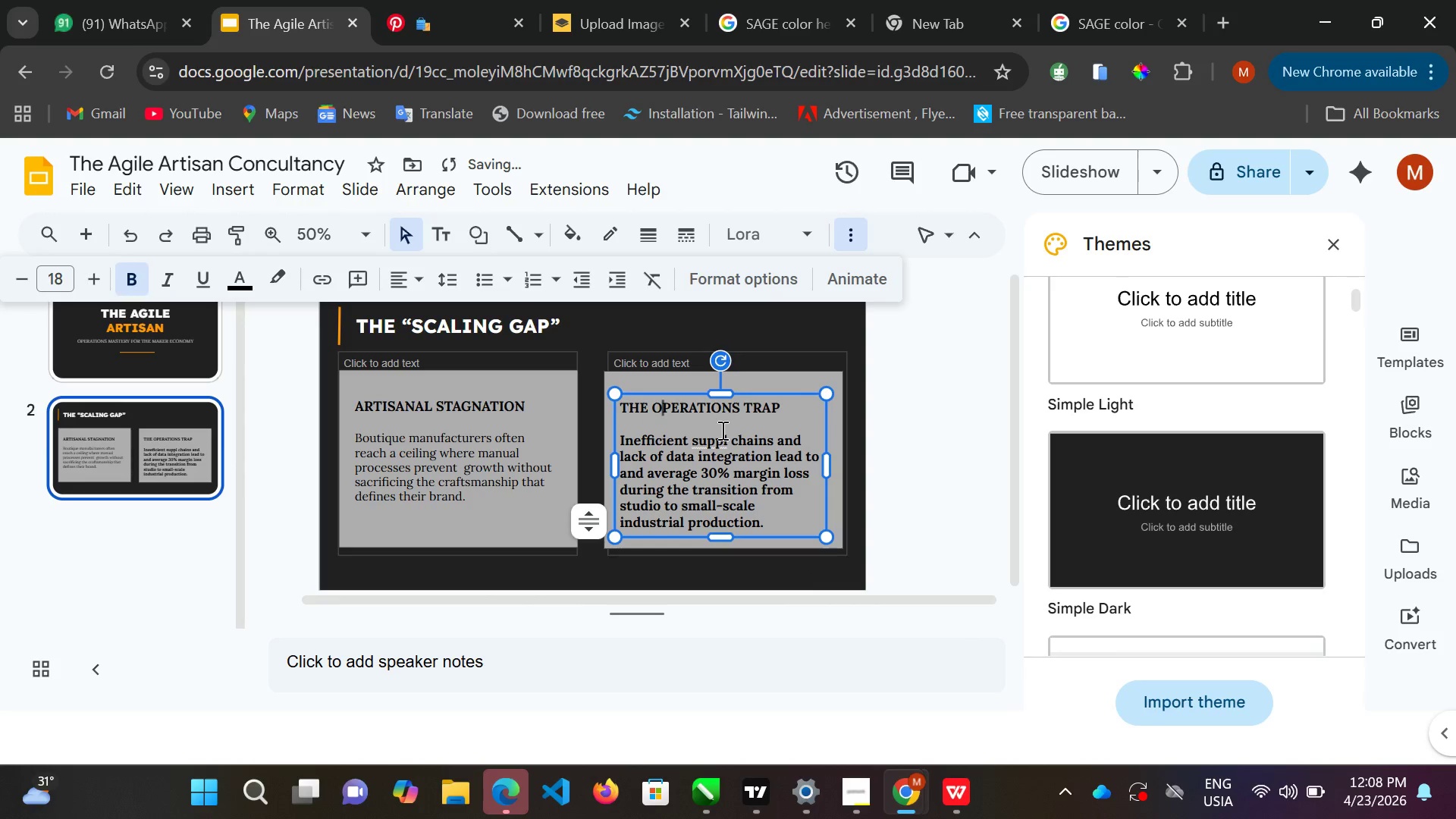 
left_click([721, 430])
 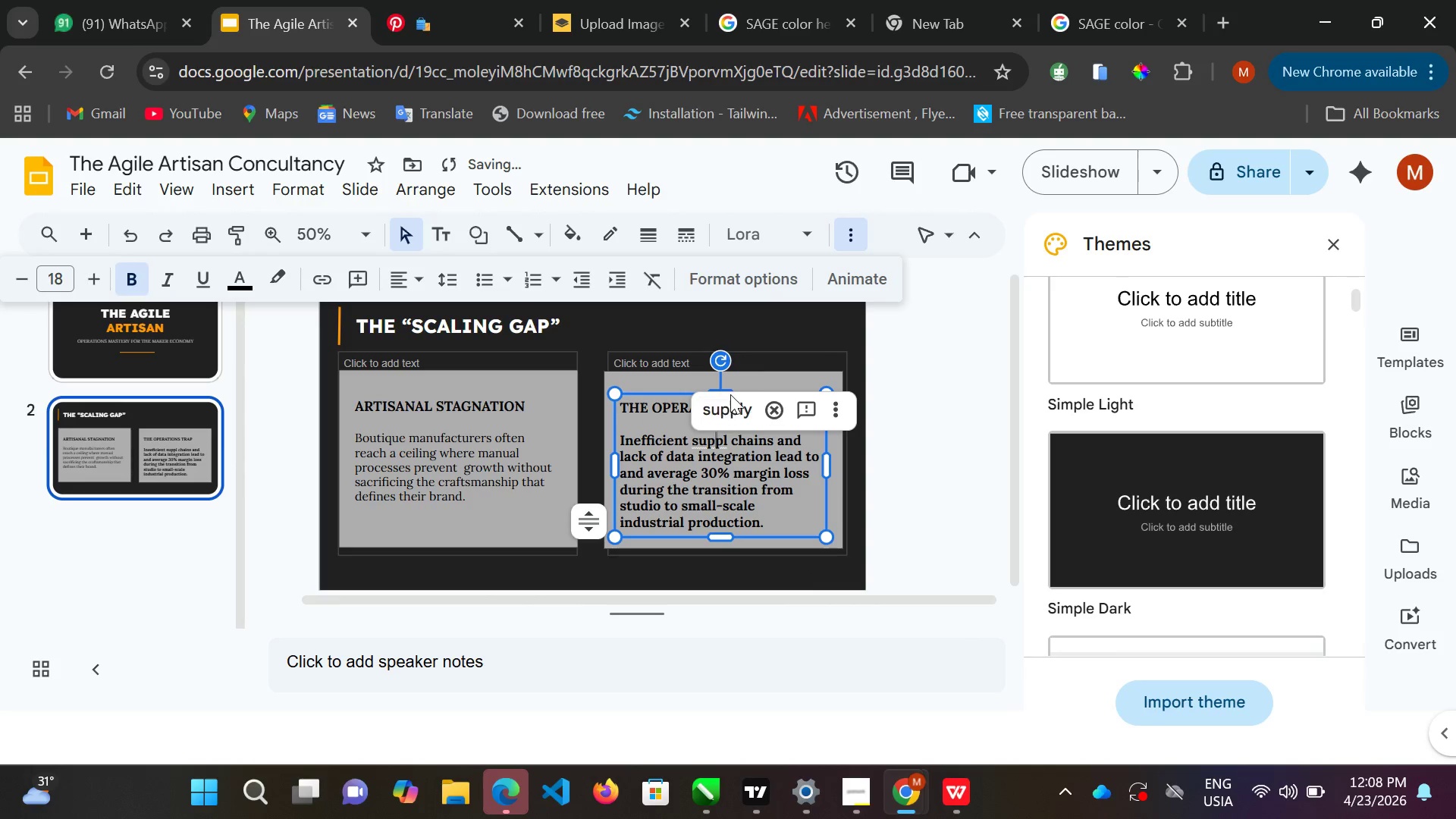 
left_click([731, 394])
 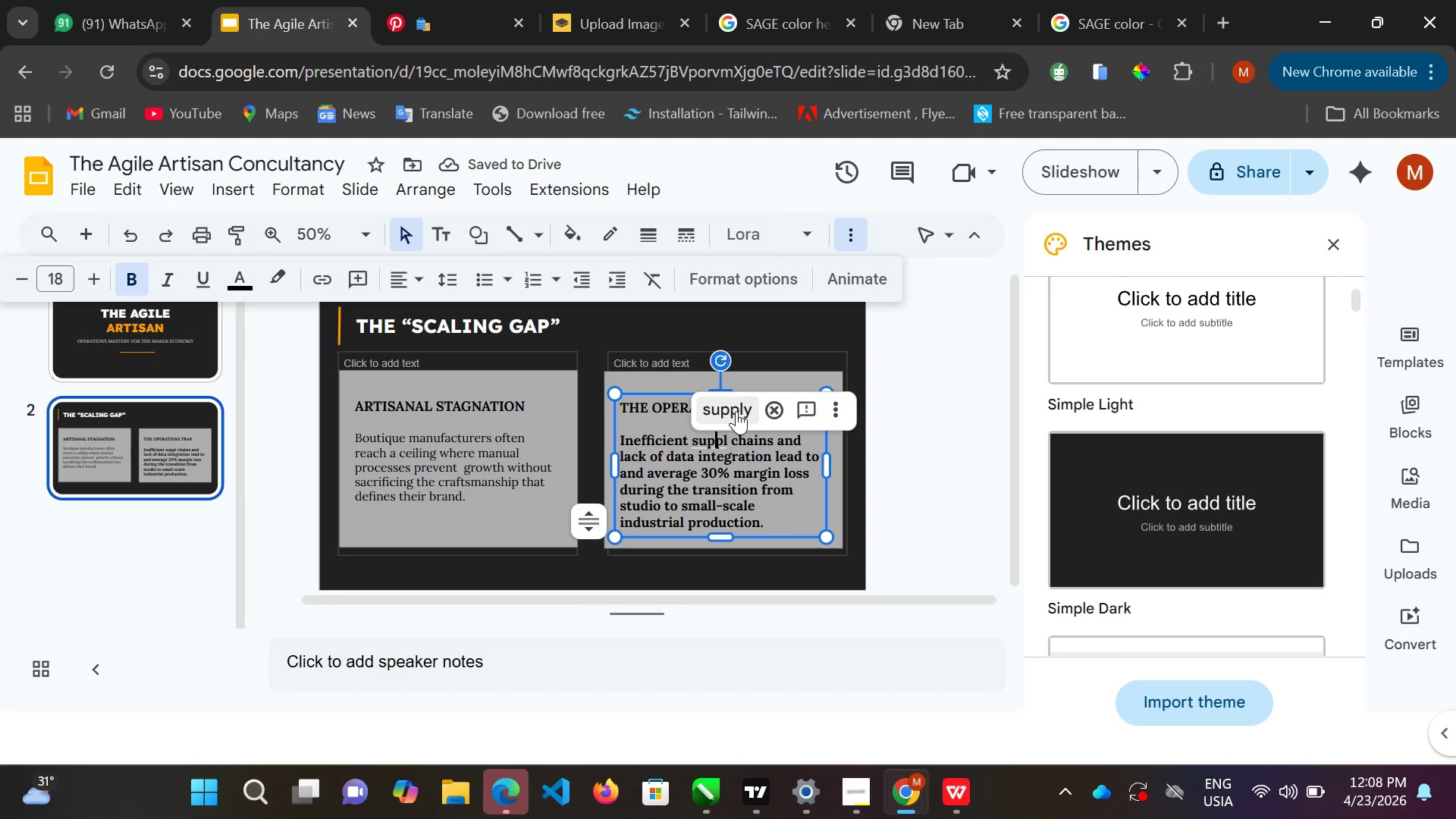 
left_click([738, 411])
 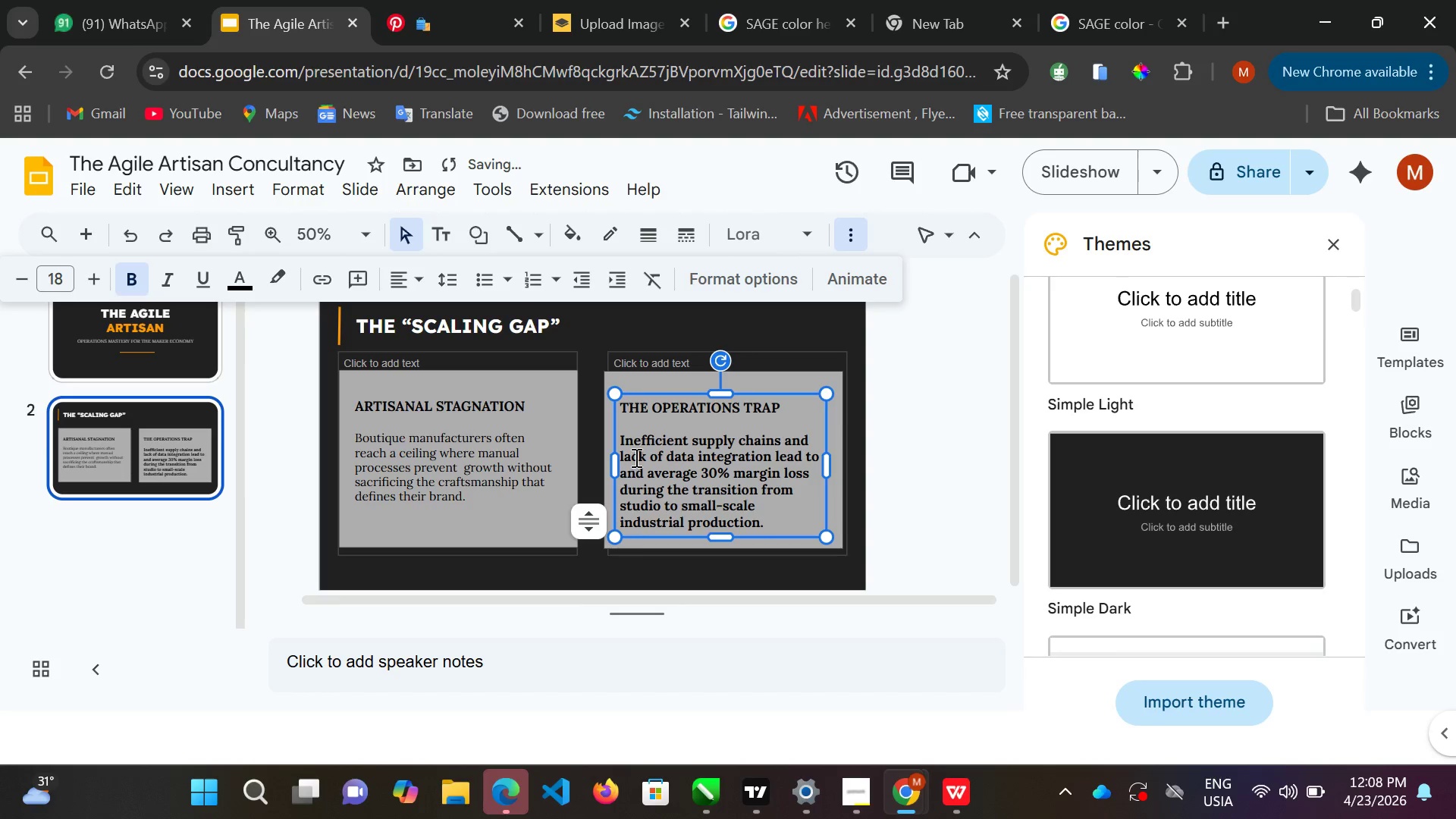 
left_click([620, 443])
 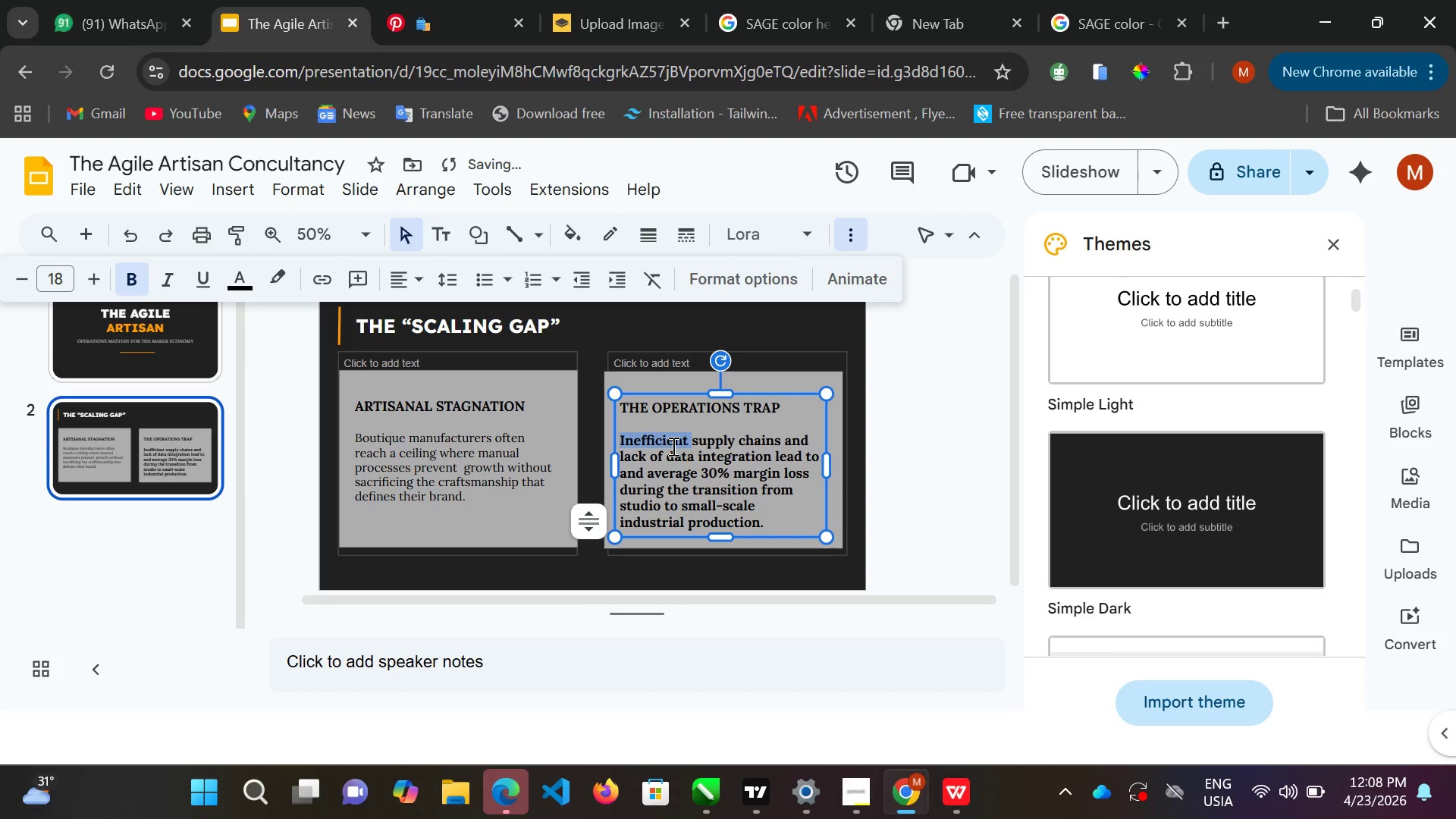 
left_click_drag(start_coordinate=[620, 443], to_coordinate=[785, 522])
 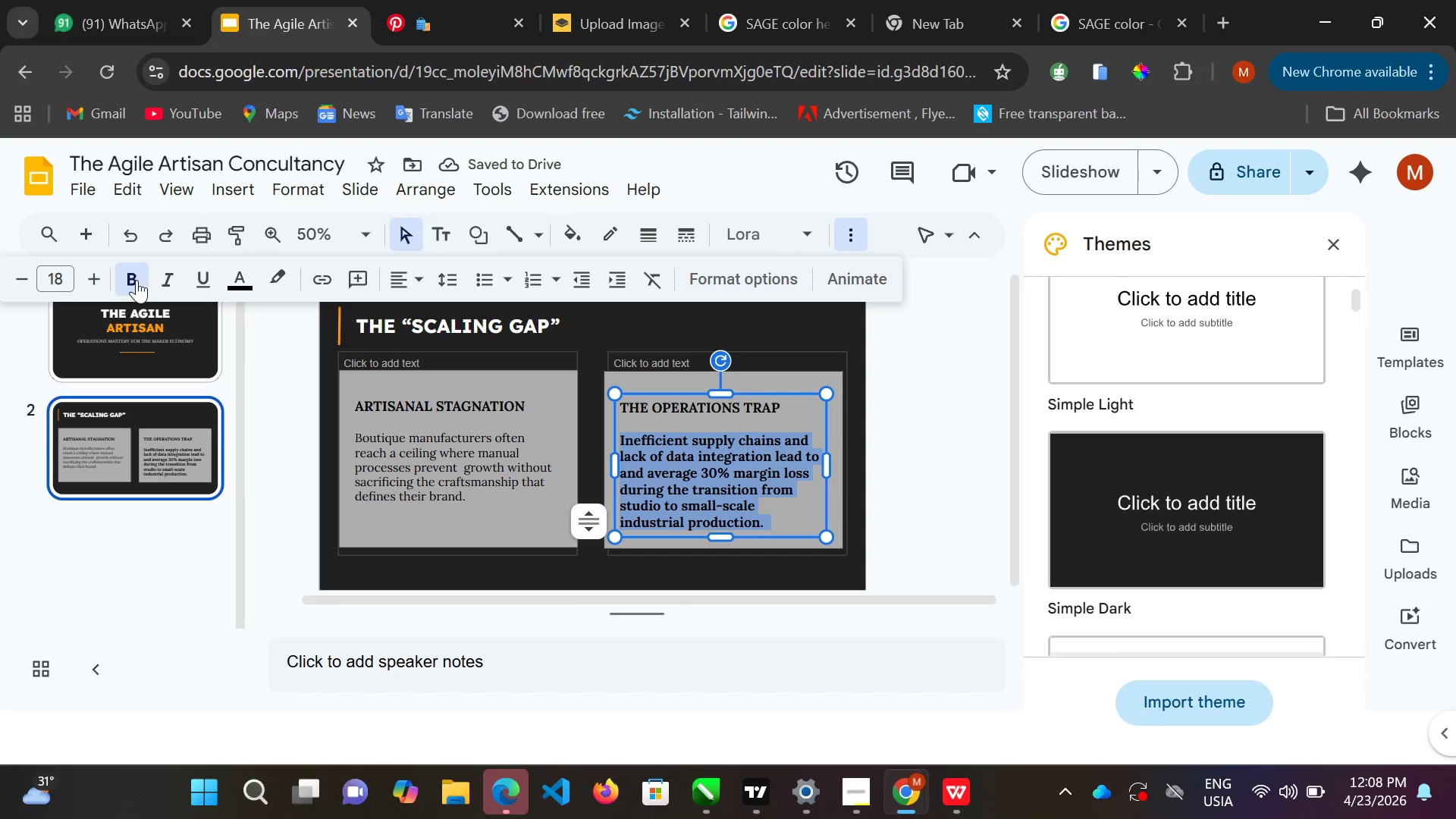 
double_click([130, 278])
 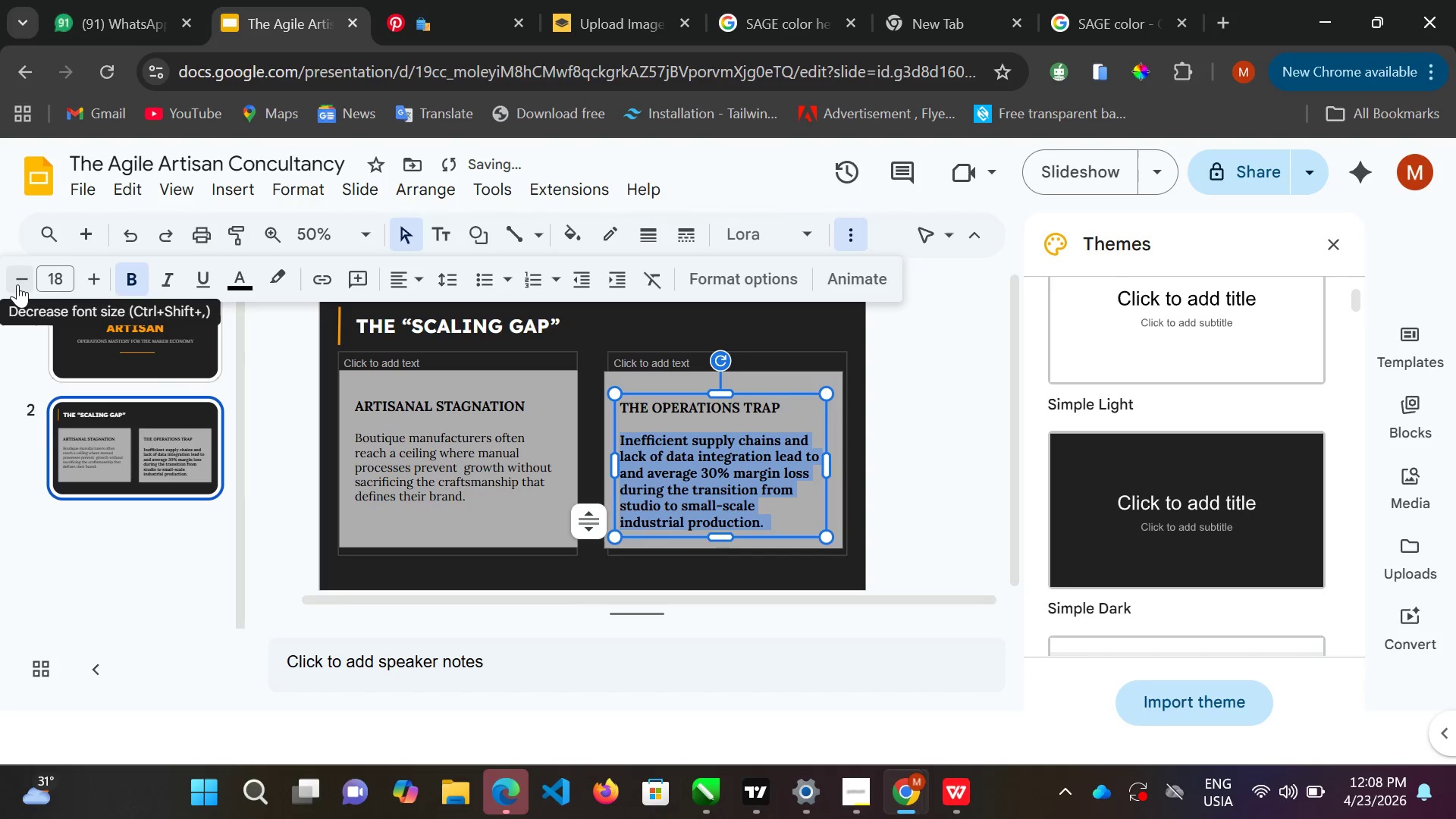 
double_click([20, 283])
 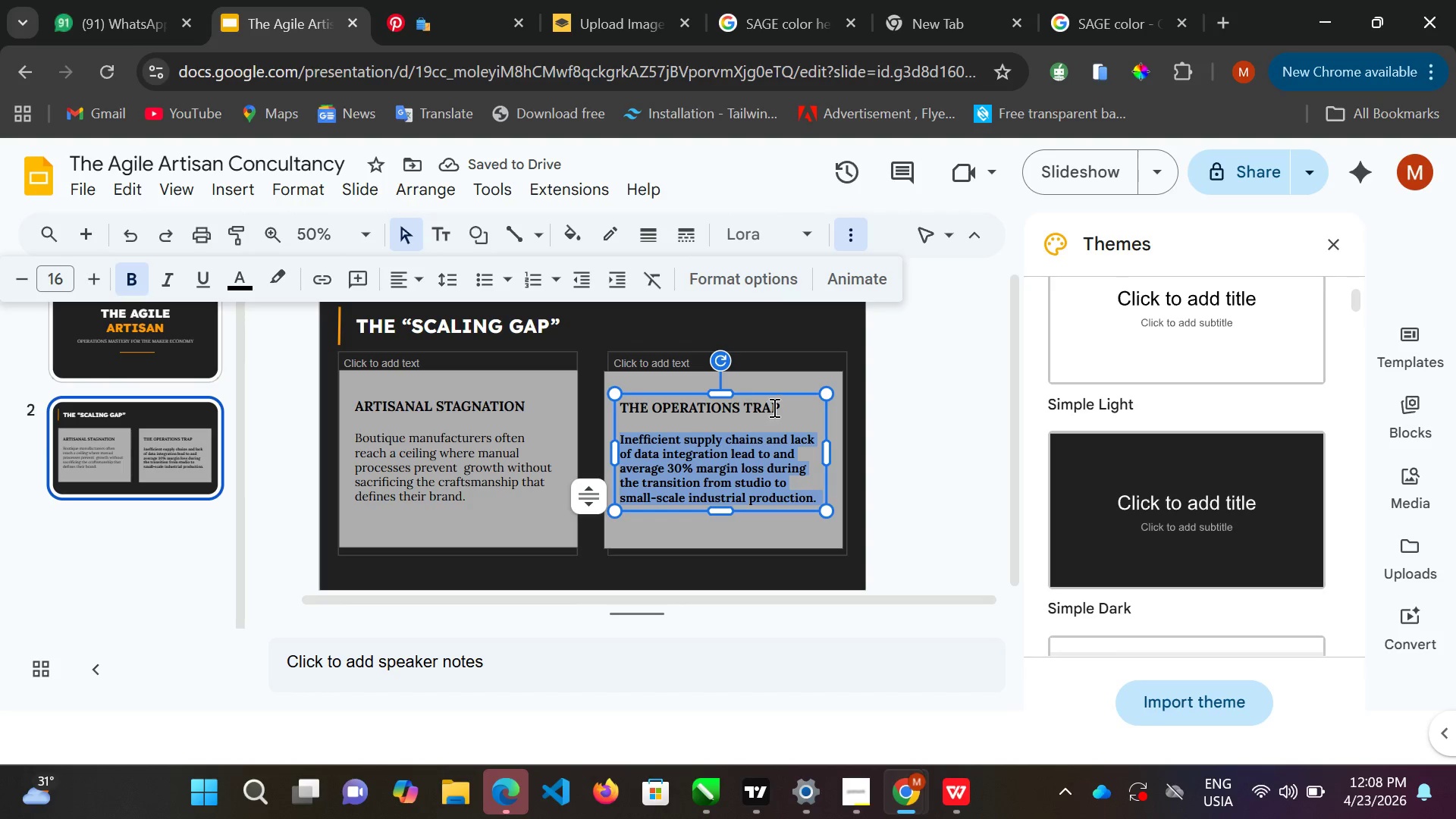 
left_click([802, 379])
 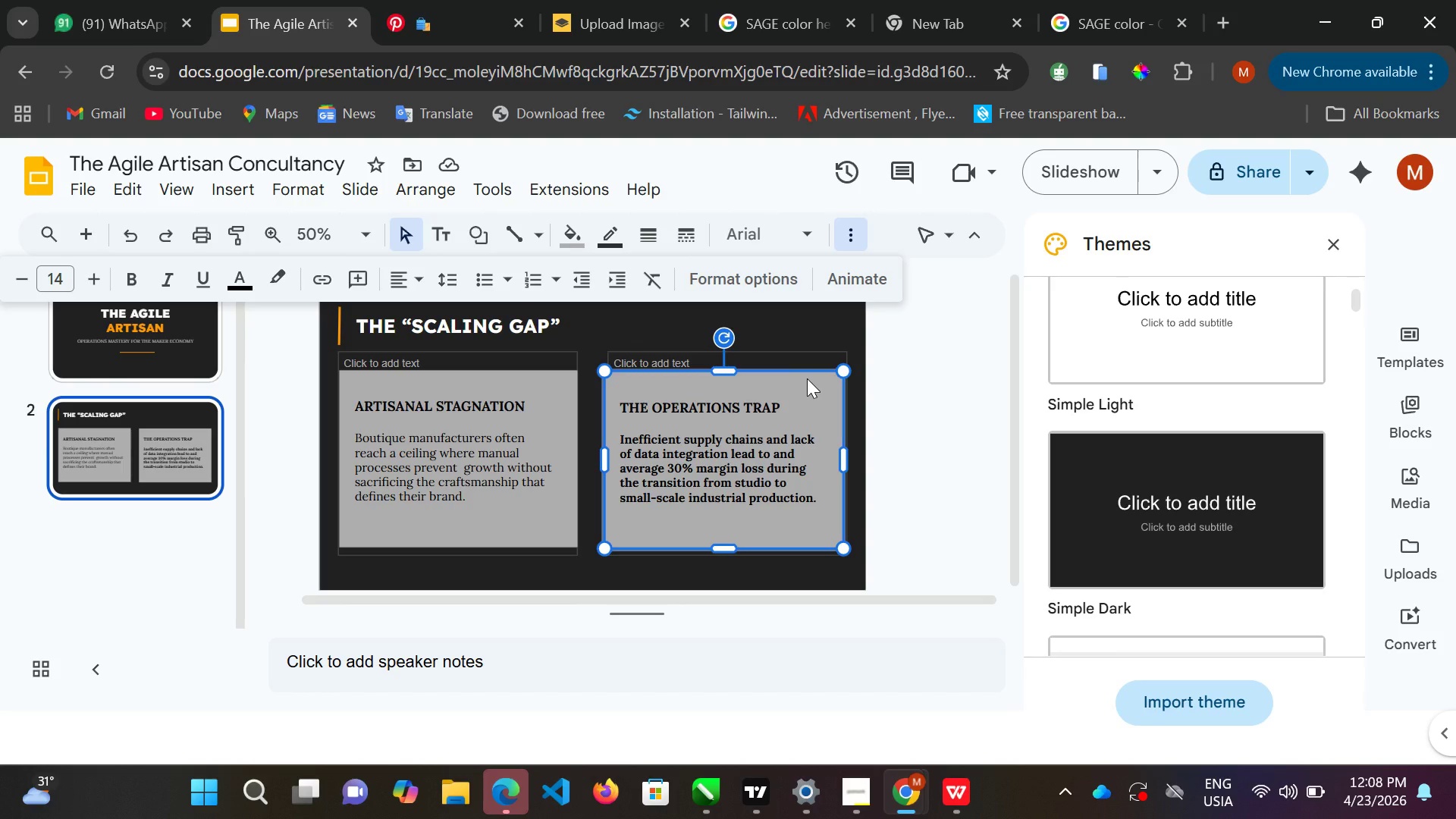 
wait(8.8)
 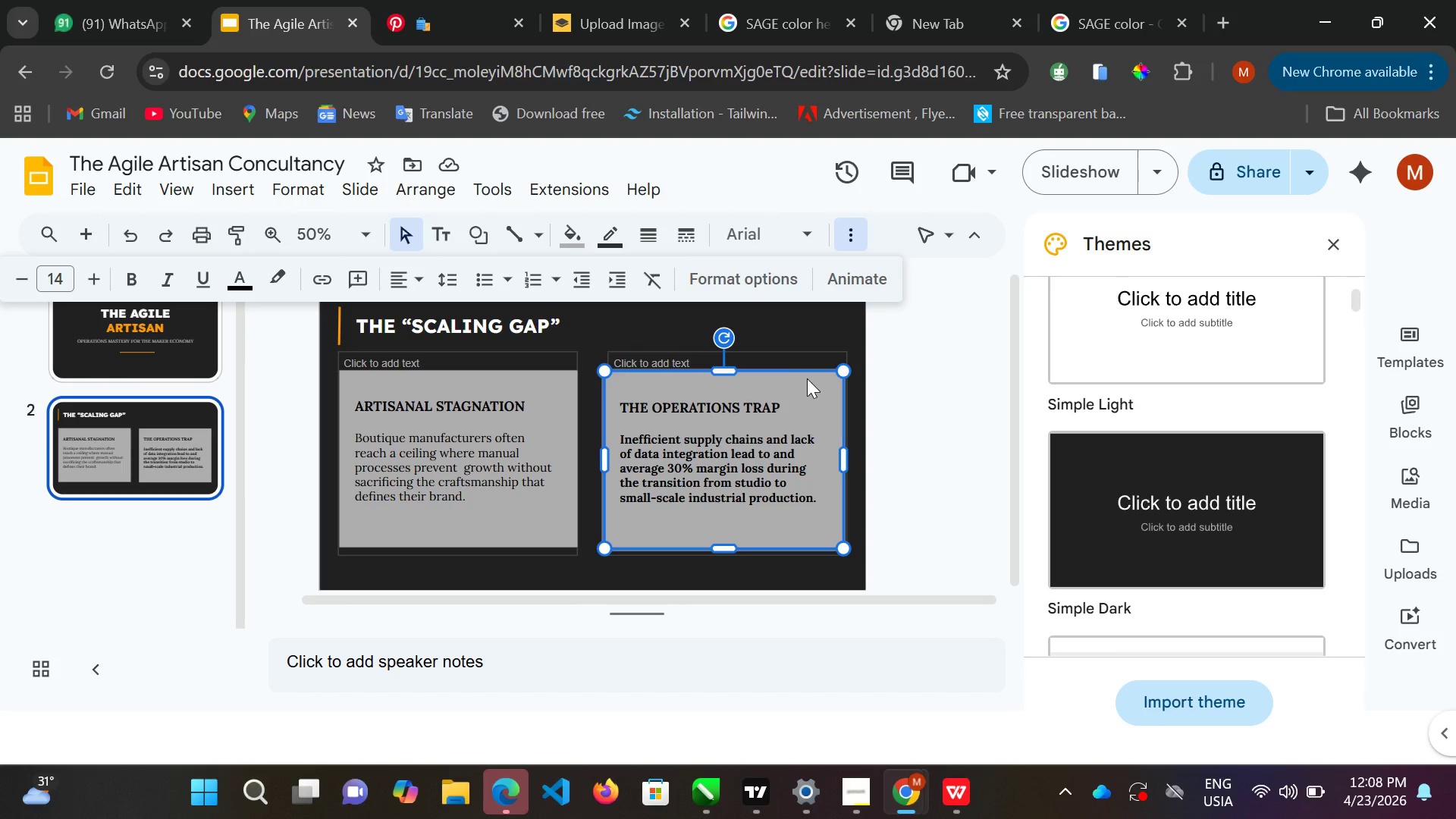 
double_click([618, 440])
 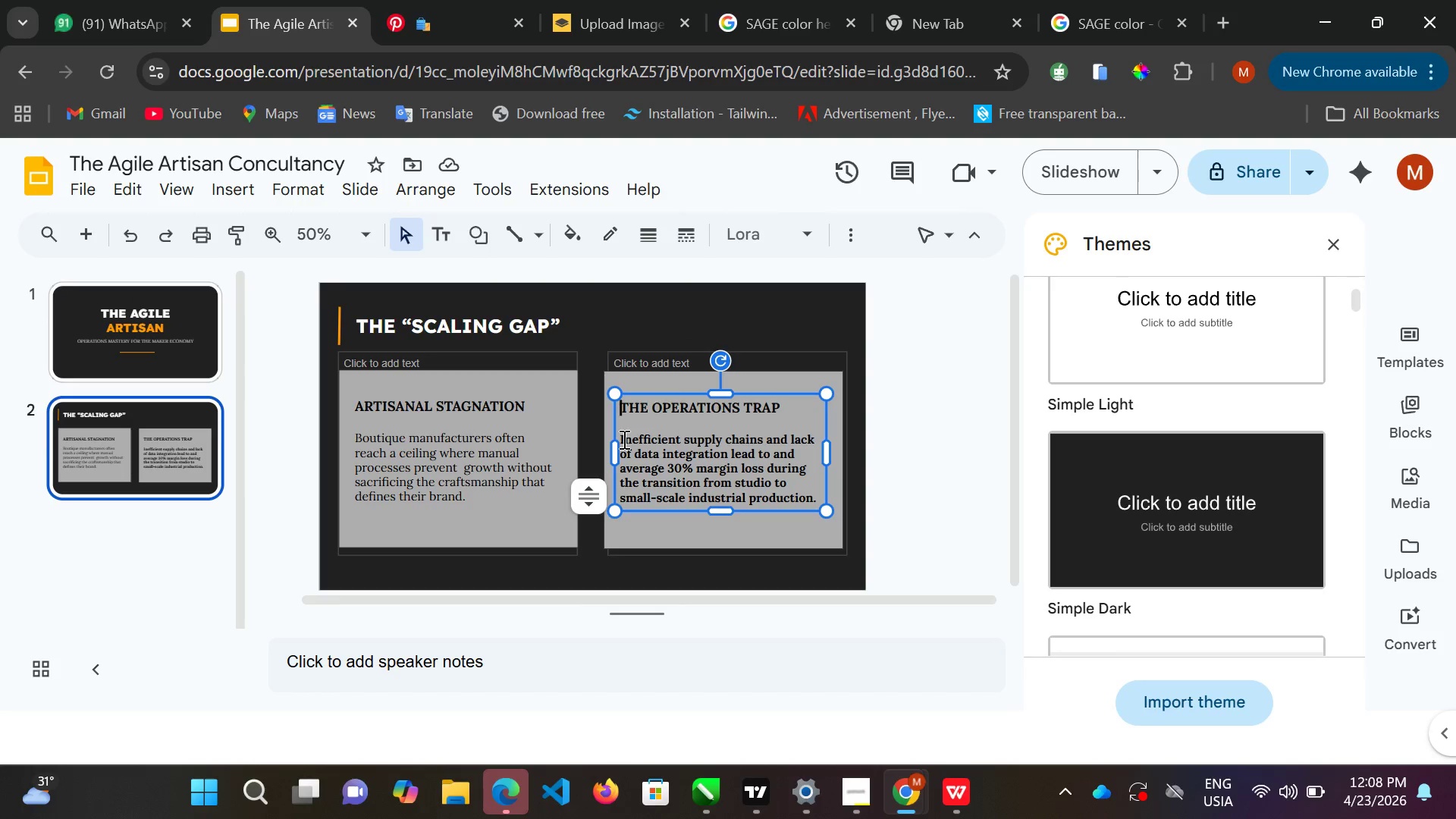 
left_click([623, 439])
 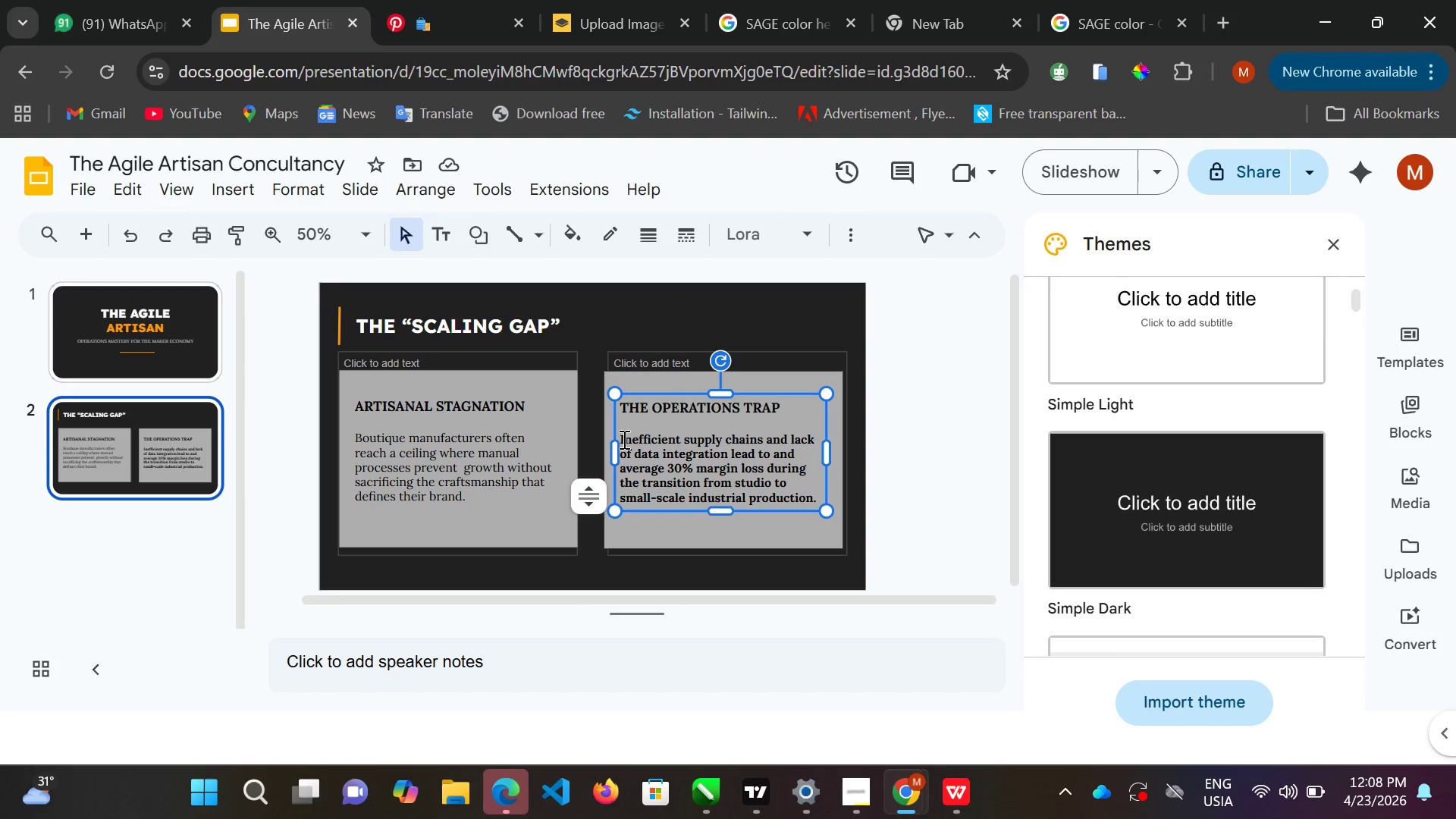 
key(ArrowLeft)
 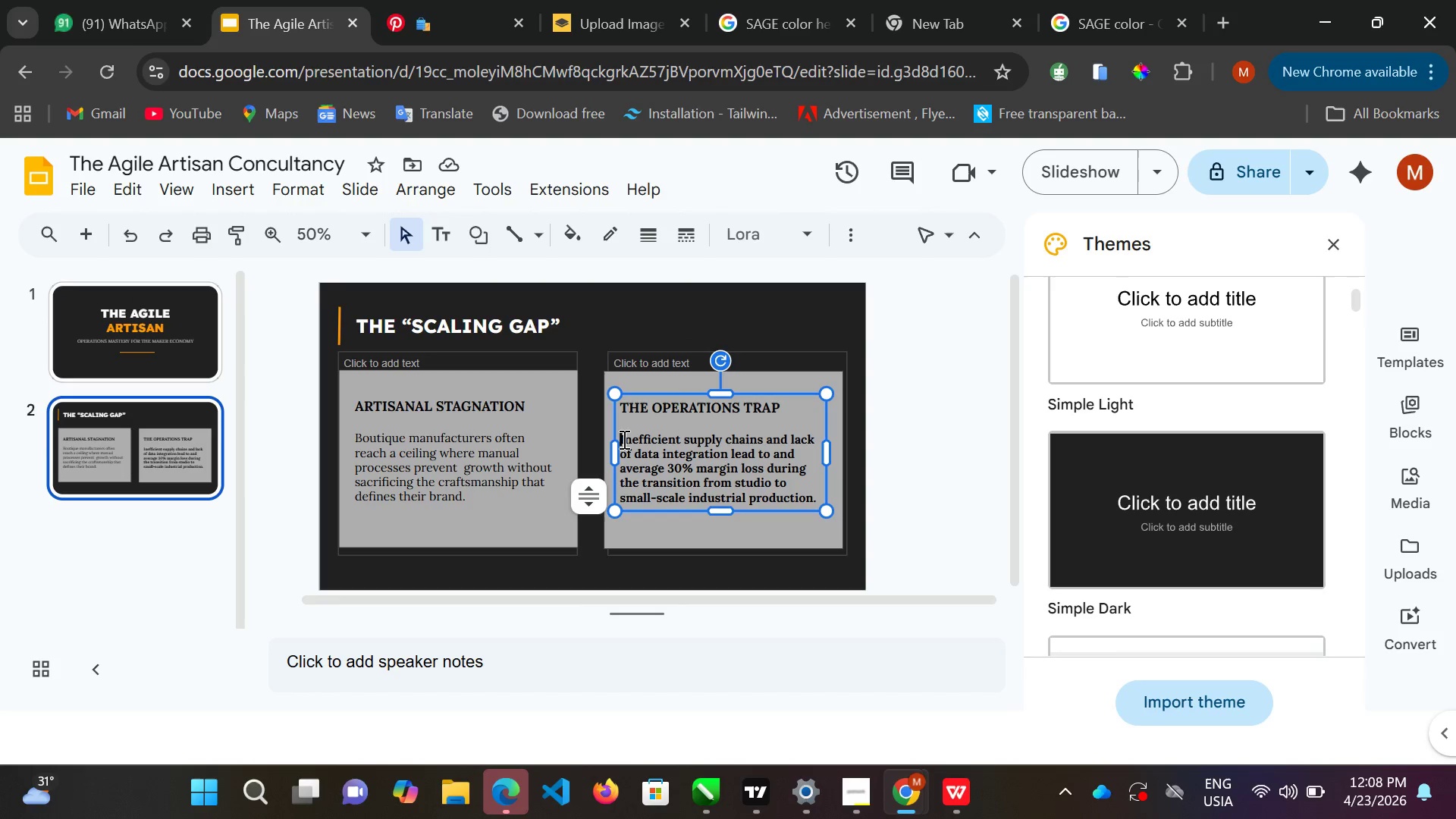 
hold_key(key=ShiftLeft, duration=1.53)
 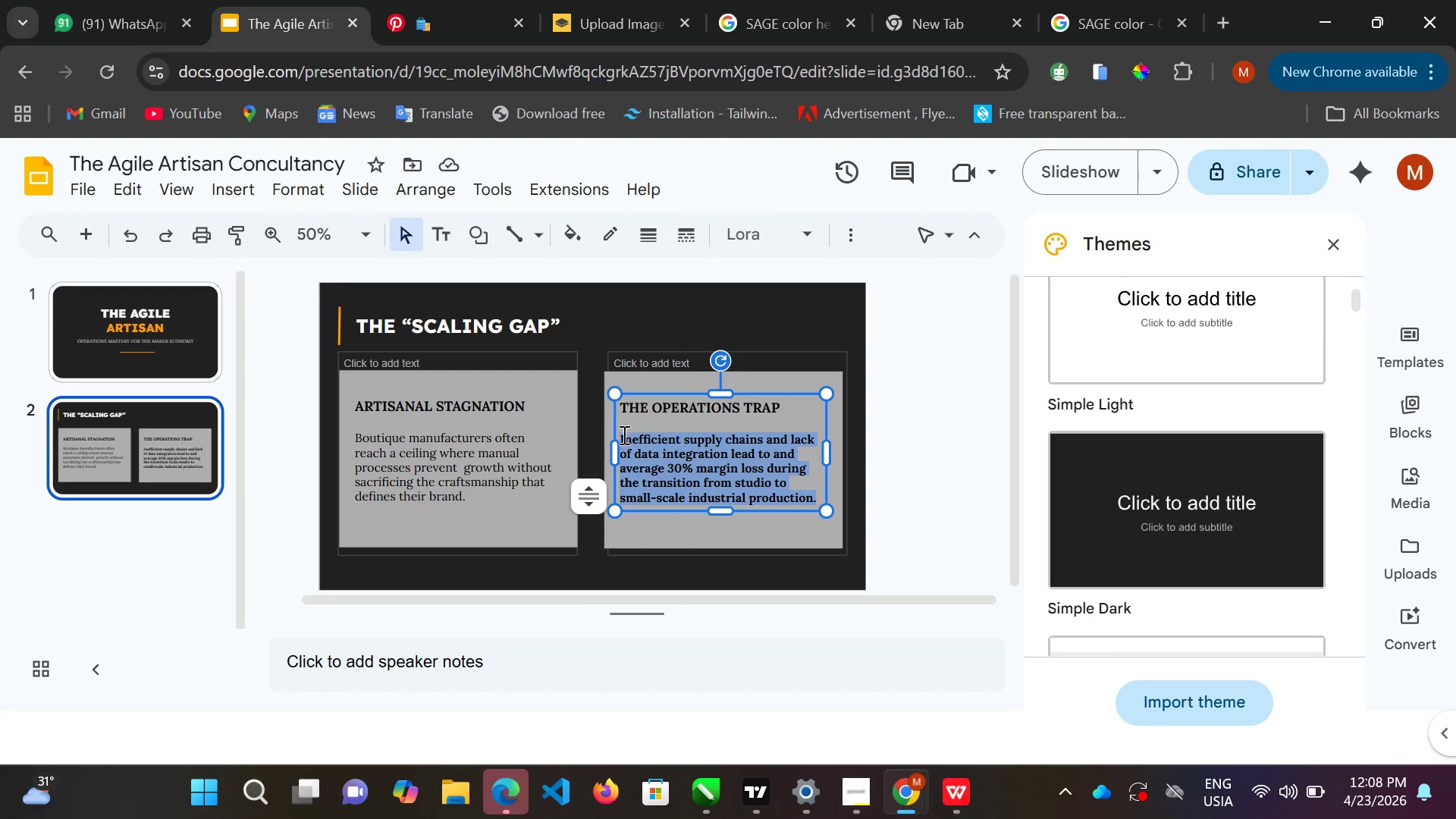 
hold_key(key=ArrowDown, duration=0.89)
 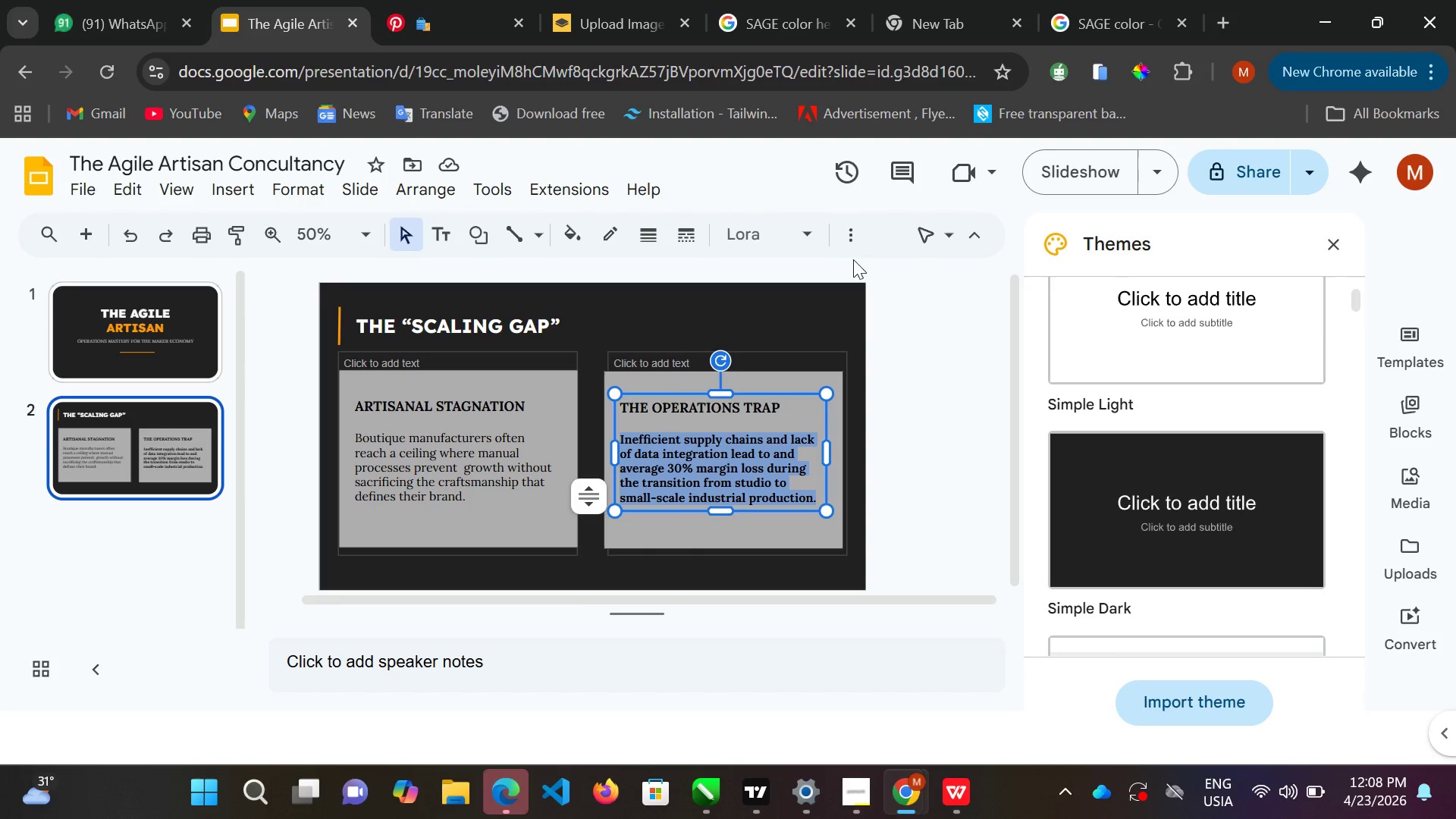 
left_click([850, 242])
 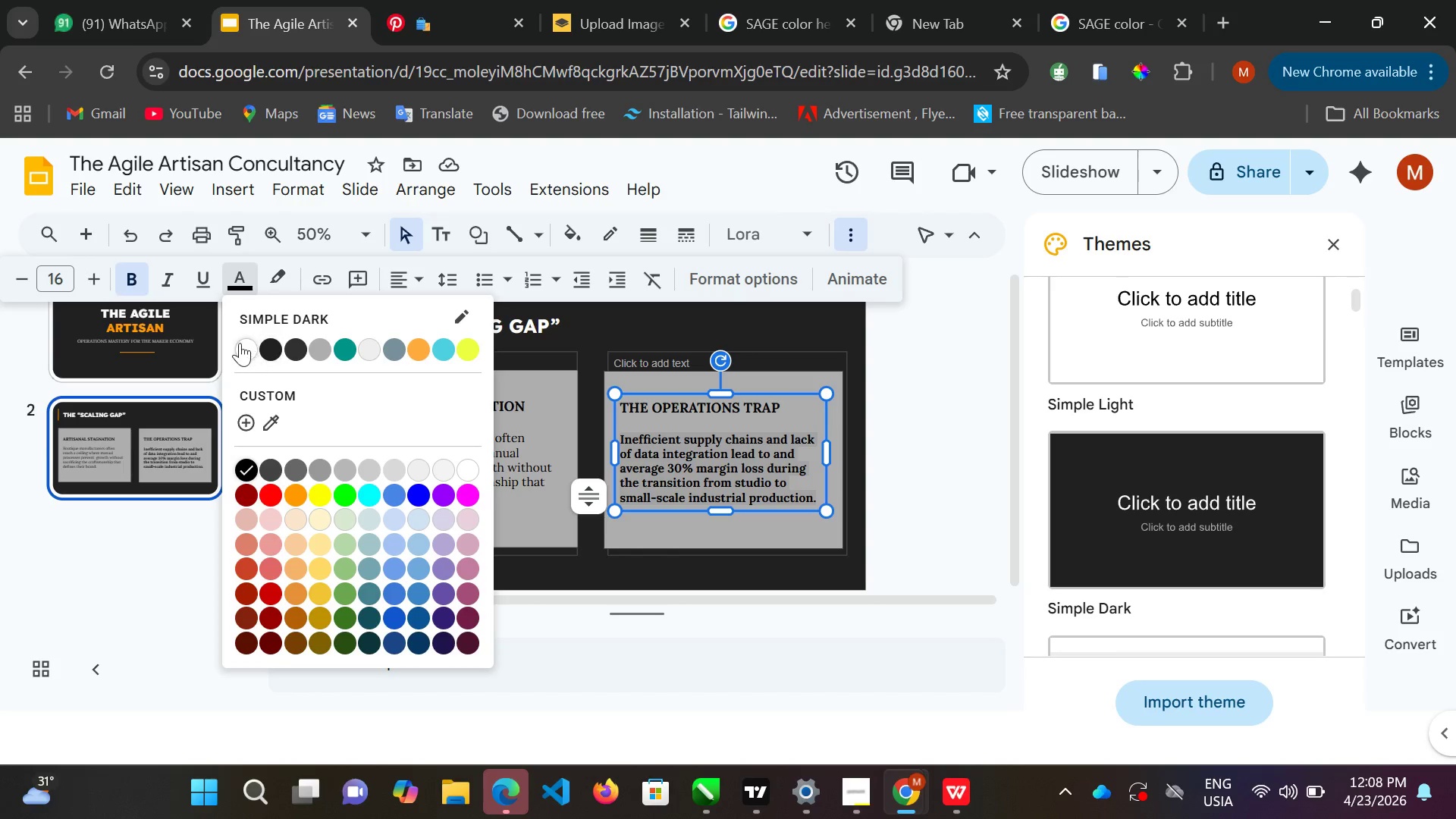 
left_click([237, 341])
 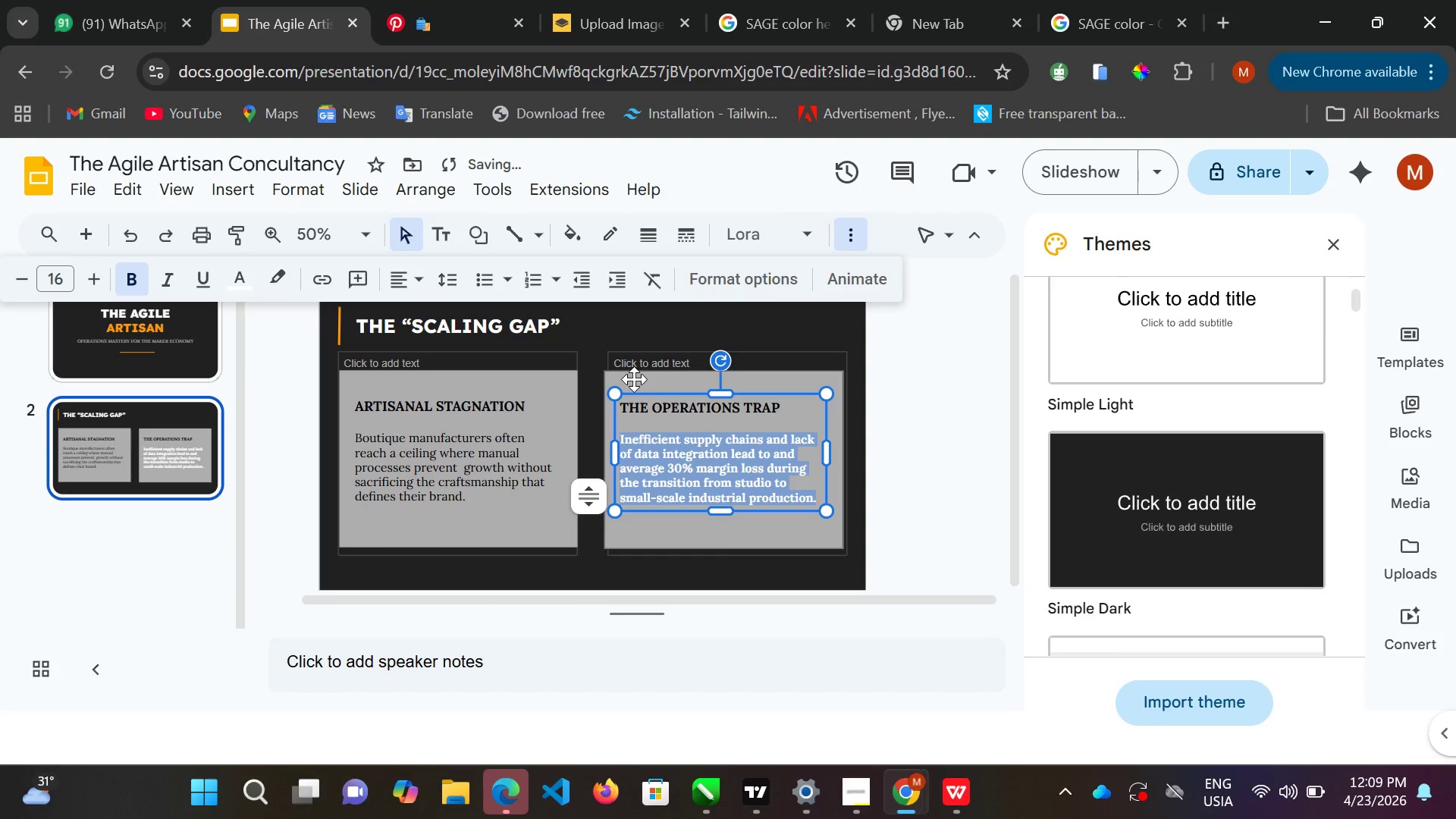 
left_click([635, 379])
 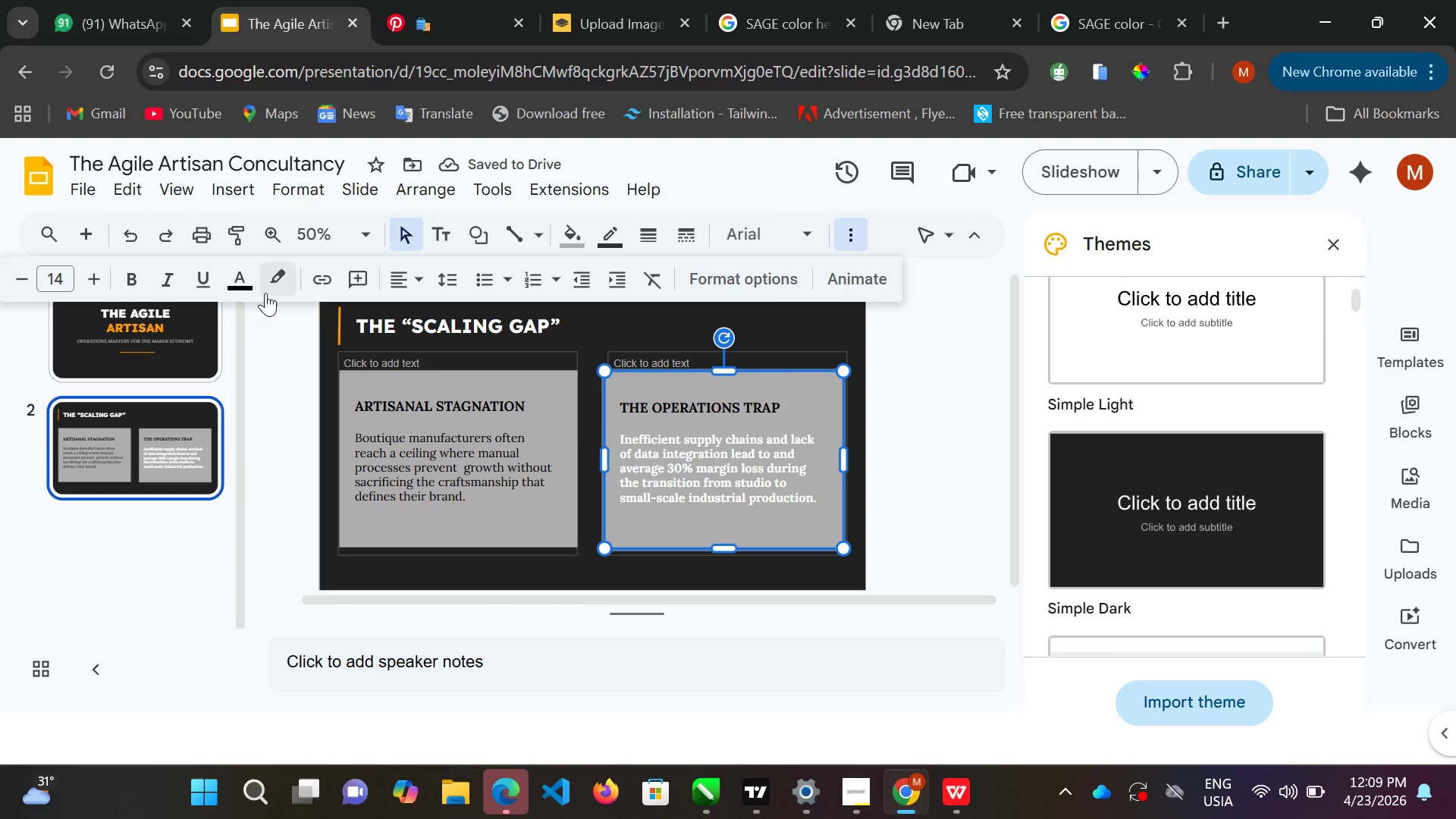 
double_click([241, 278])
 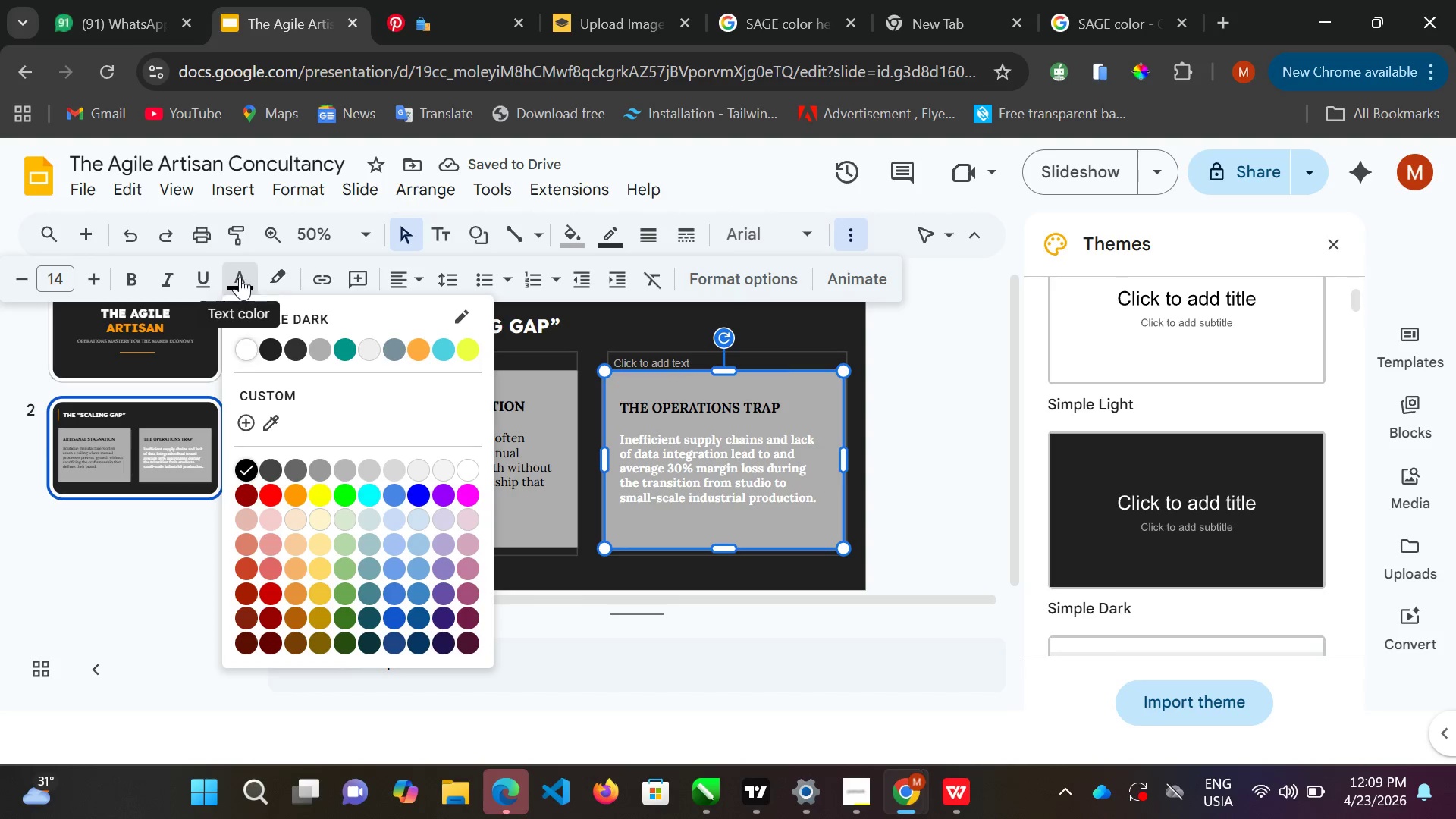 
triple_click([241, 278])
 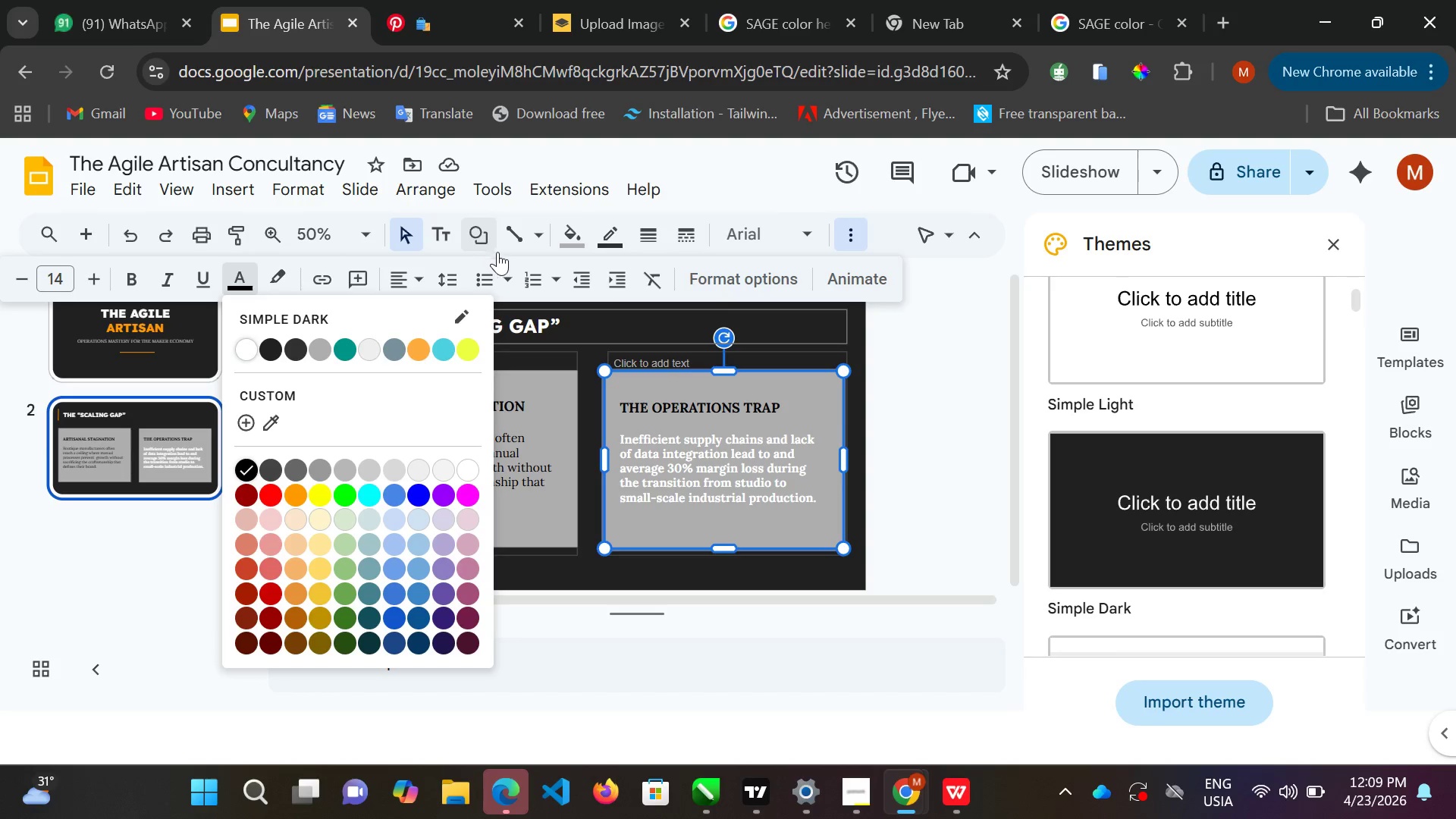 
left_click([571, 246])
 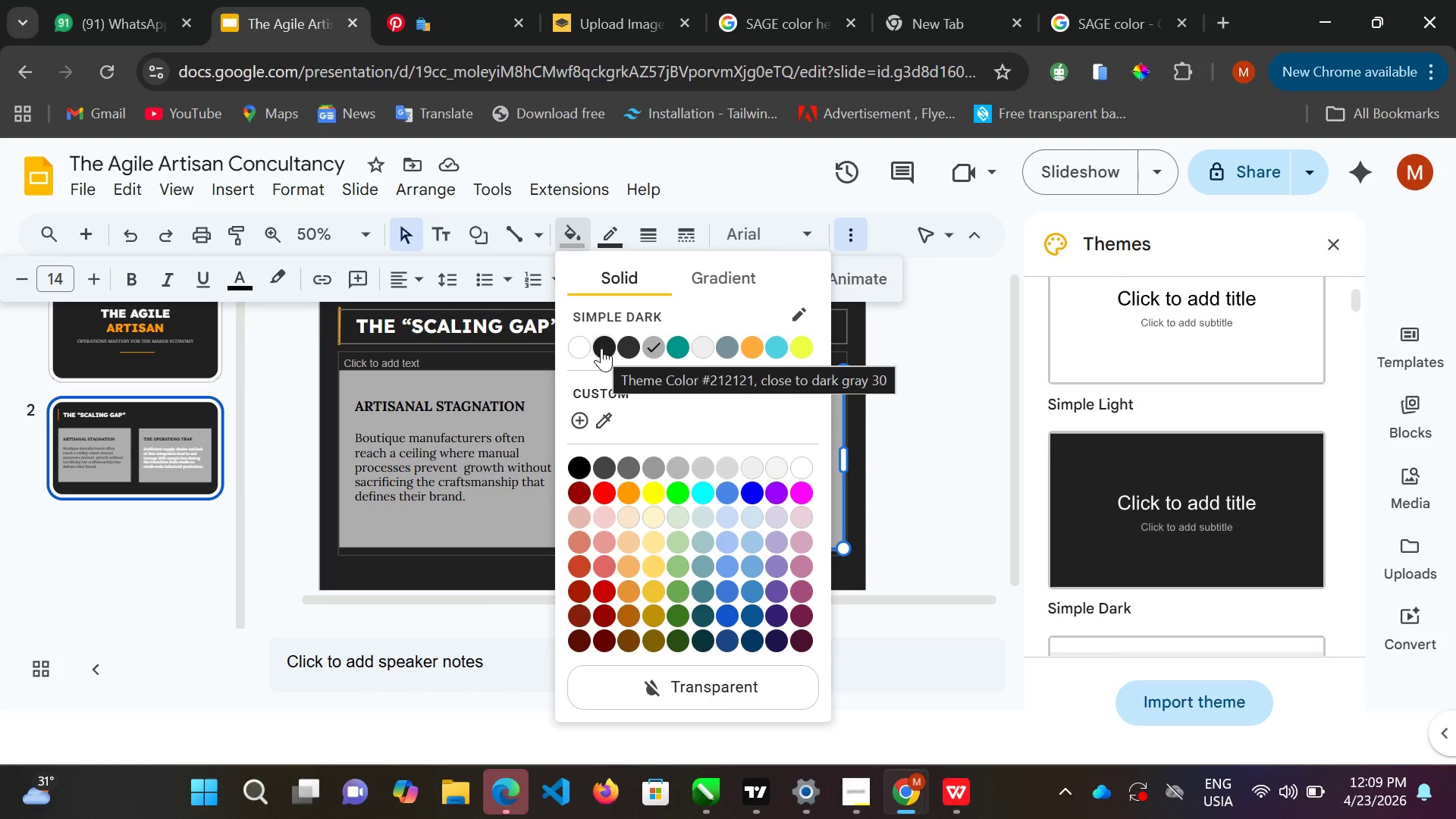 
left_click([585, 470])
 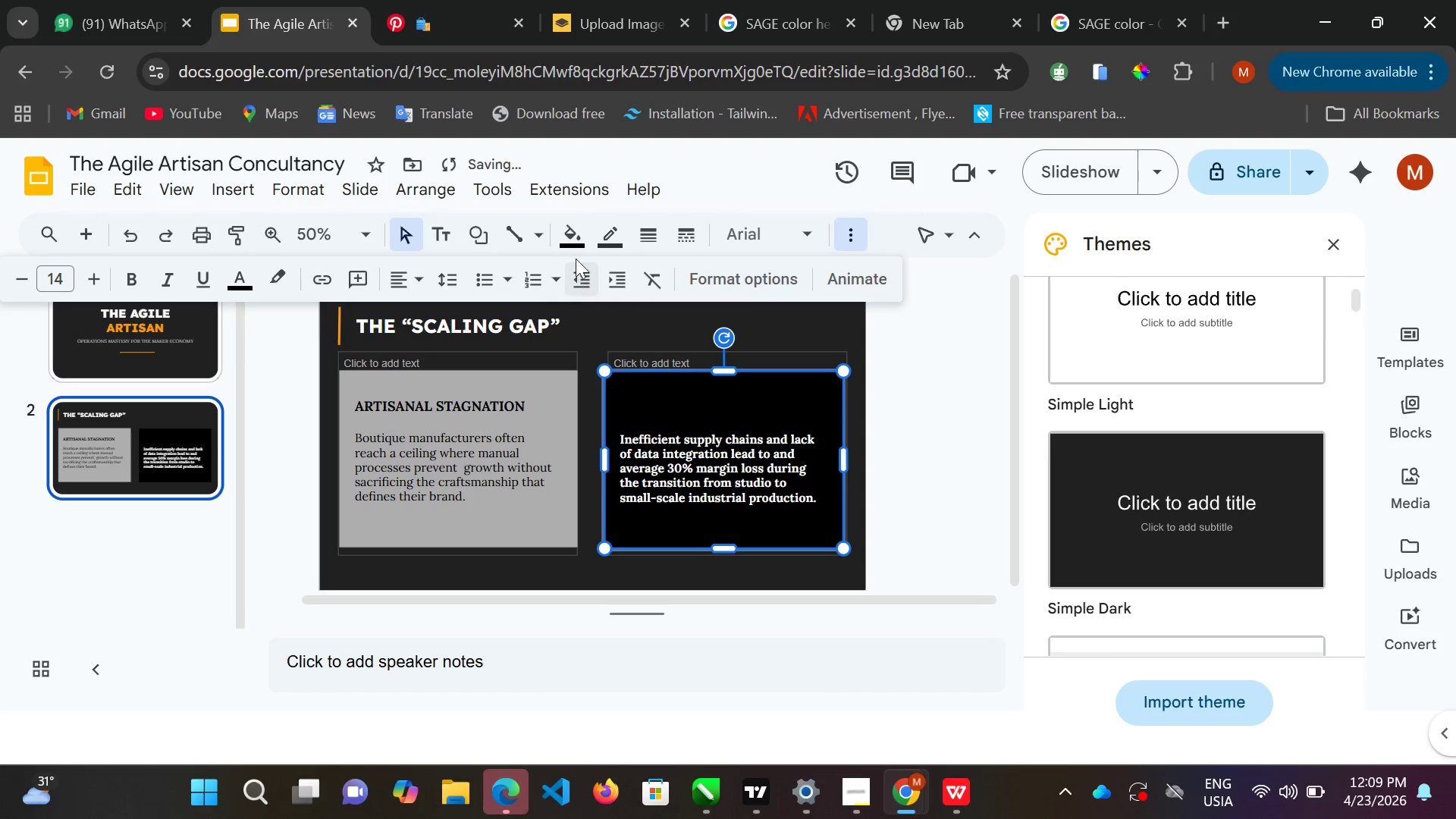 
left_click([580, 227])
 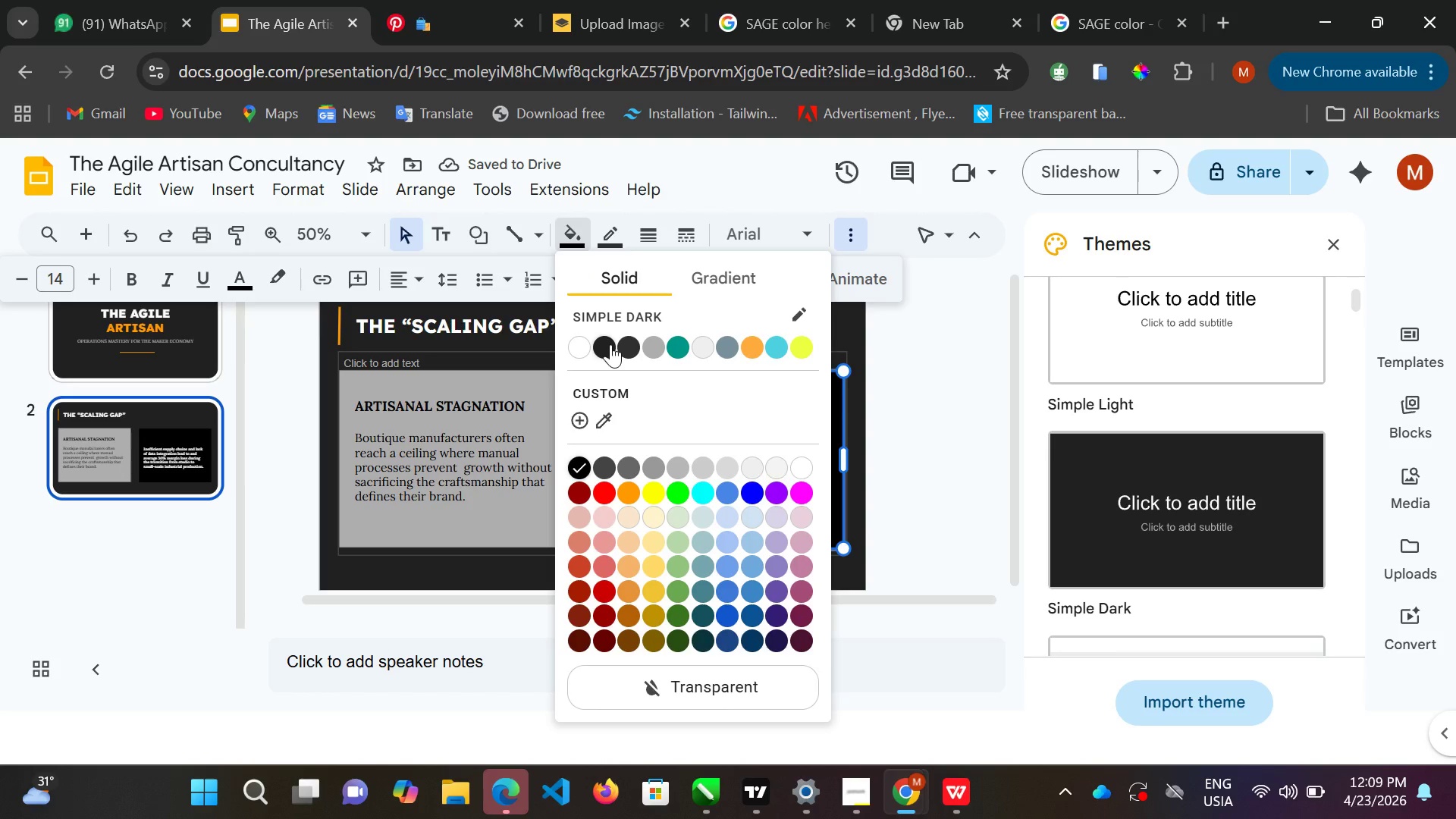 
double_click([610, 344])
 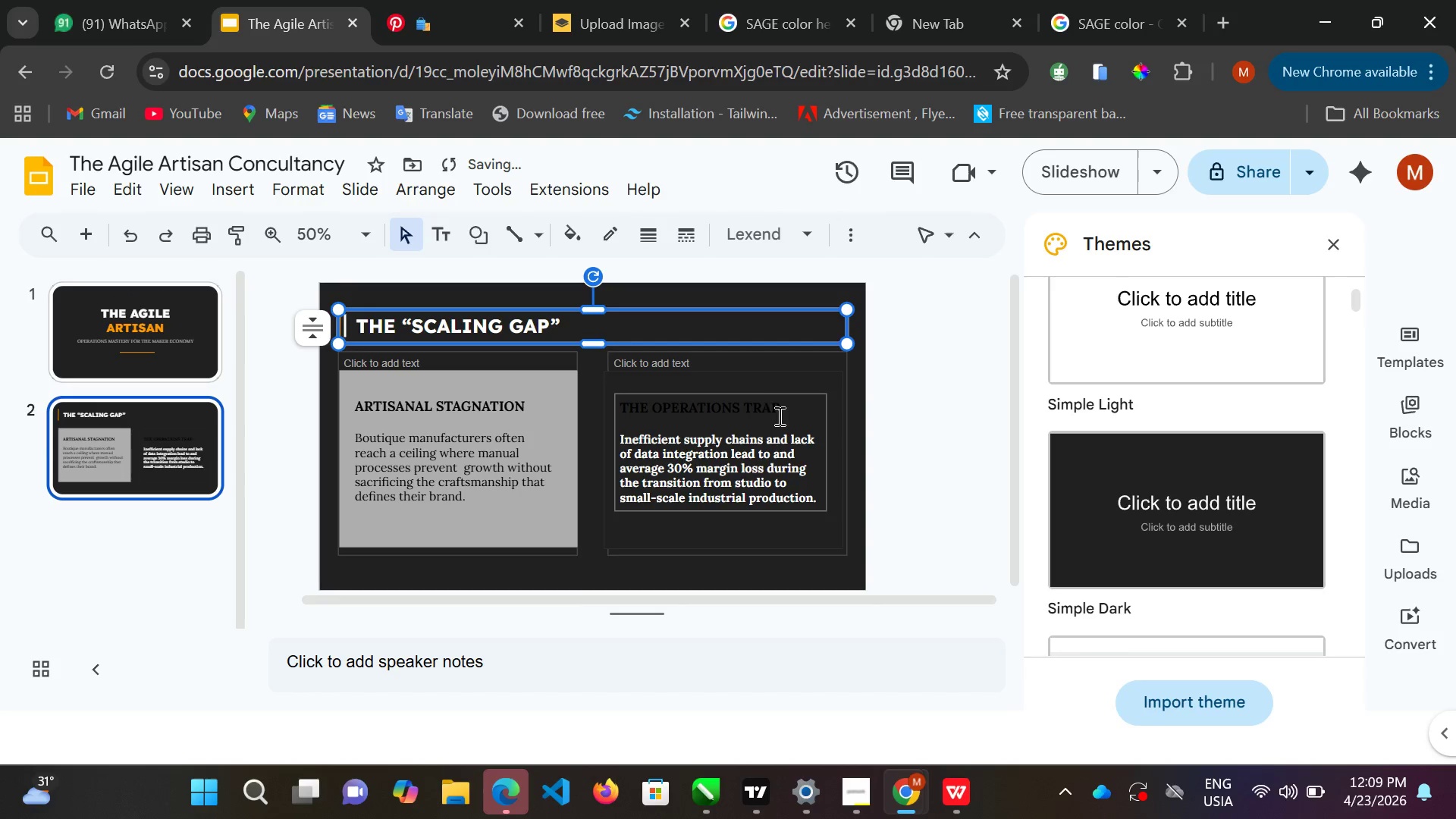 
left_click([778, 408])
 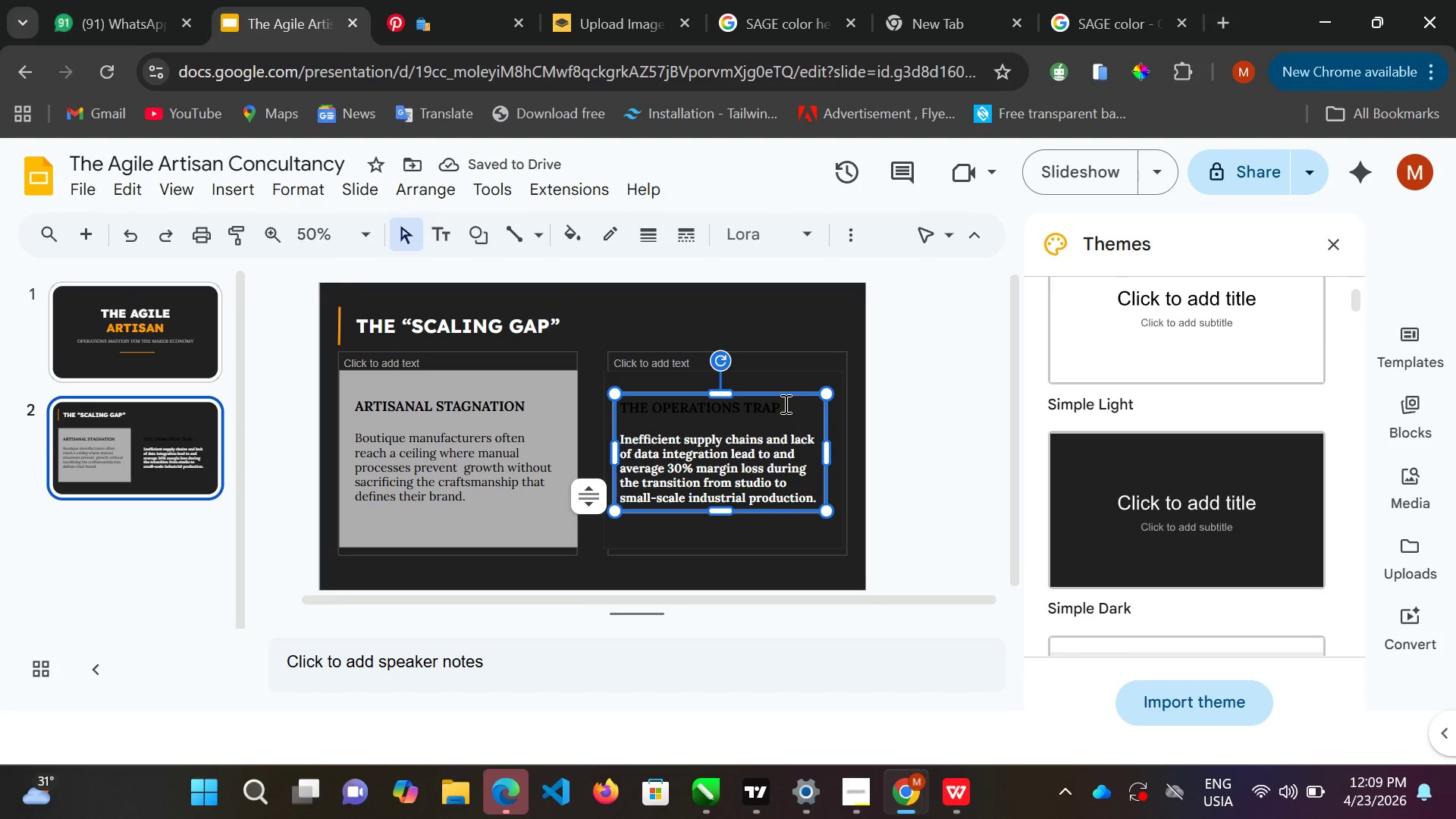 
double_click([784, 403])
 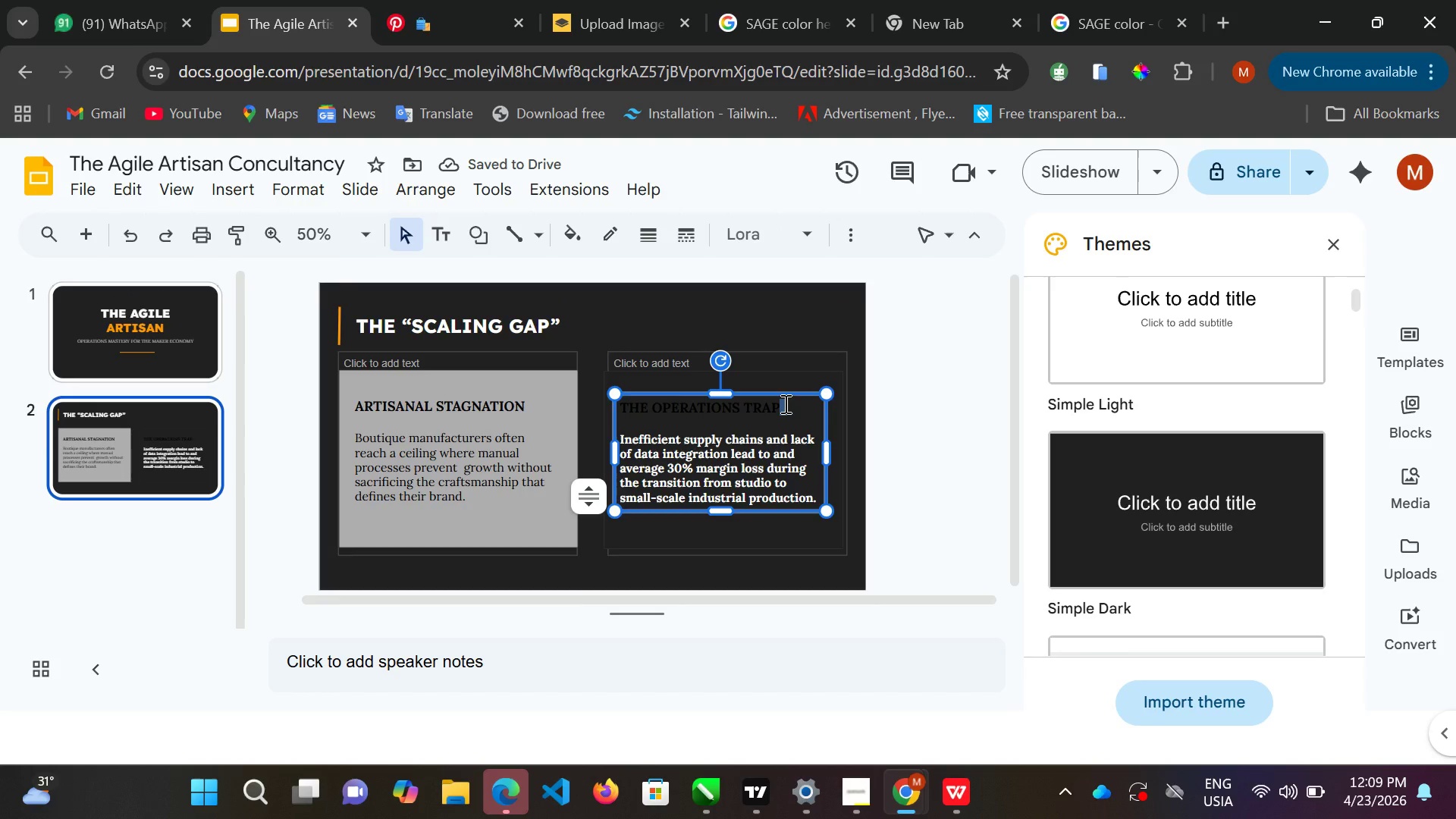 
hold_key(key=ControlLeft, duration=0.58)
 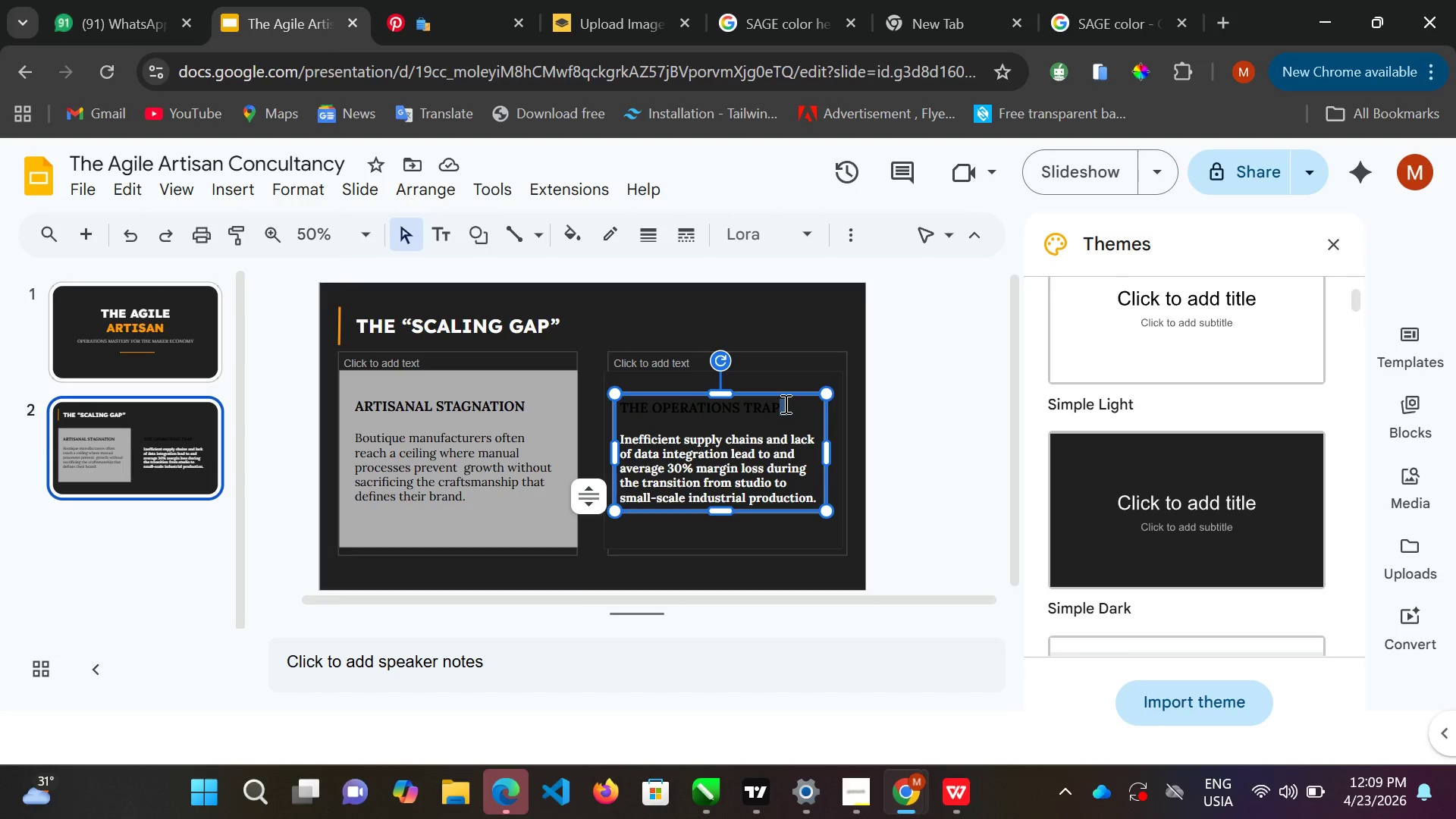 
hold_key(key=ArrowLeft, duration=1.51)
 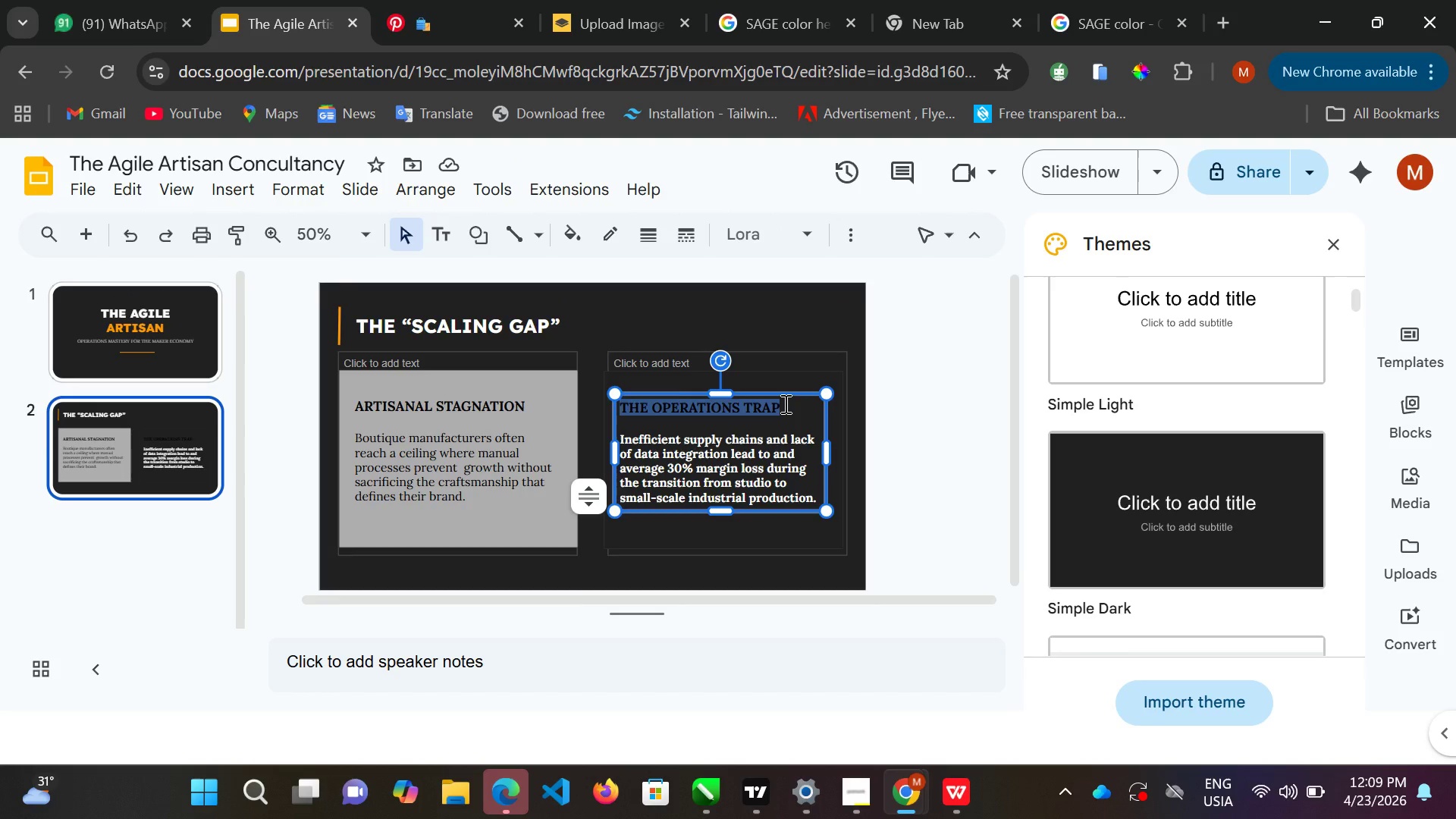 
key(Shift+ArrowLeft)
 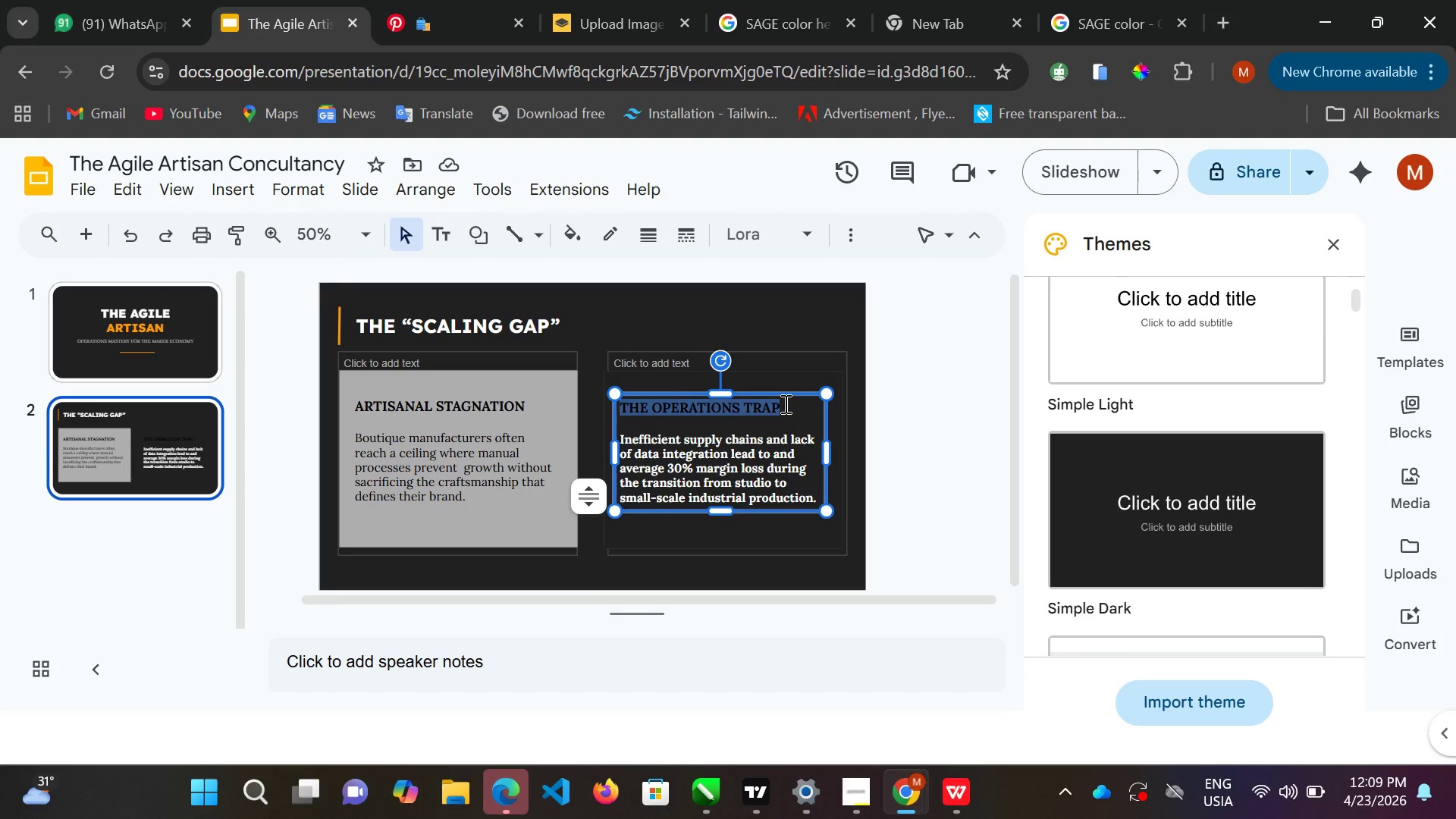 
key(Shift+ArrowLeft)
 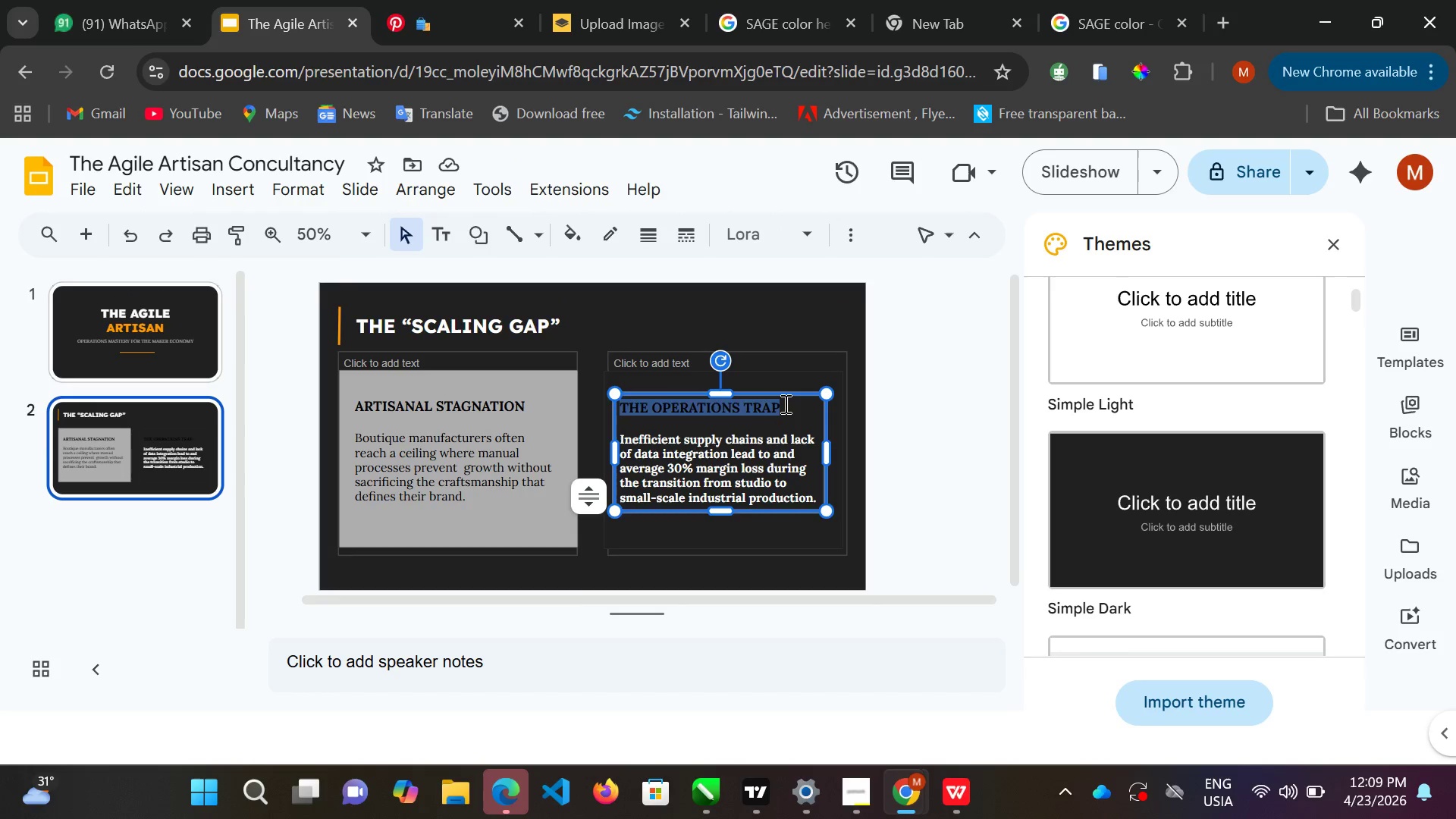 
key(ArrowRight)
 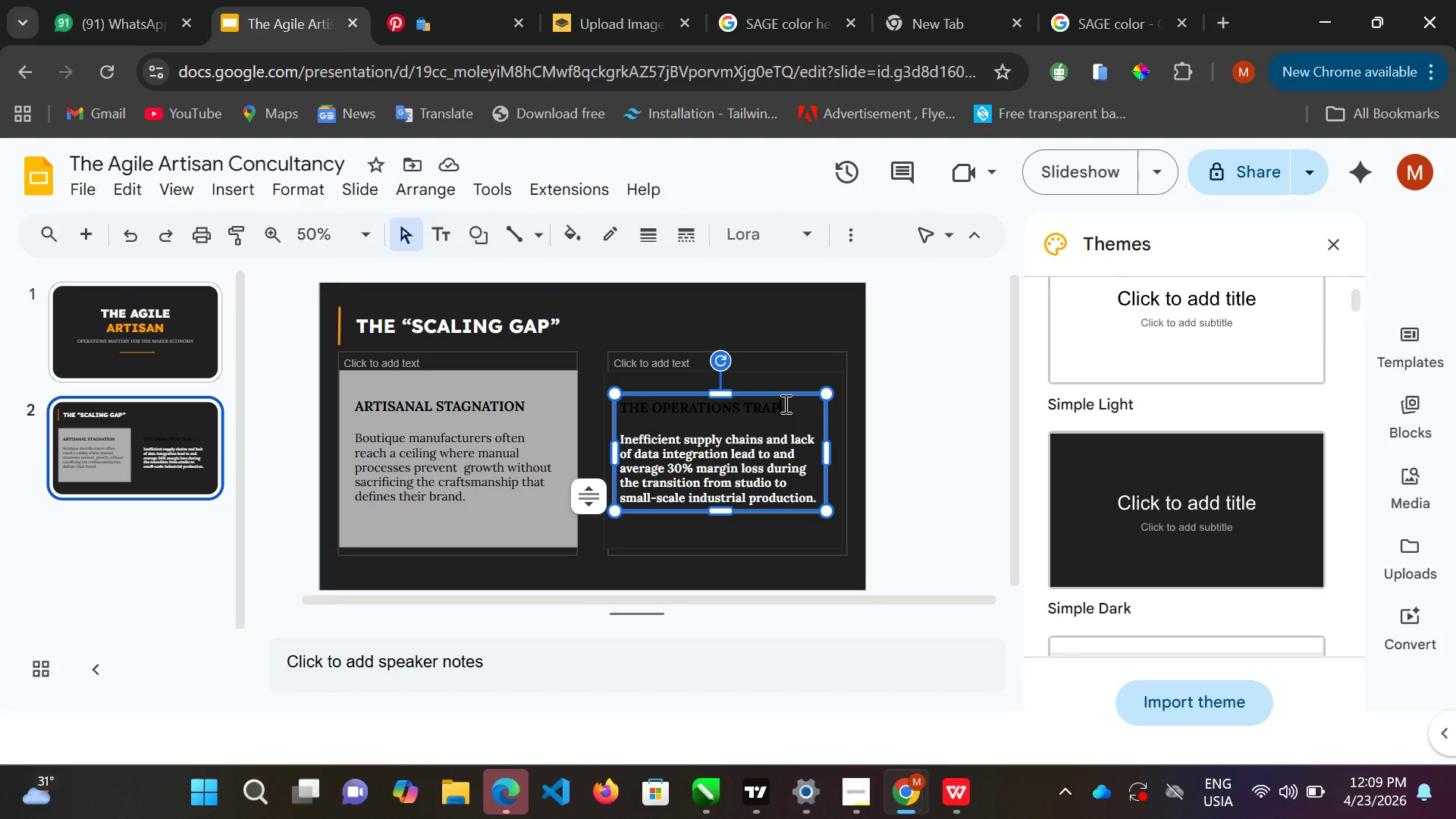 
hold_key(key=ShiftLeft, duration=1.84)
 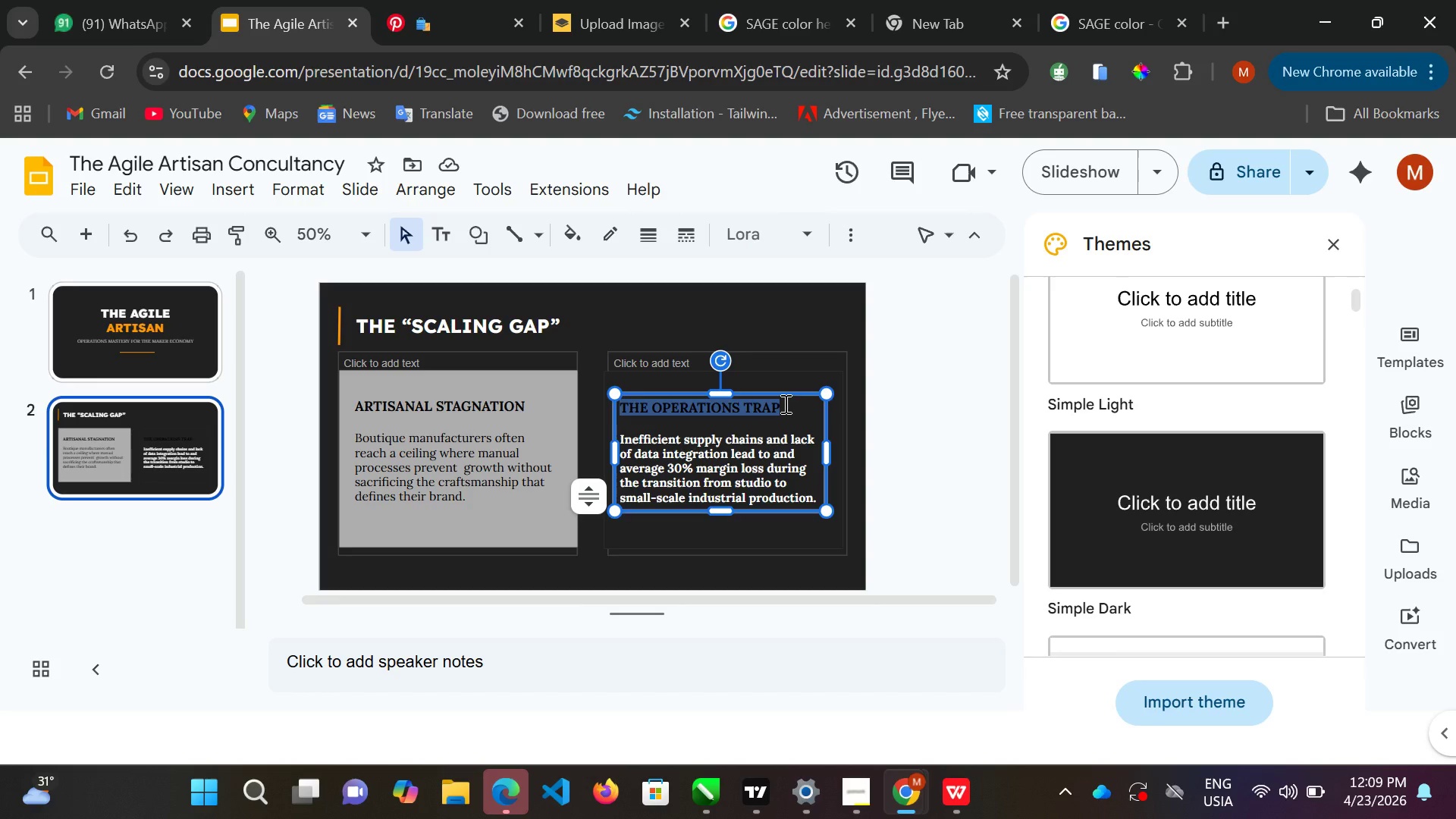 
hold_key(key=ArrowLeft, duration=1.25)
 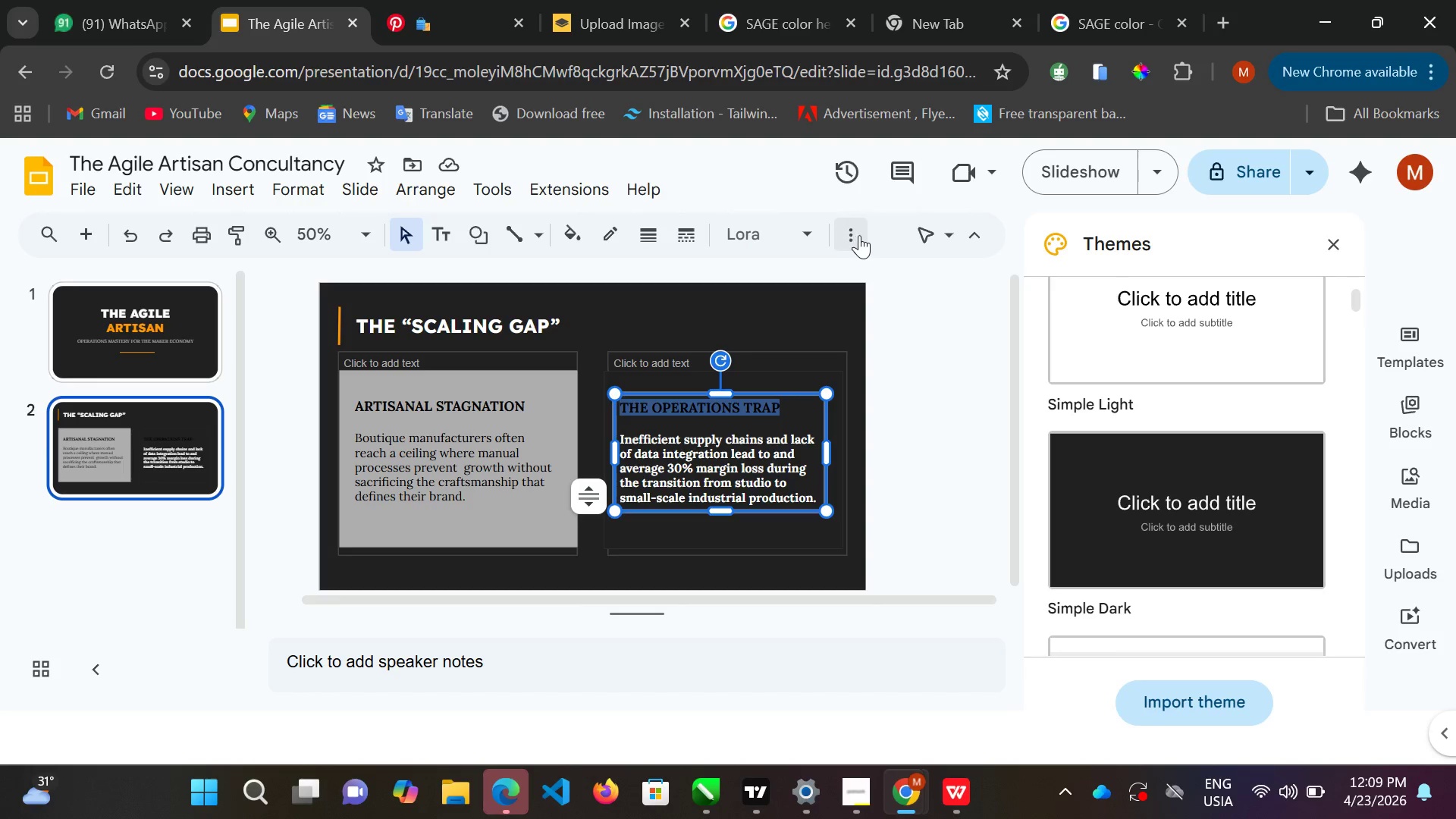 
wait(5.11)
 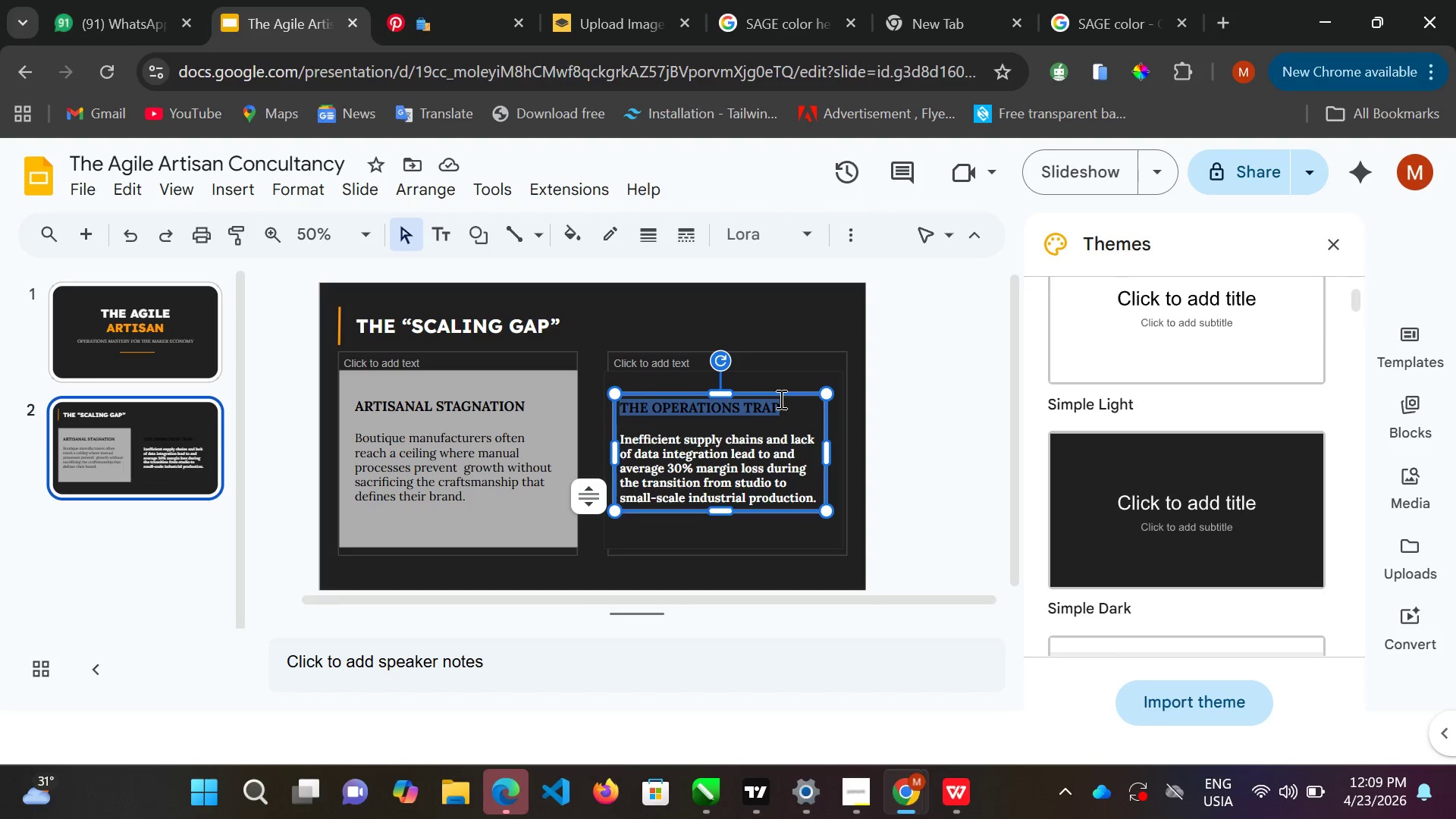 
left_click([256, 284])
 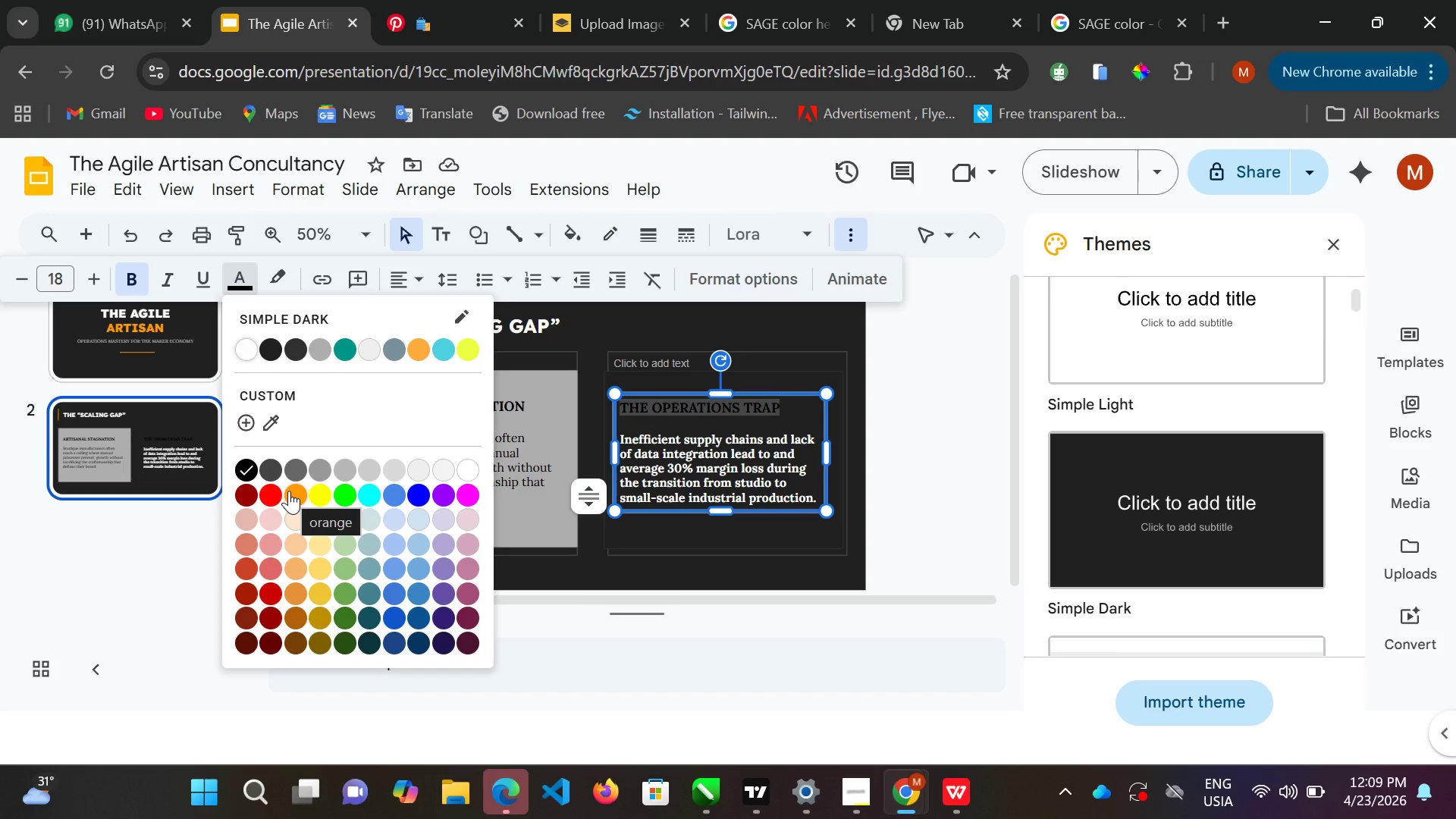 
left_click([289, 491])
 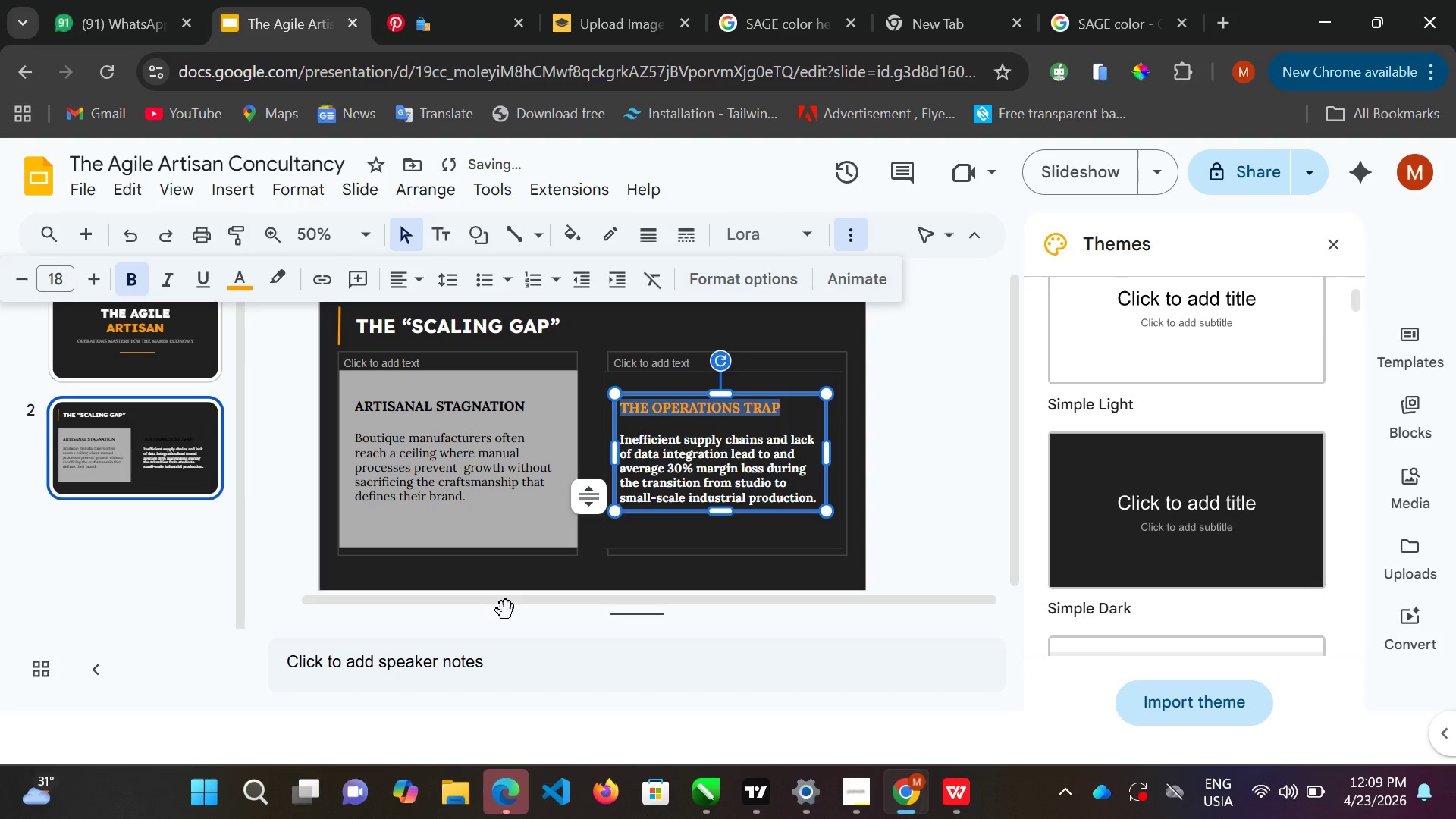 
double_click([506, 610])
 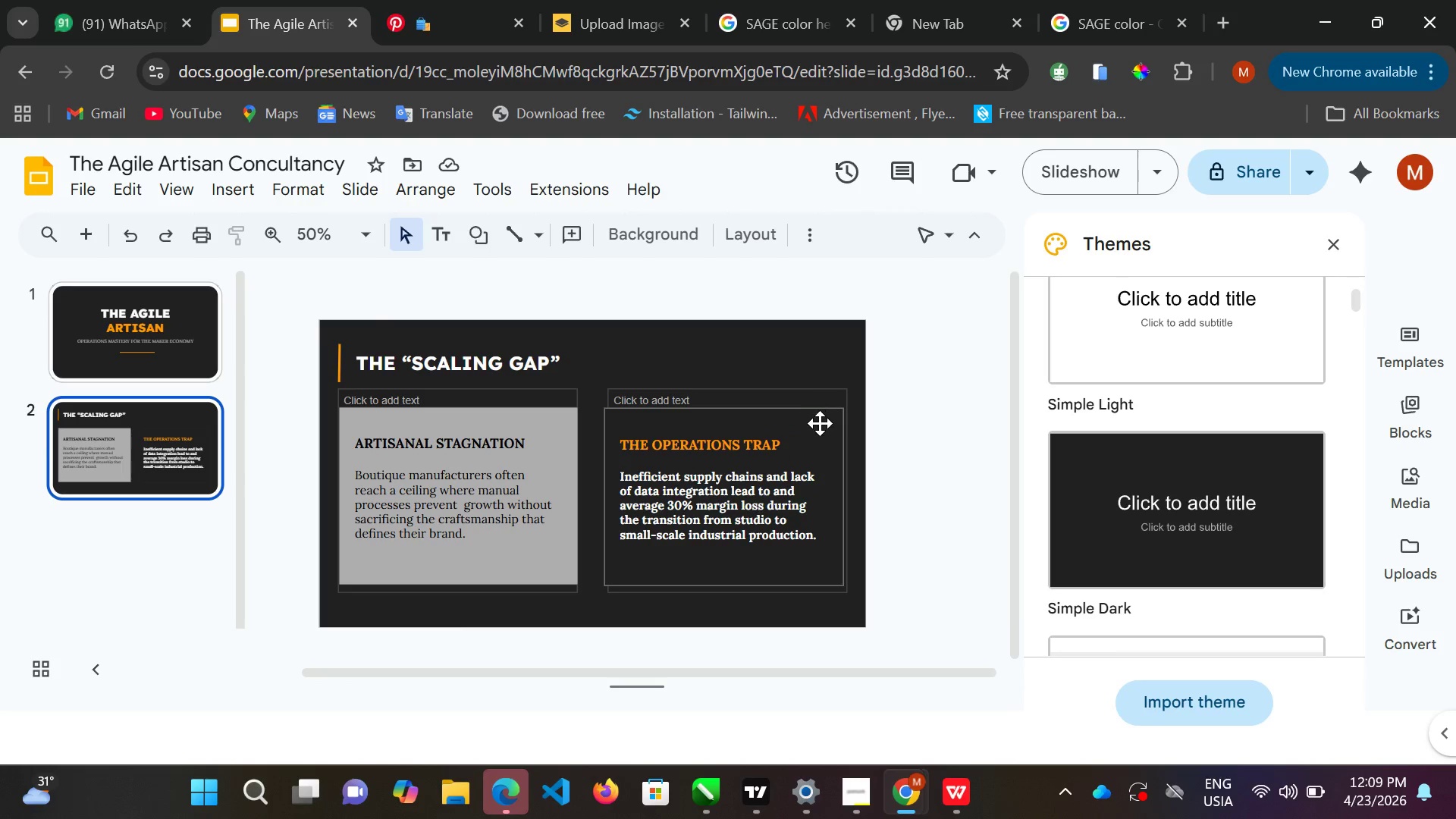 
wait(7.64)
 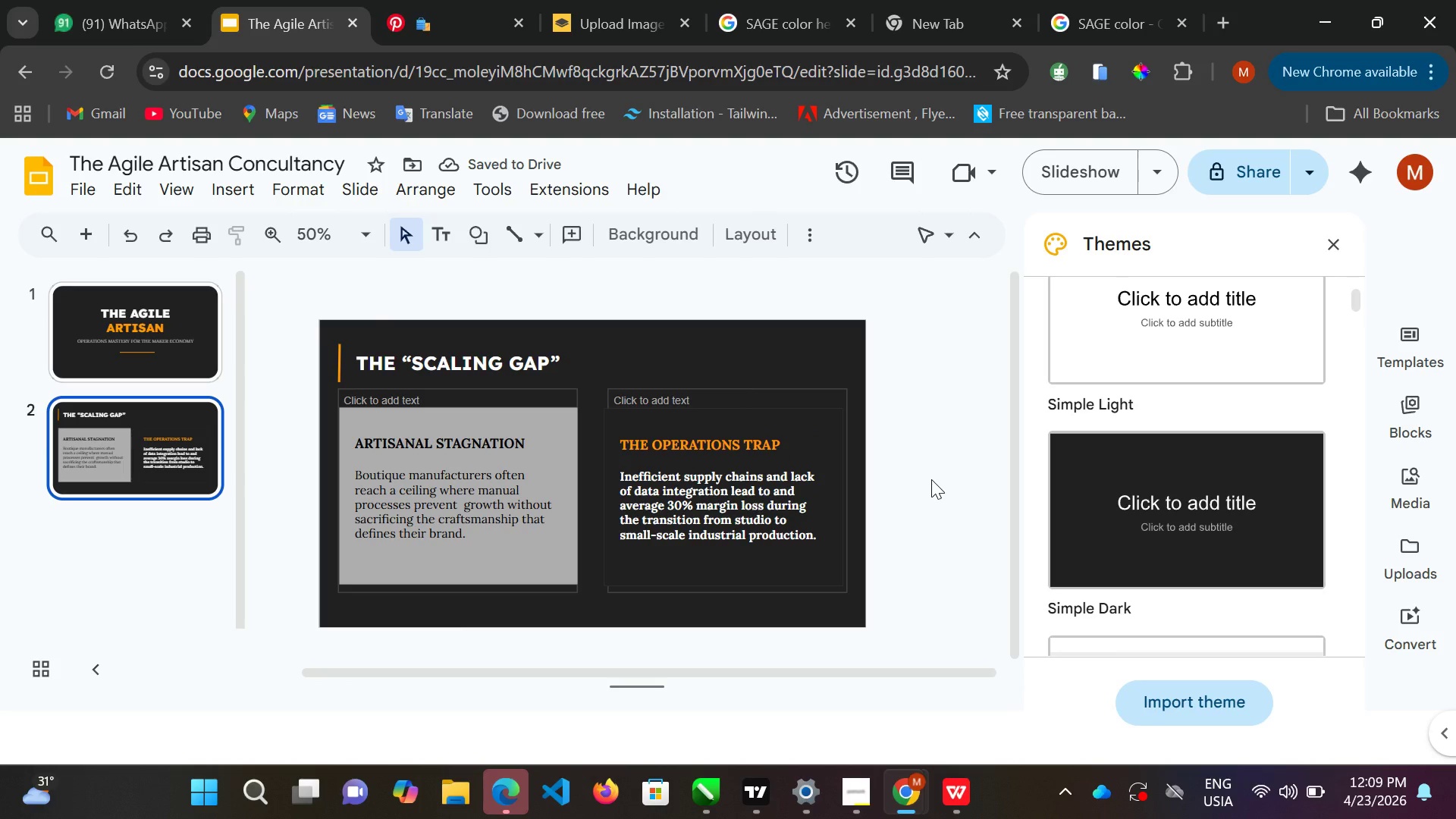 
left_click([811, 357])
 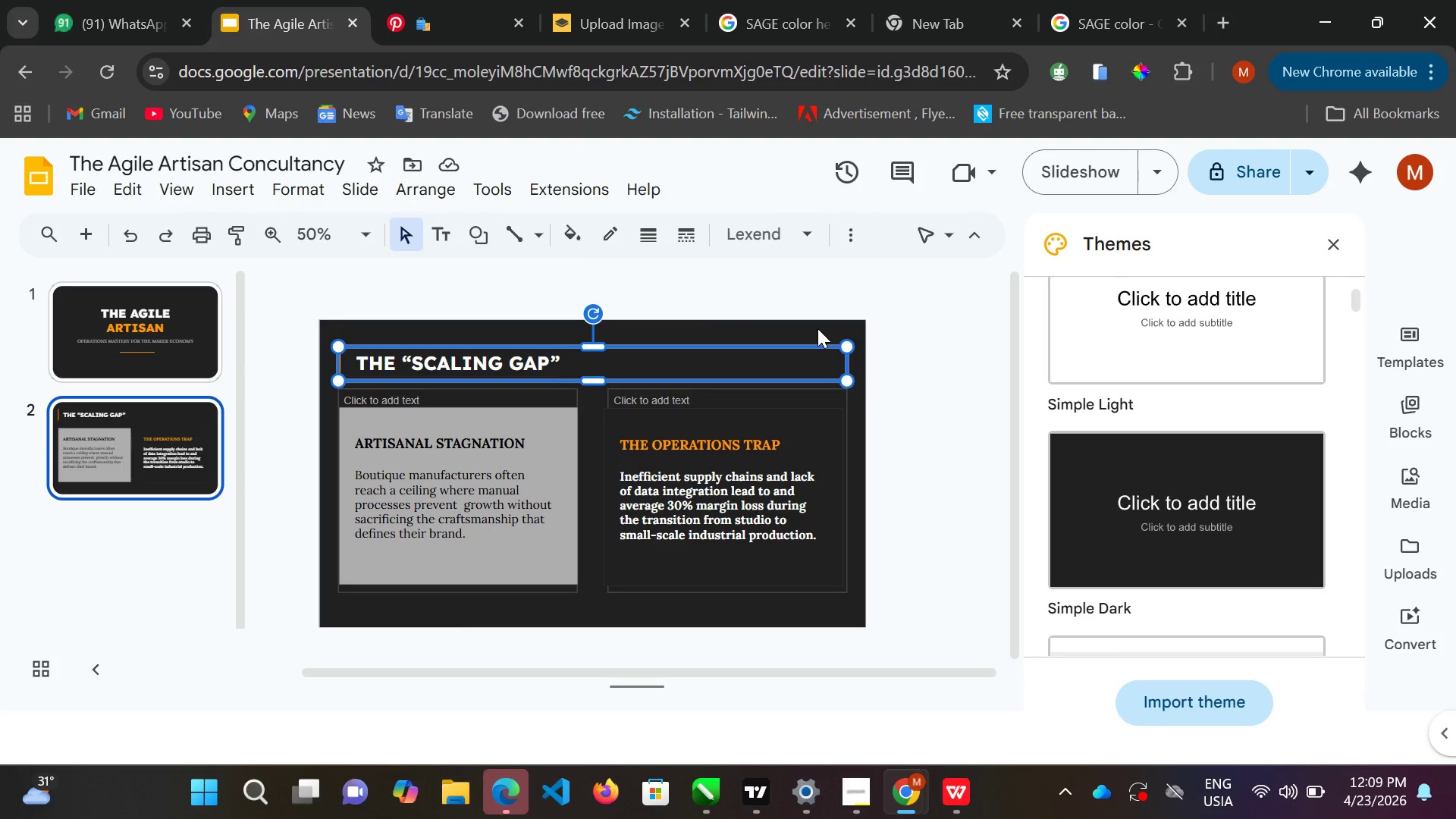 
left_click([817, 328])
 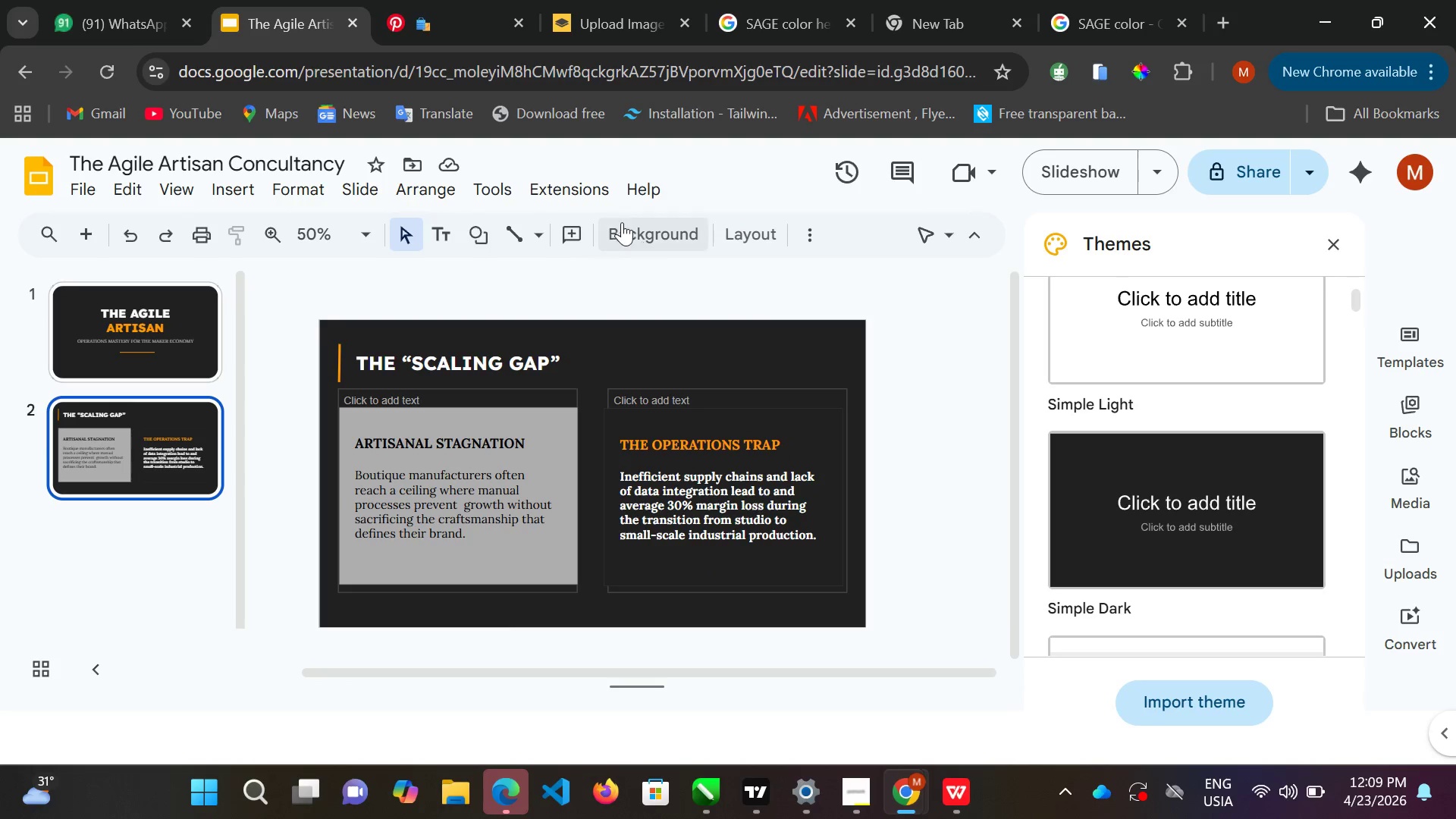 
left_click([622, 216])
 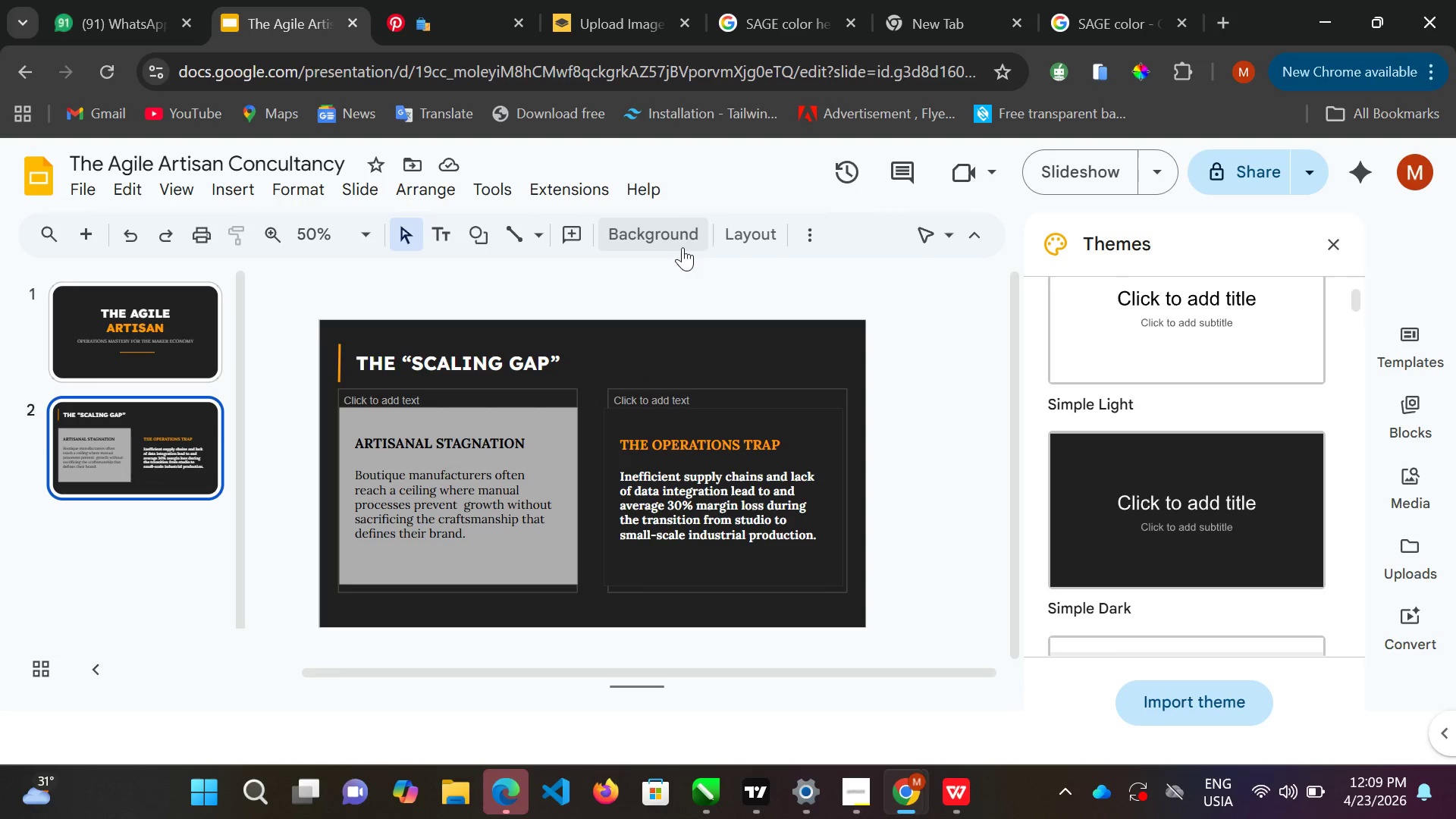 
left_click([680, 245])
 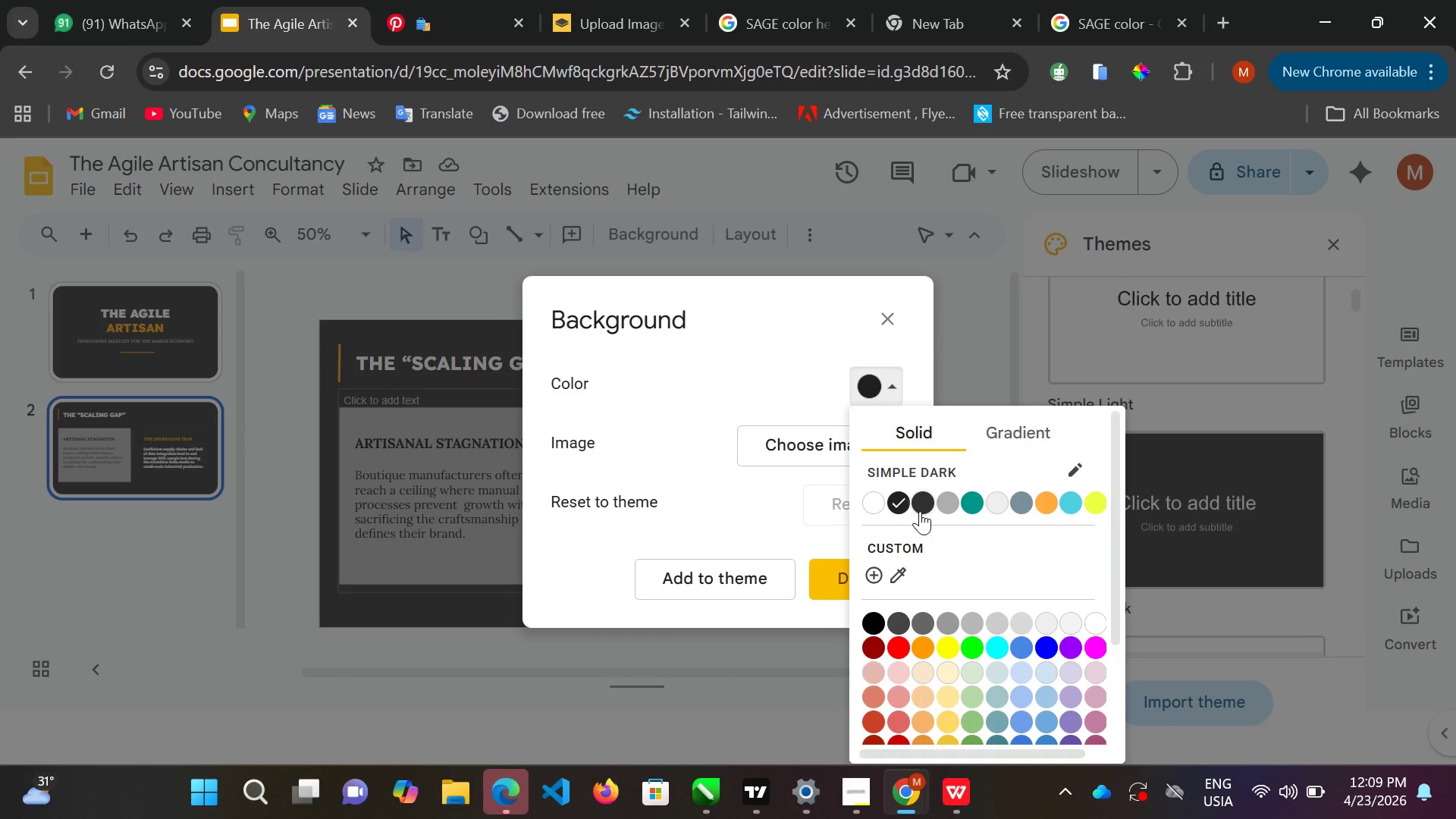 
left_click_drag(start_coordinate=[944, 505], to_coordinate=[949, 506])
 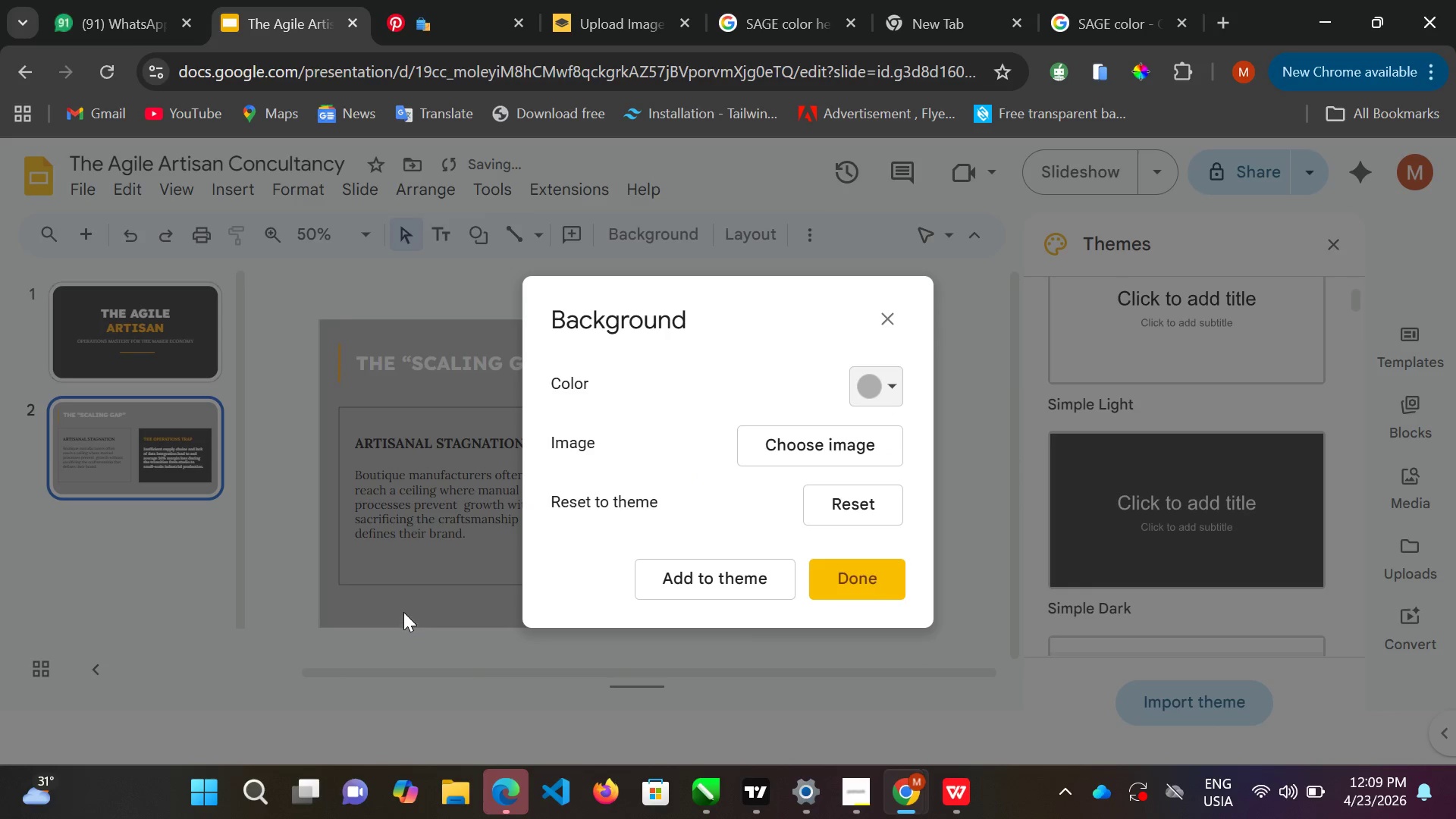 
left_click([403, 612])
 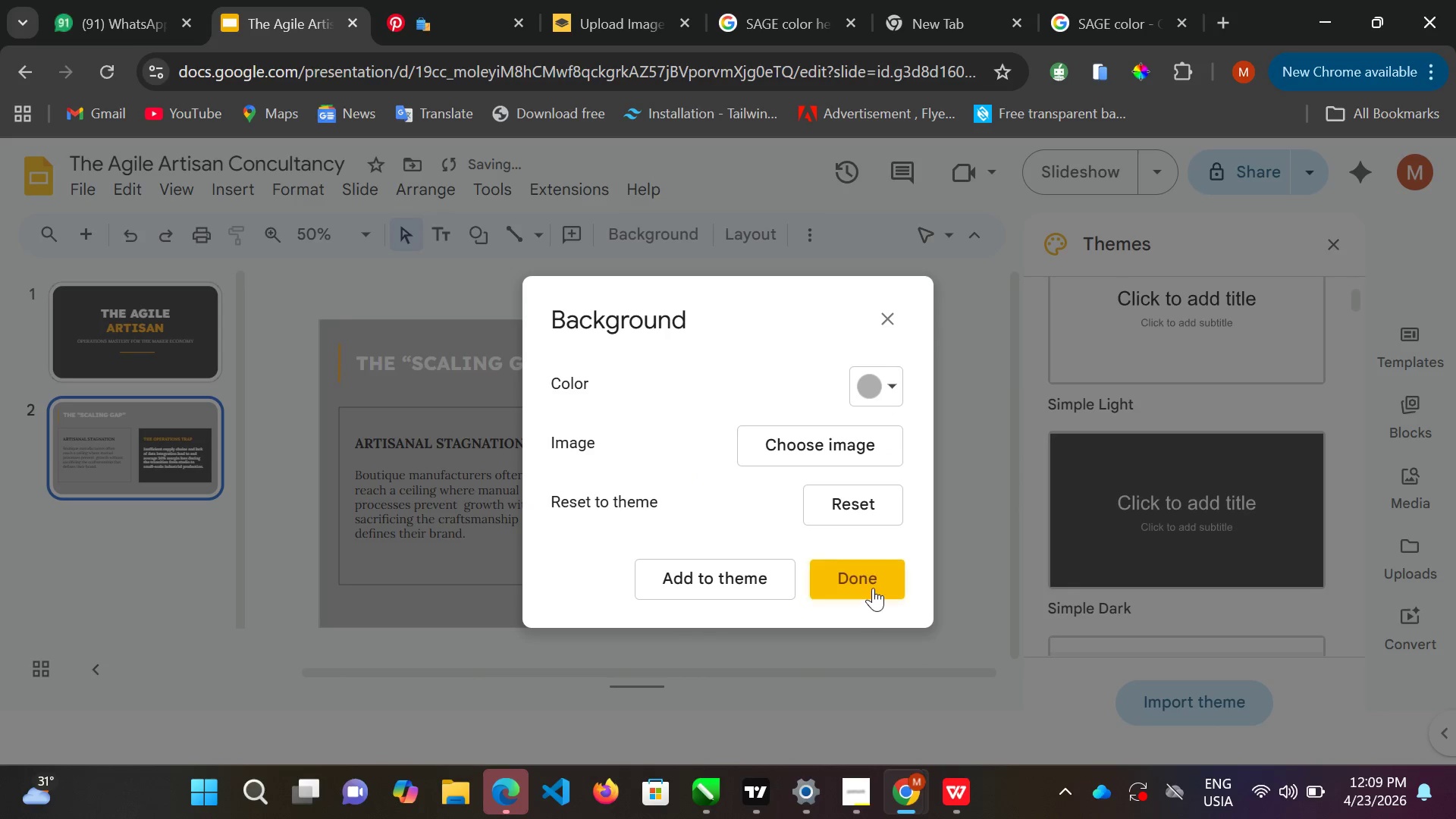 
left_click([873, 586])
 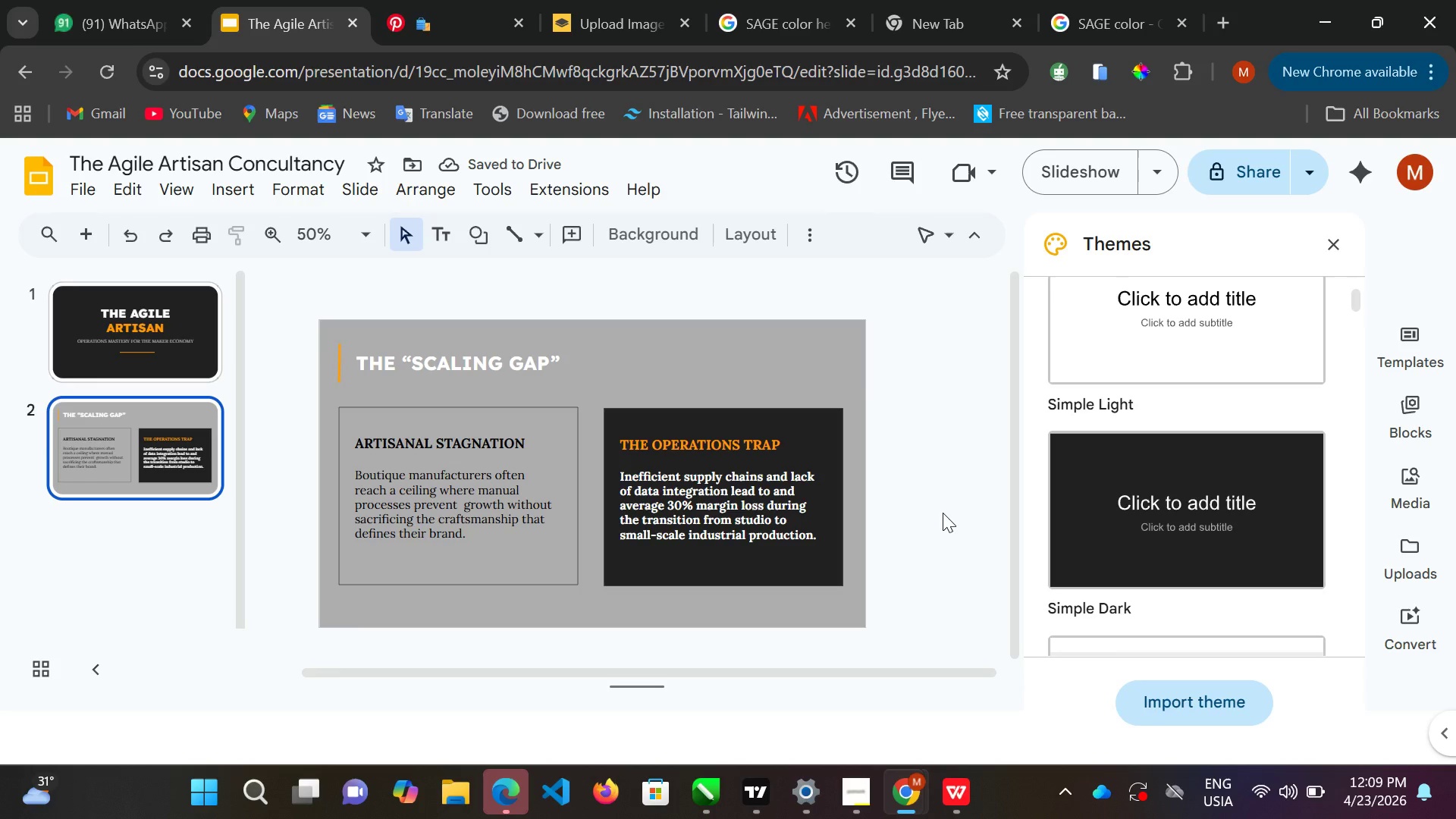 
left_click([943, 513])
 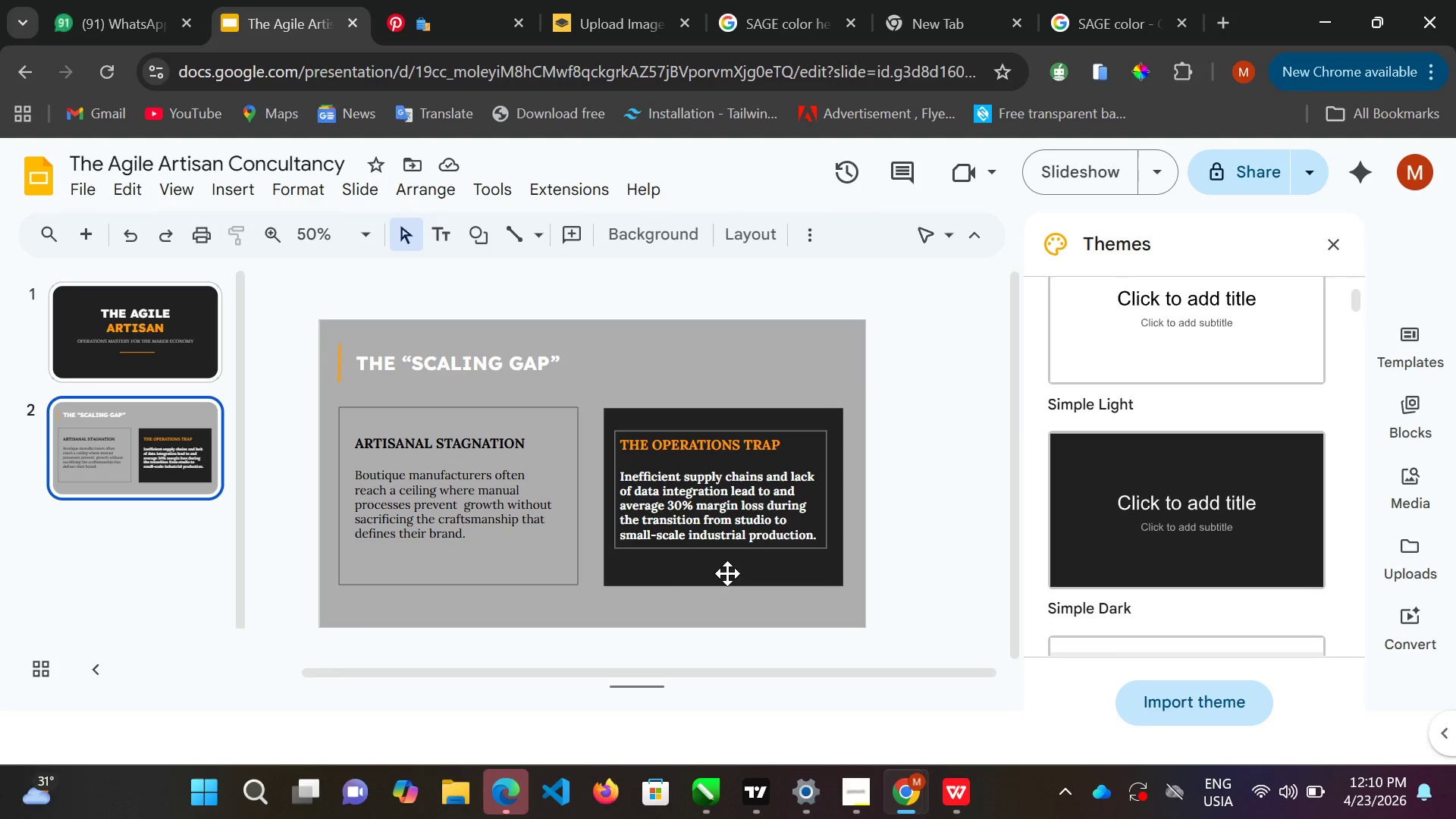 
left_click([563, 522])
 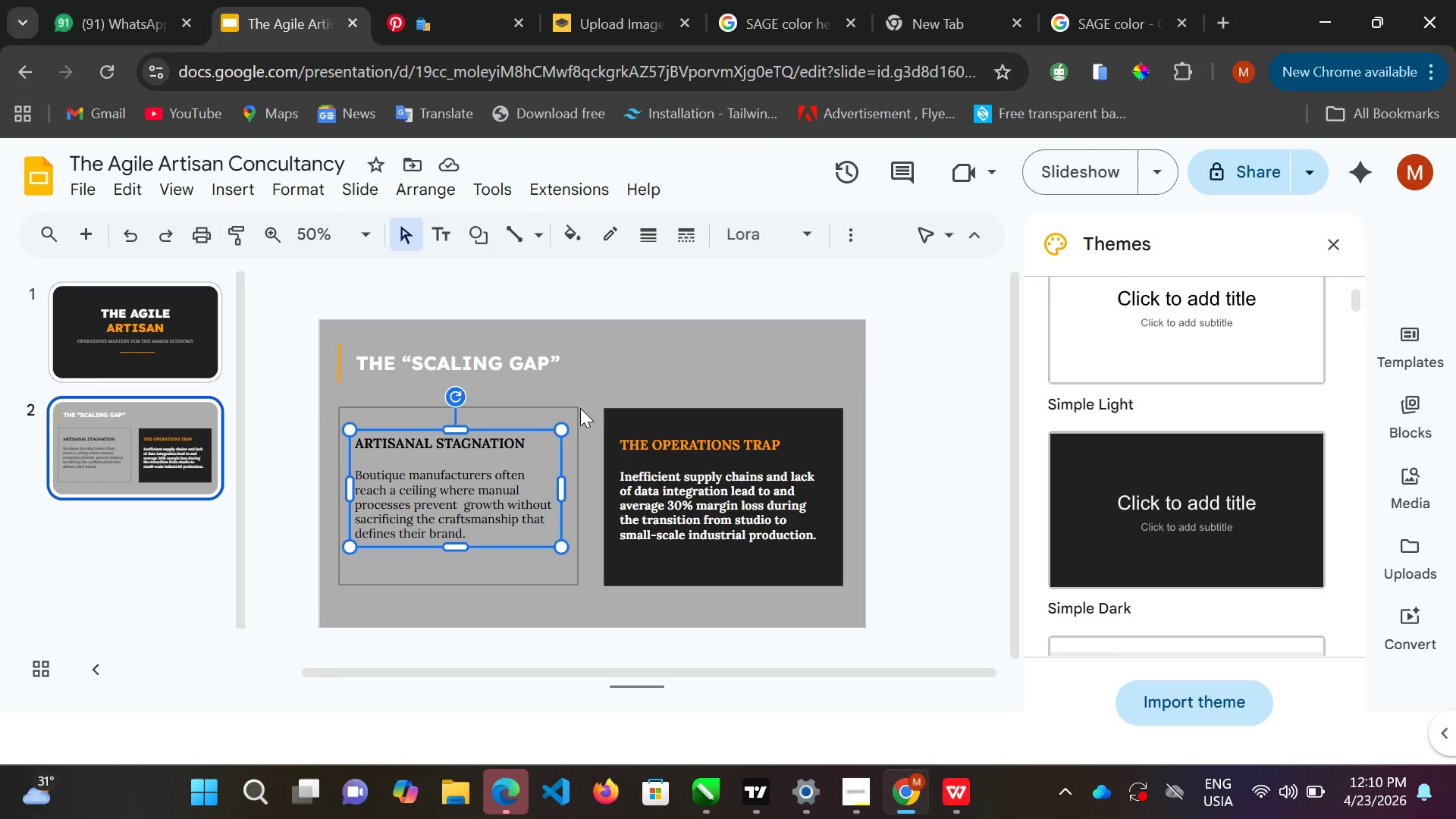 
left_click([580, 408])
 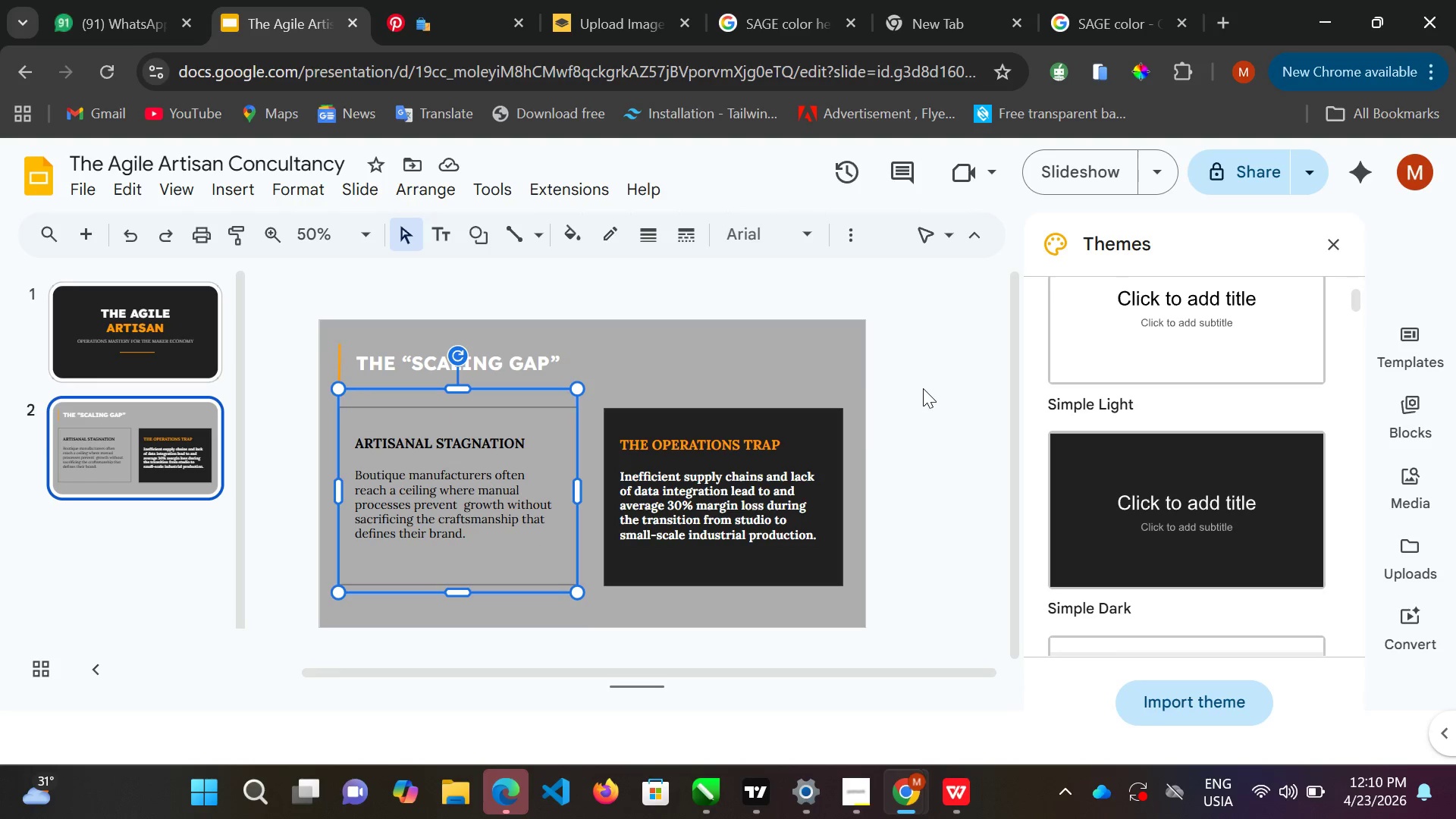 
left_click([923, 388])
 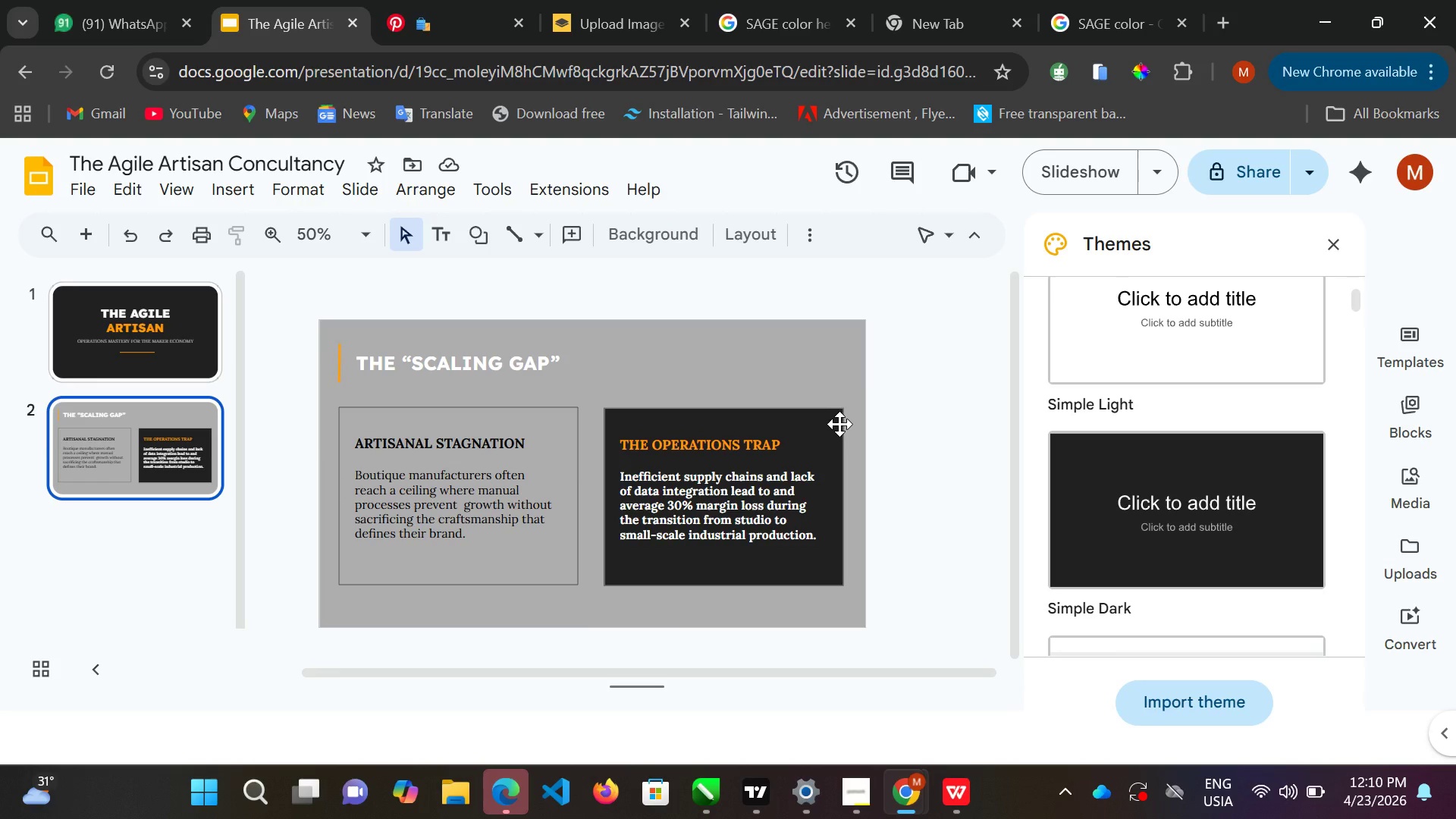 
left_click([839, 424])
 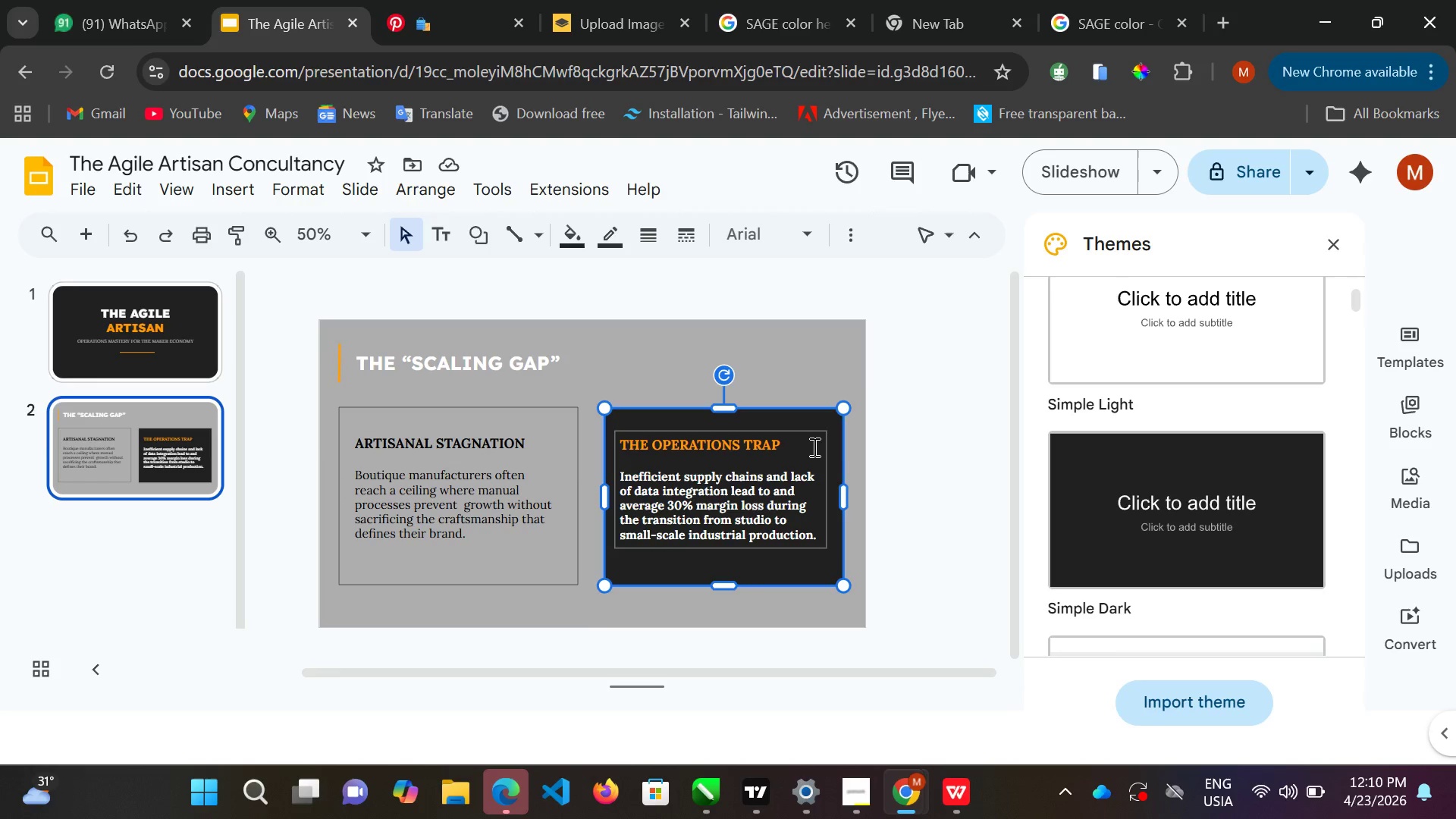 
hold_key(key=ShiftLeft, duration=1.02)
left_click([813, 447])
 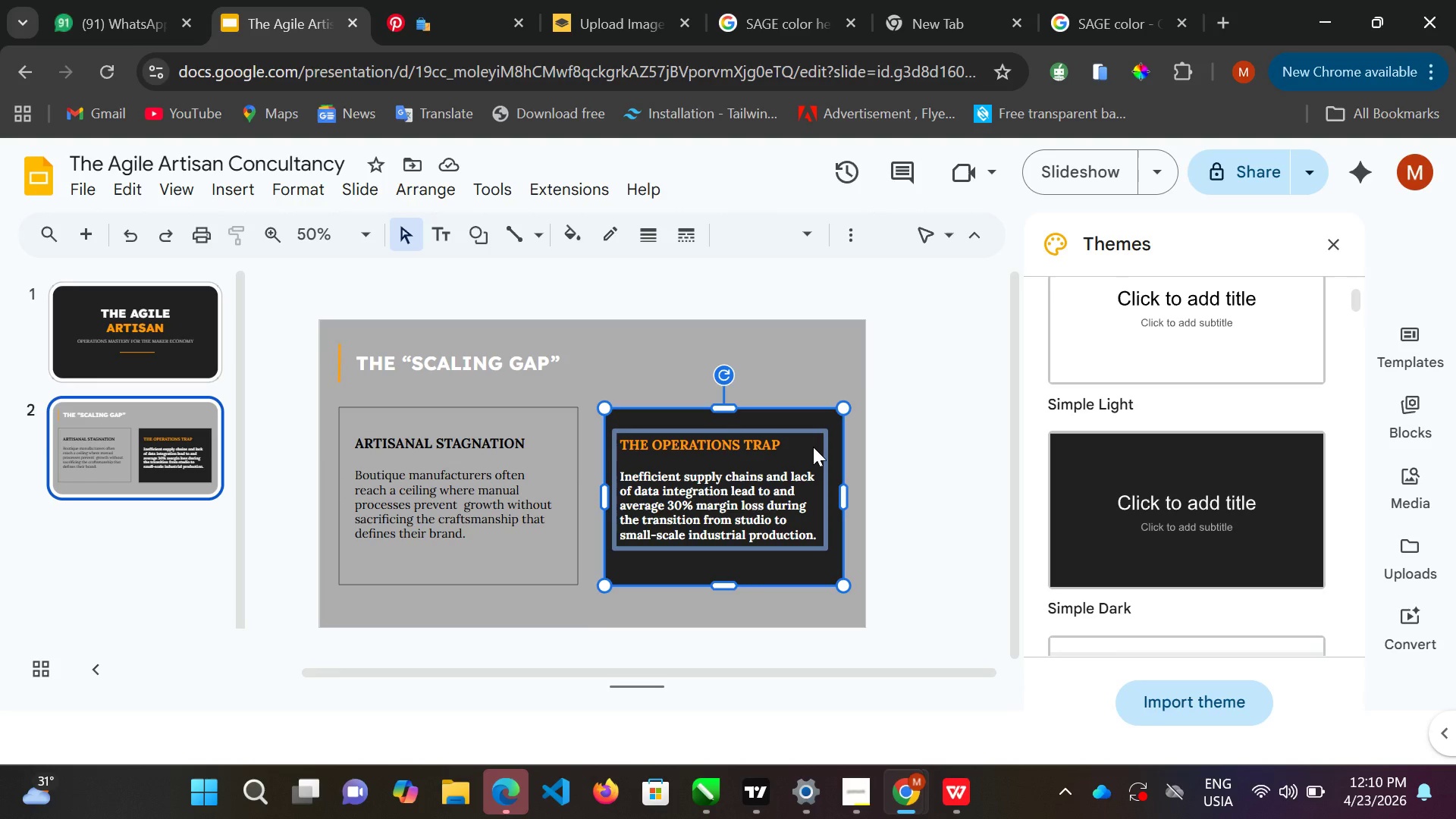 
hold_key(key=ArrowUp, duration=0.31)
 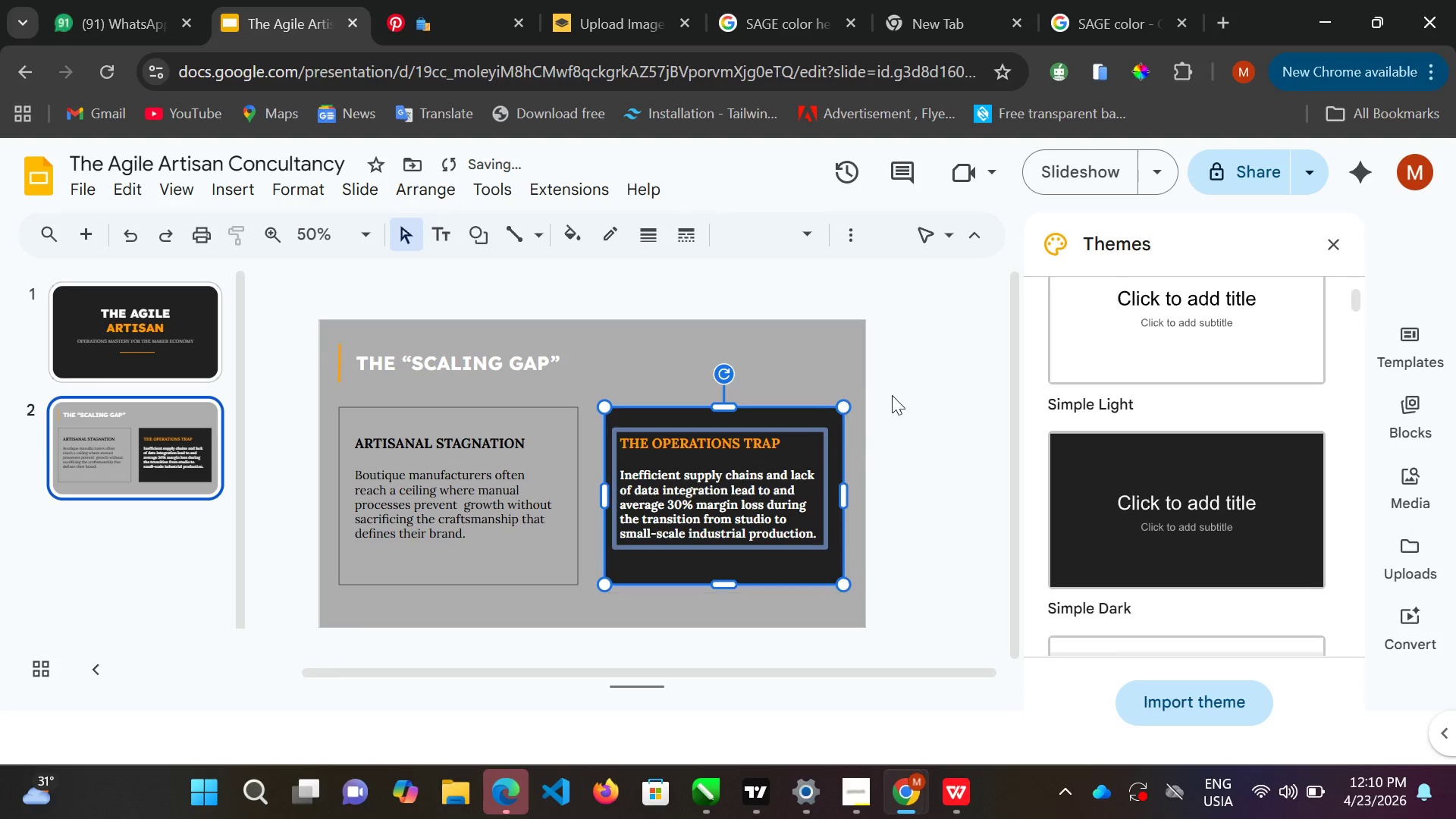 
left_click([894, 388])
 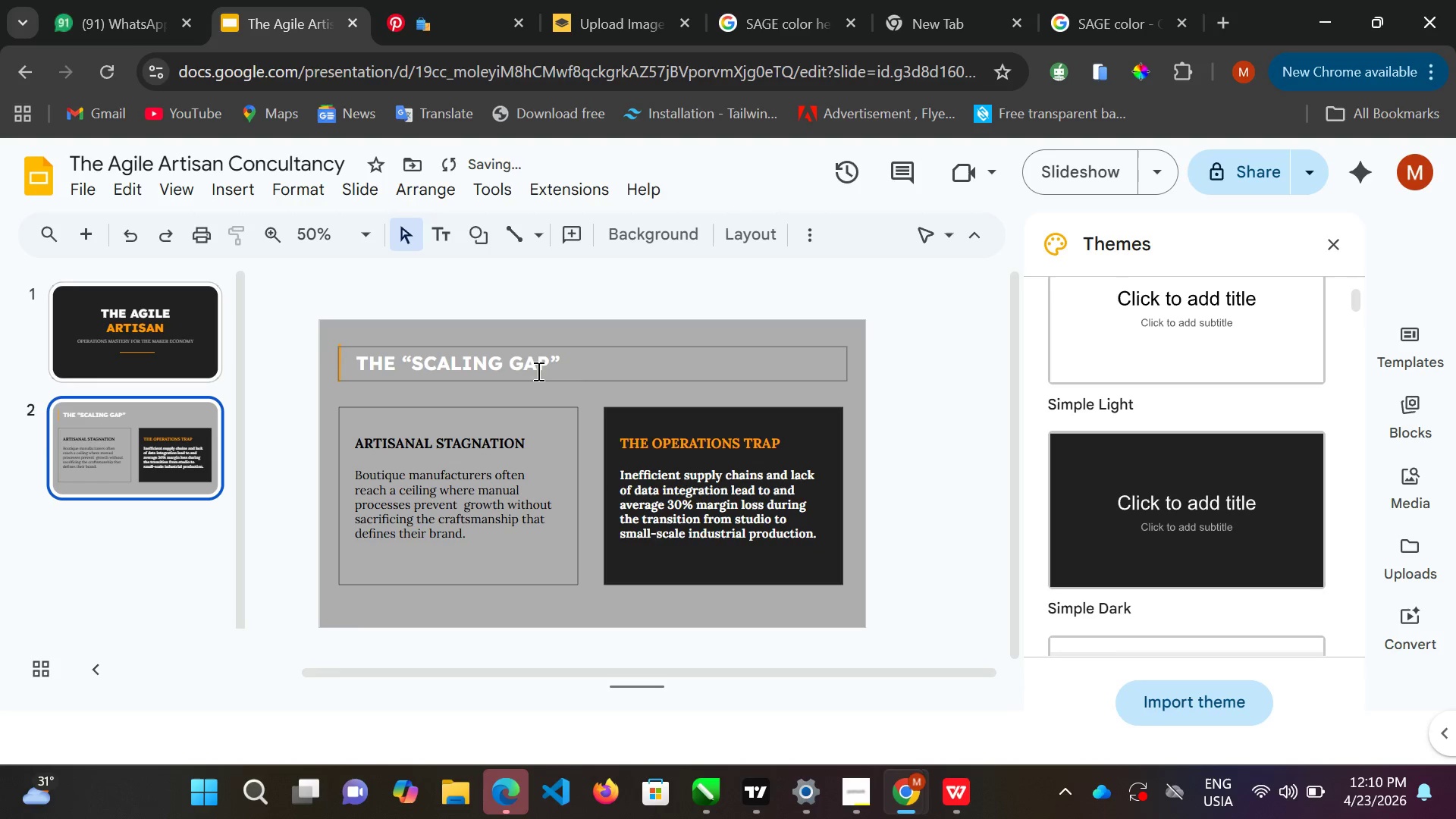 
left_click([538, 366])
 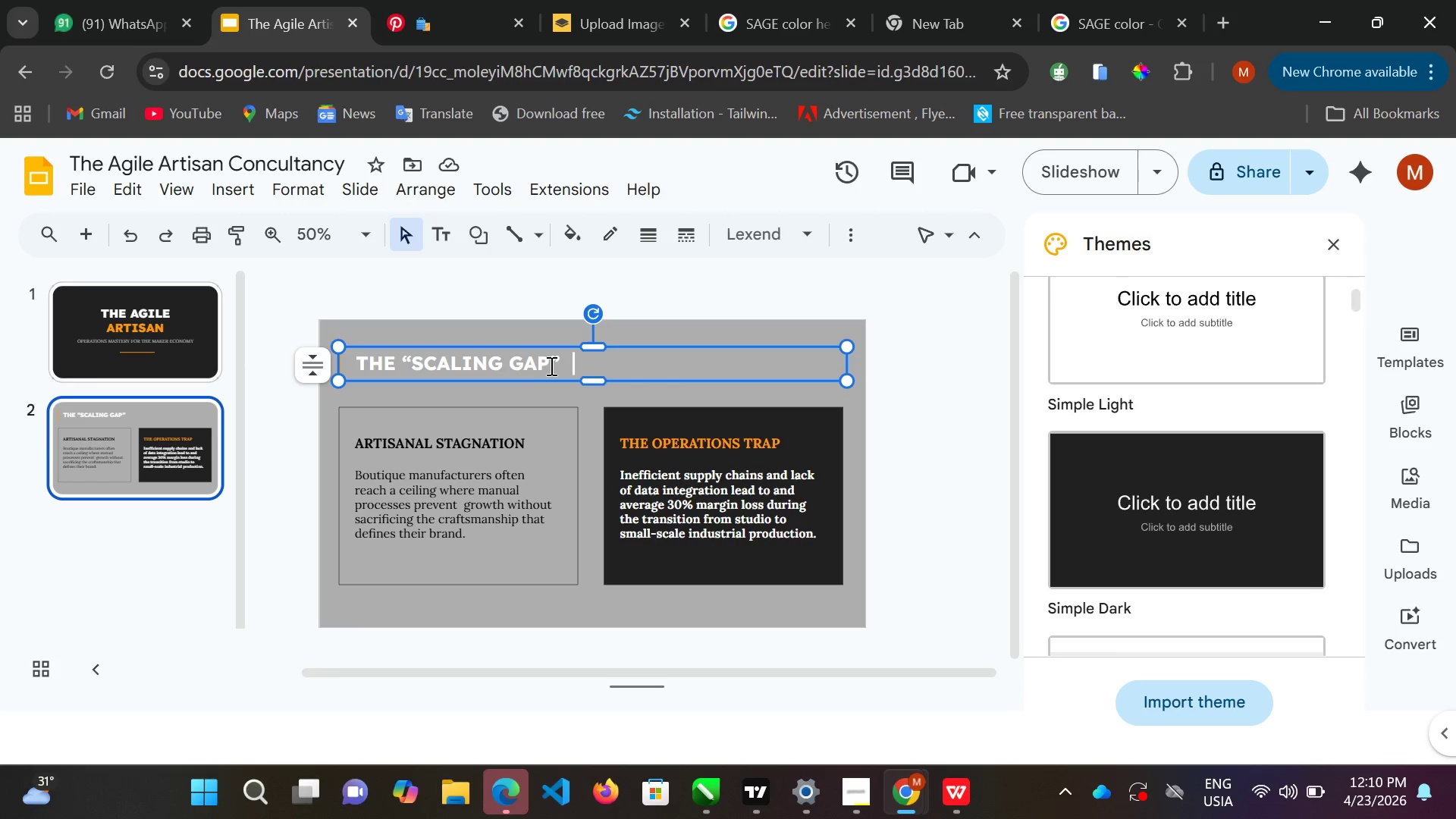 
left_click([565, 362])
 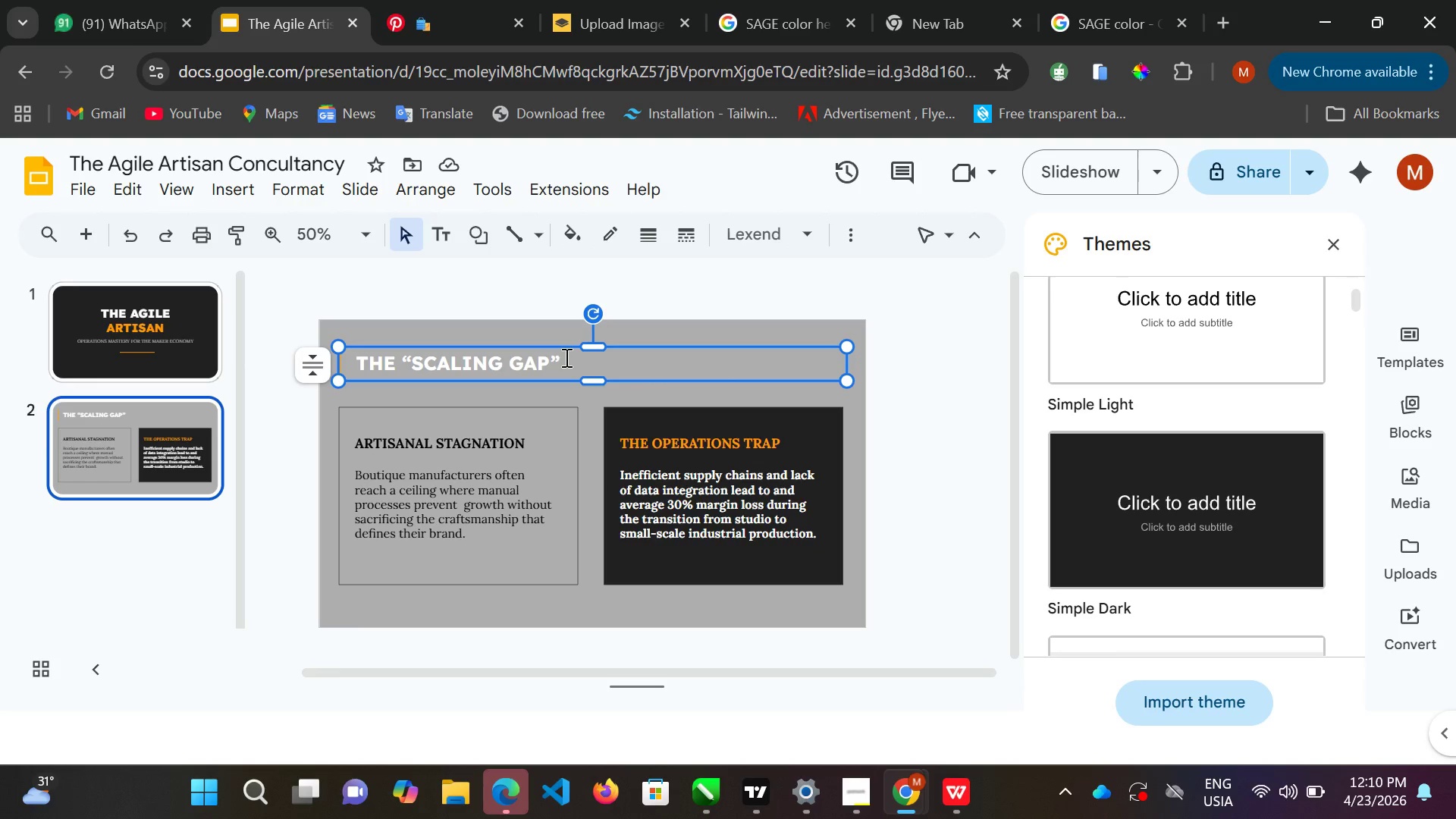 
left_click([565, 357])
 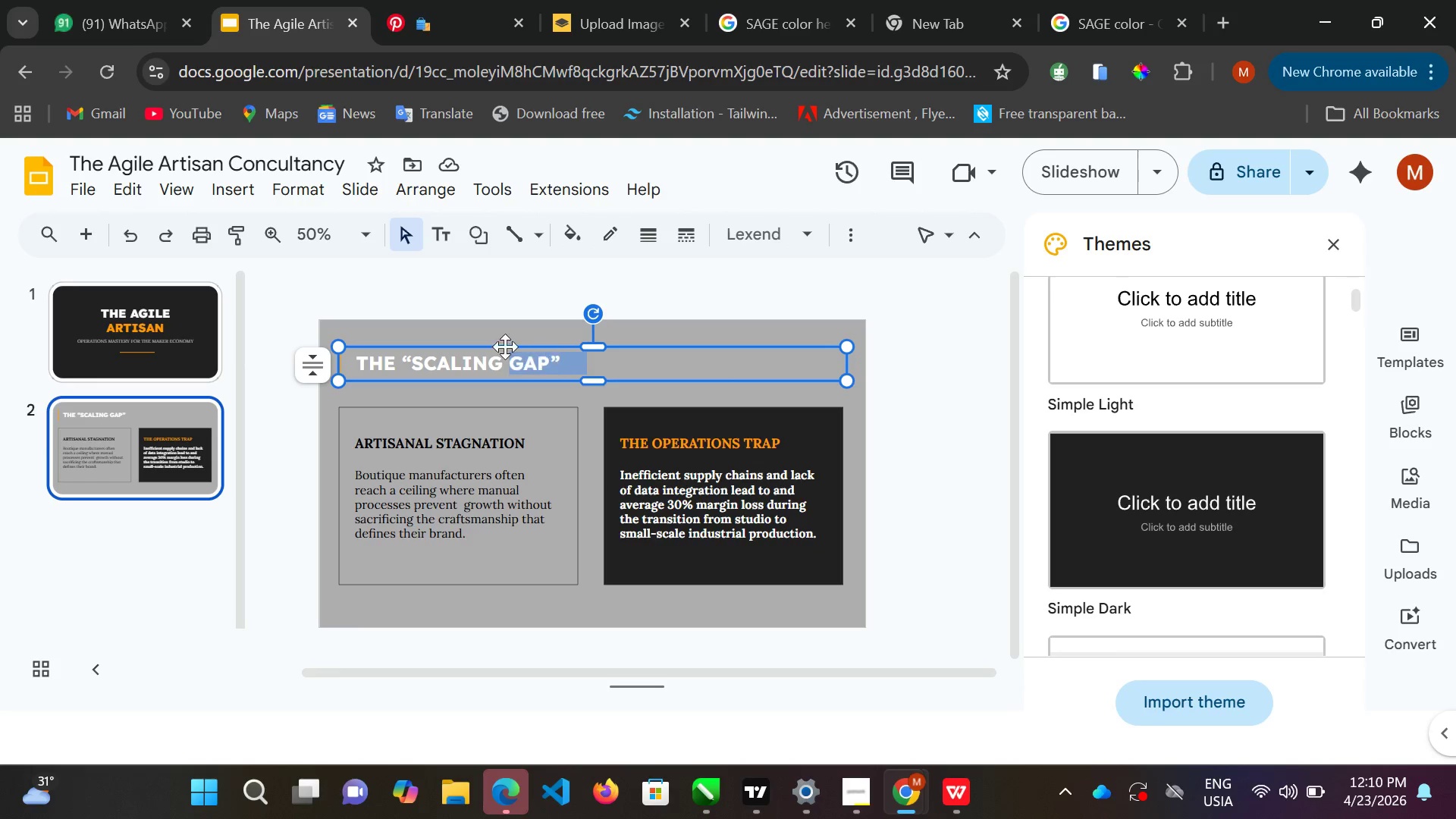 
left_click_drag(start_coordinate=[565, 357], to_coordinate=[528, 352])
 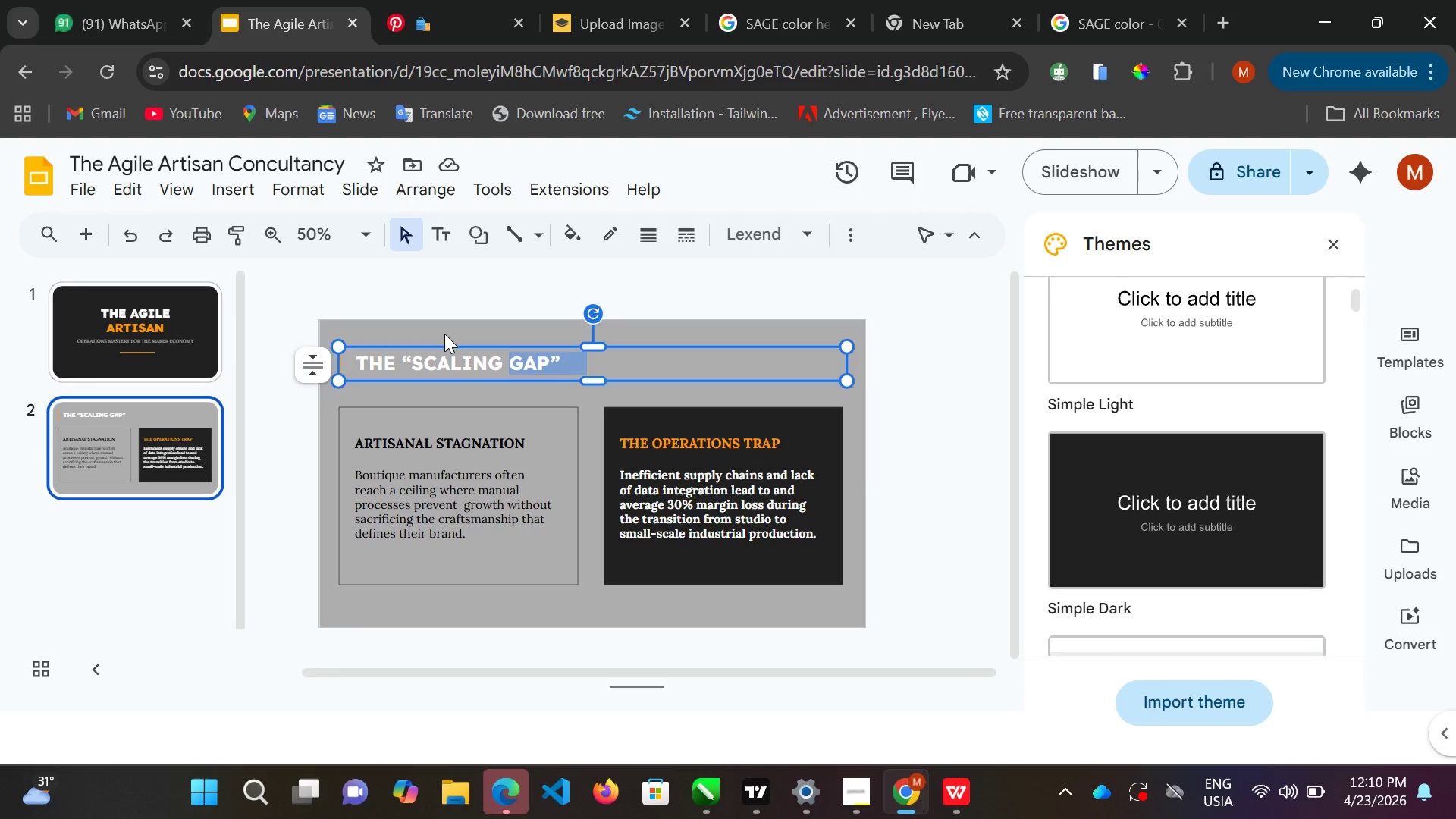 
left_click_drag(start_coordinate=[460, 337], to_coordinate=[438, 334])
 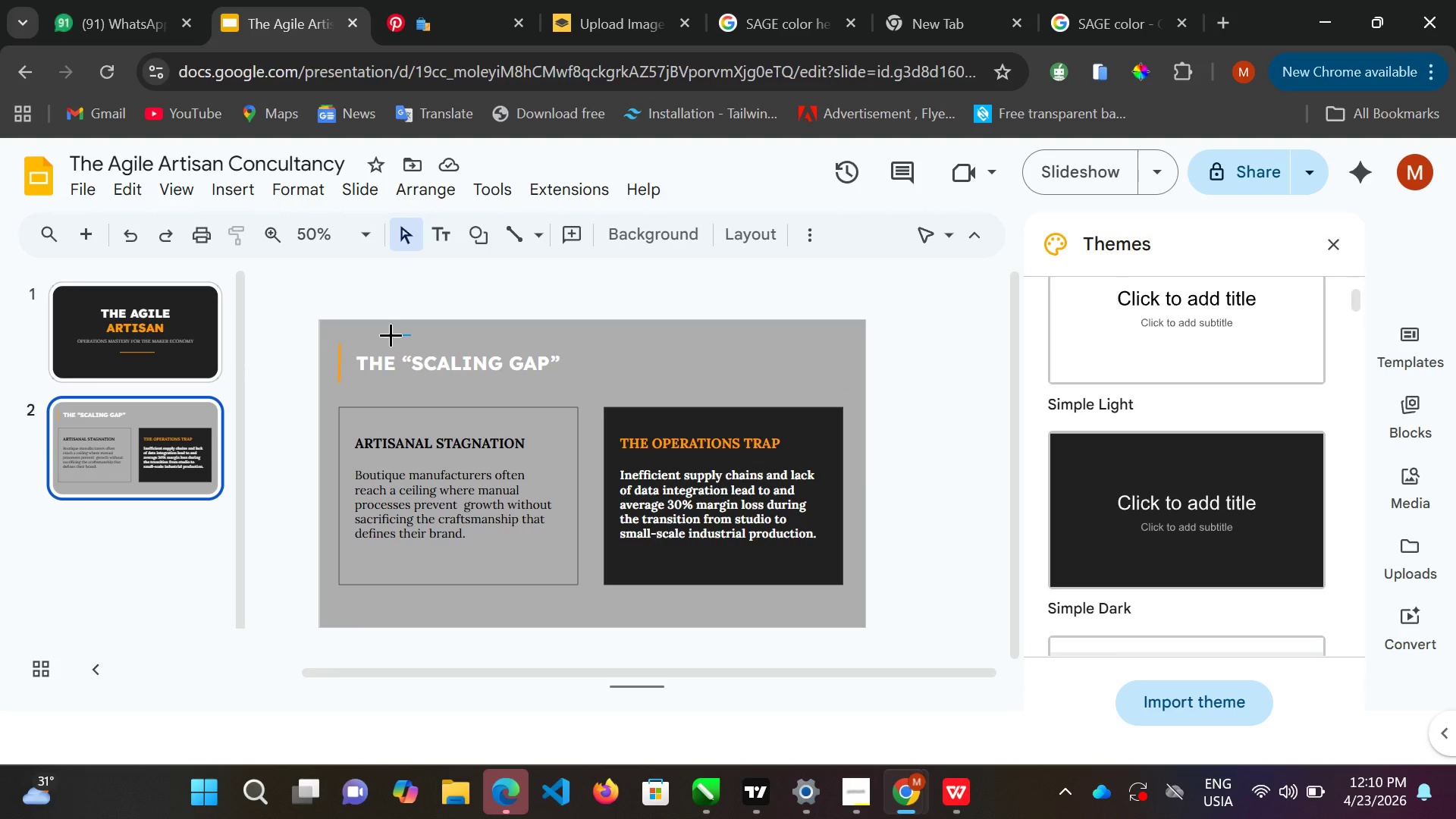 
left_click_drag(start_coordinate=[426, 334], to_coordinate=[415, 334])
 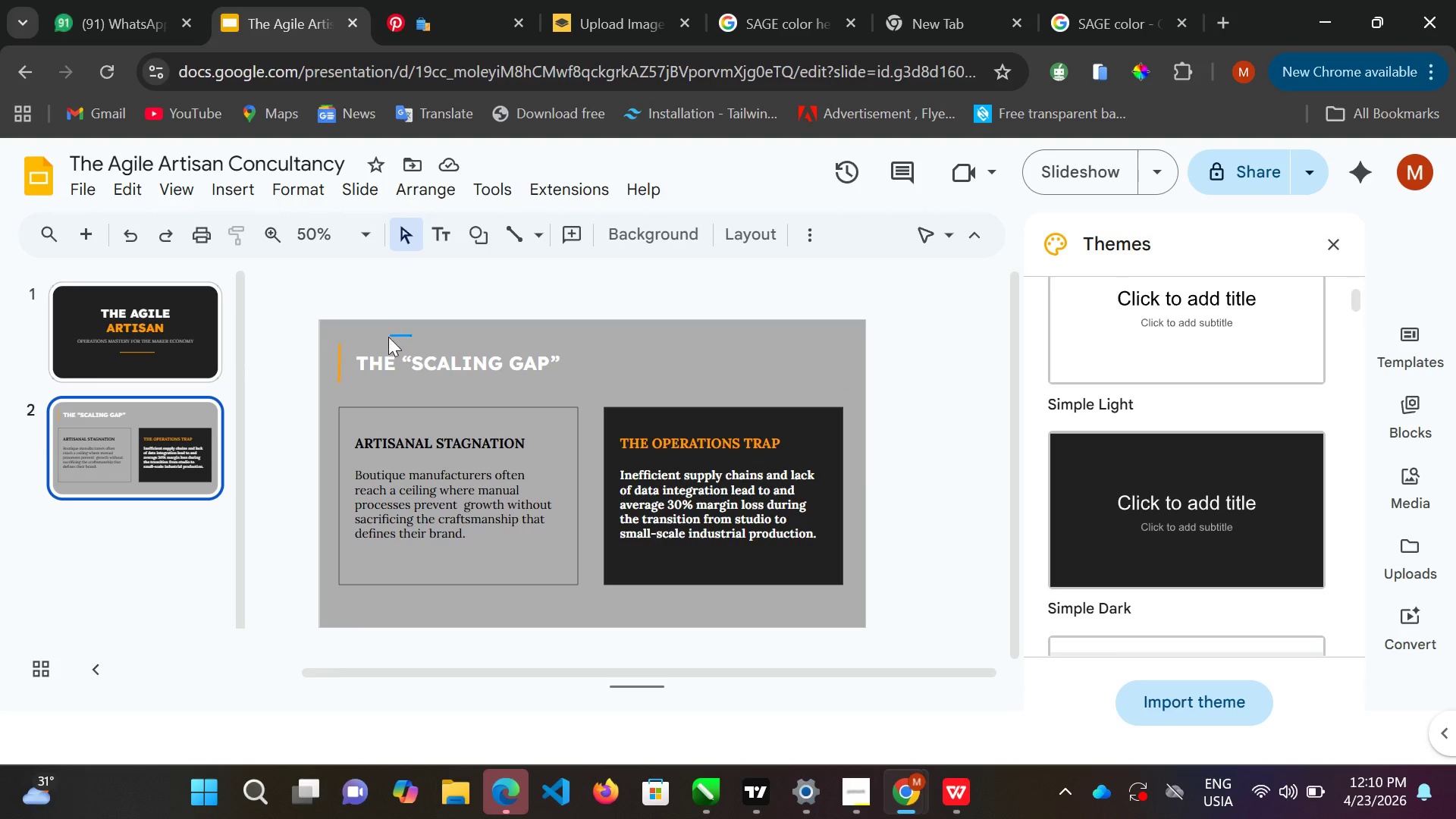 
left_click_drag(start_coordinate=[410, 334], to_coordinate=[389, 335])
 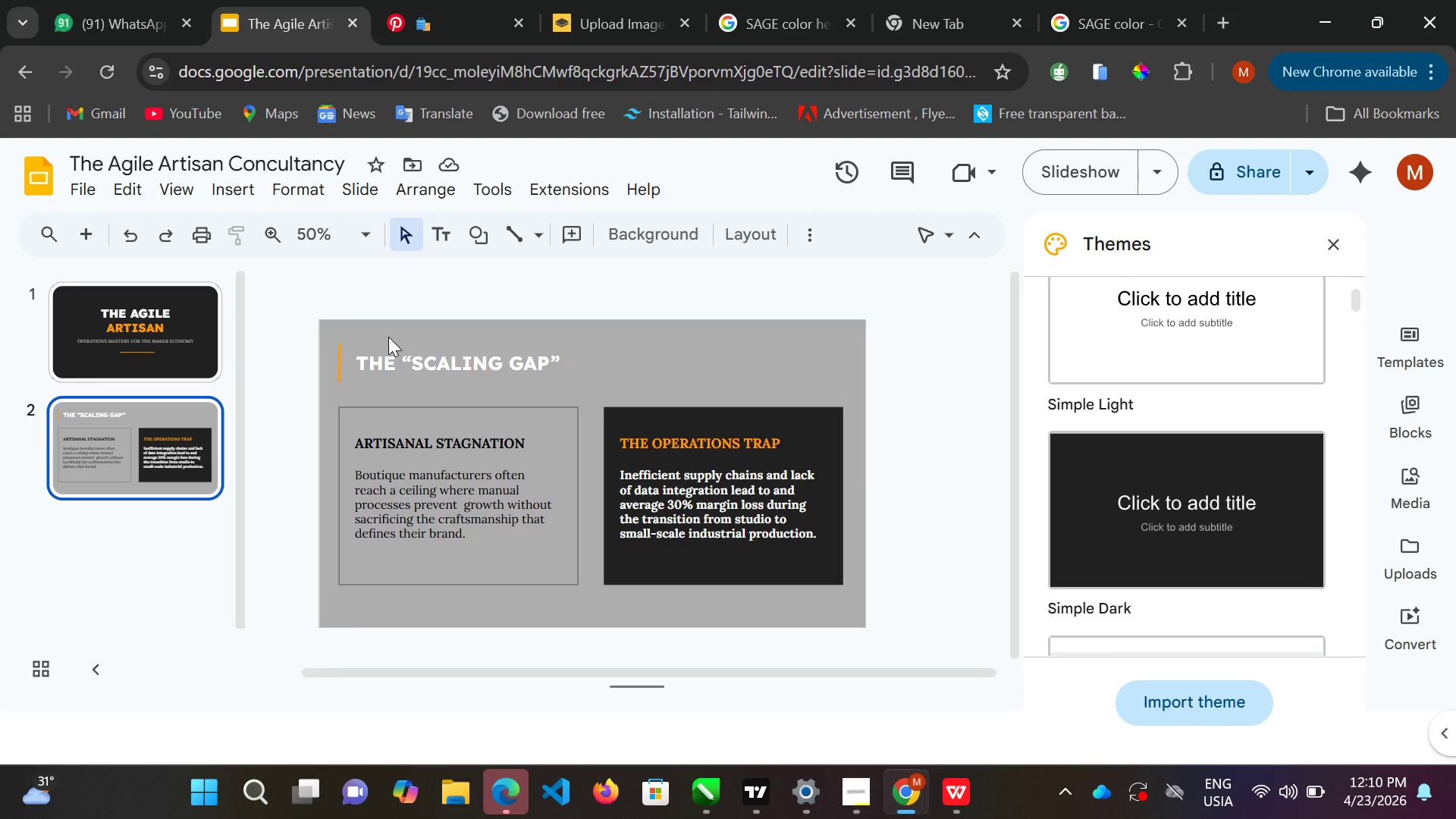 
triple_click([388, 337])
 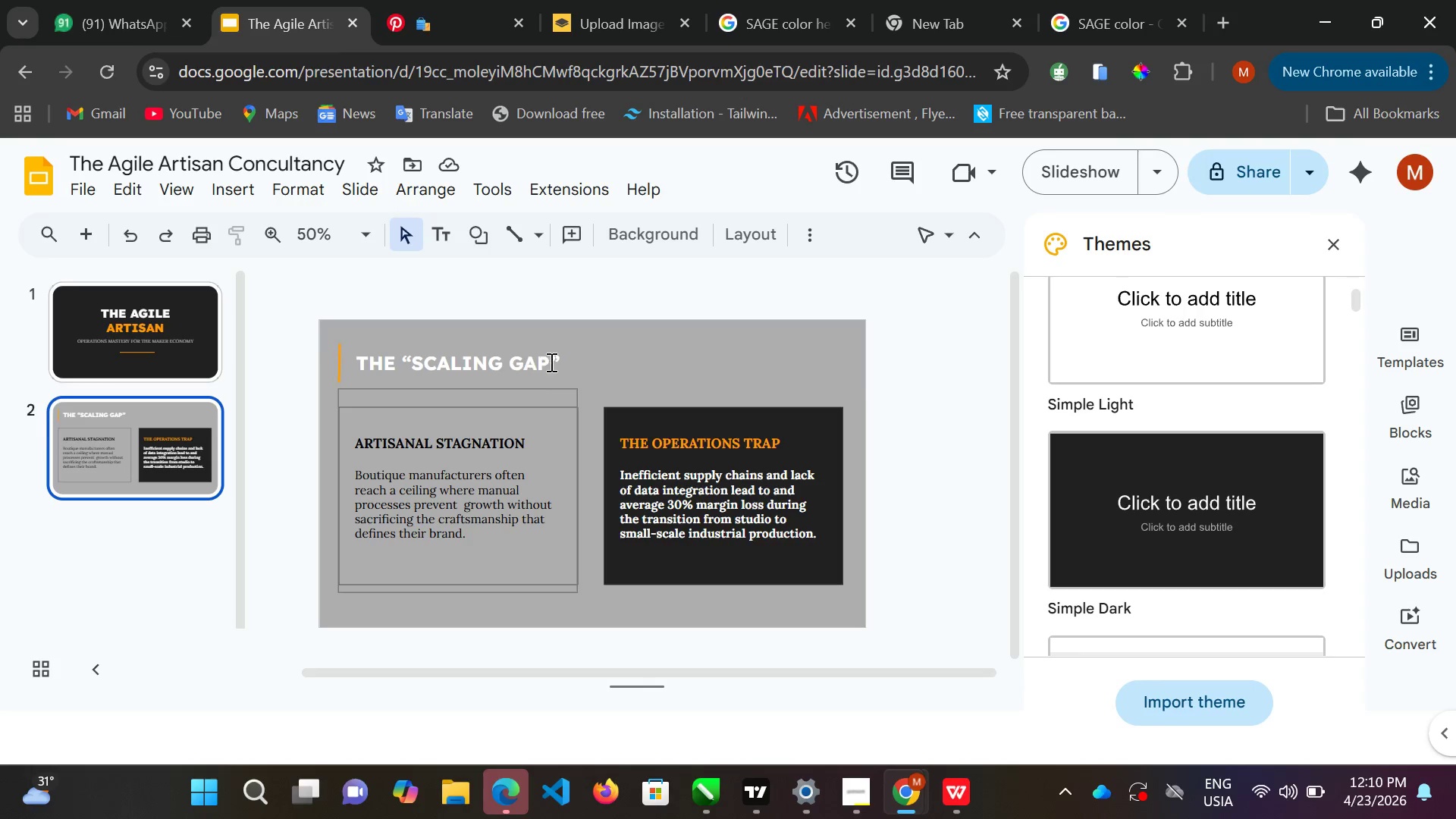 
double_click([552, 359])
 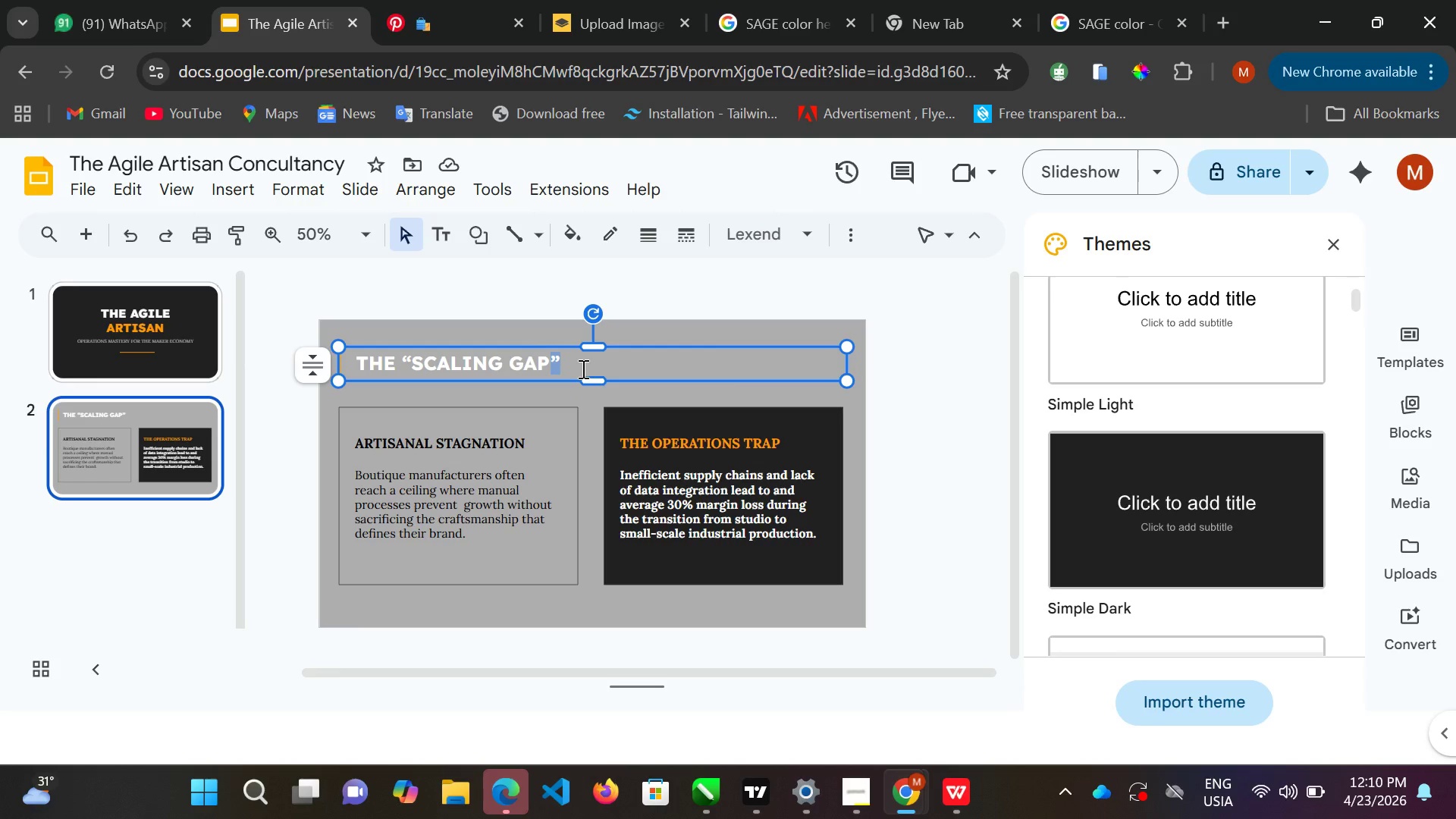 
key(Control+A)
 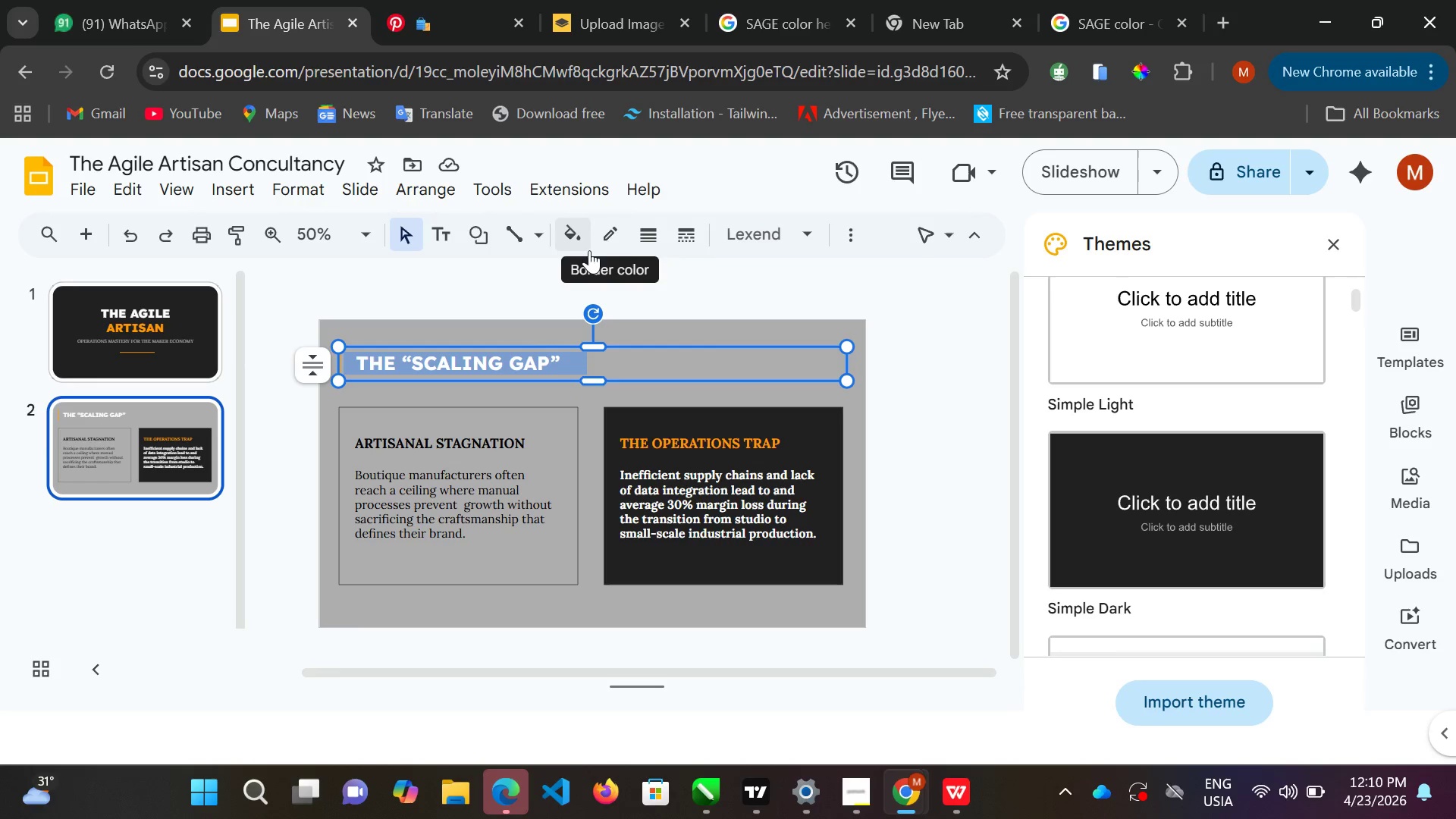 
mouse_move([844, 253])
 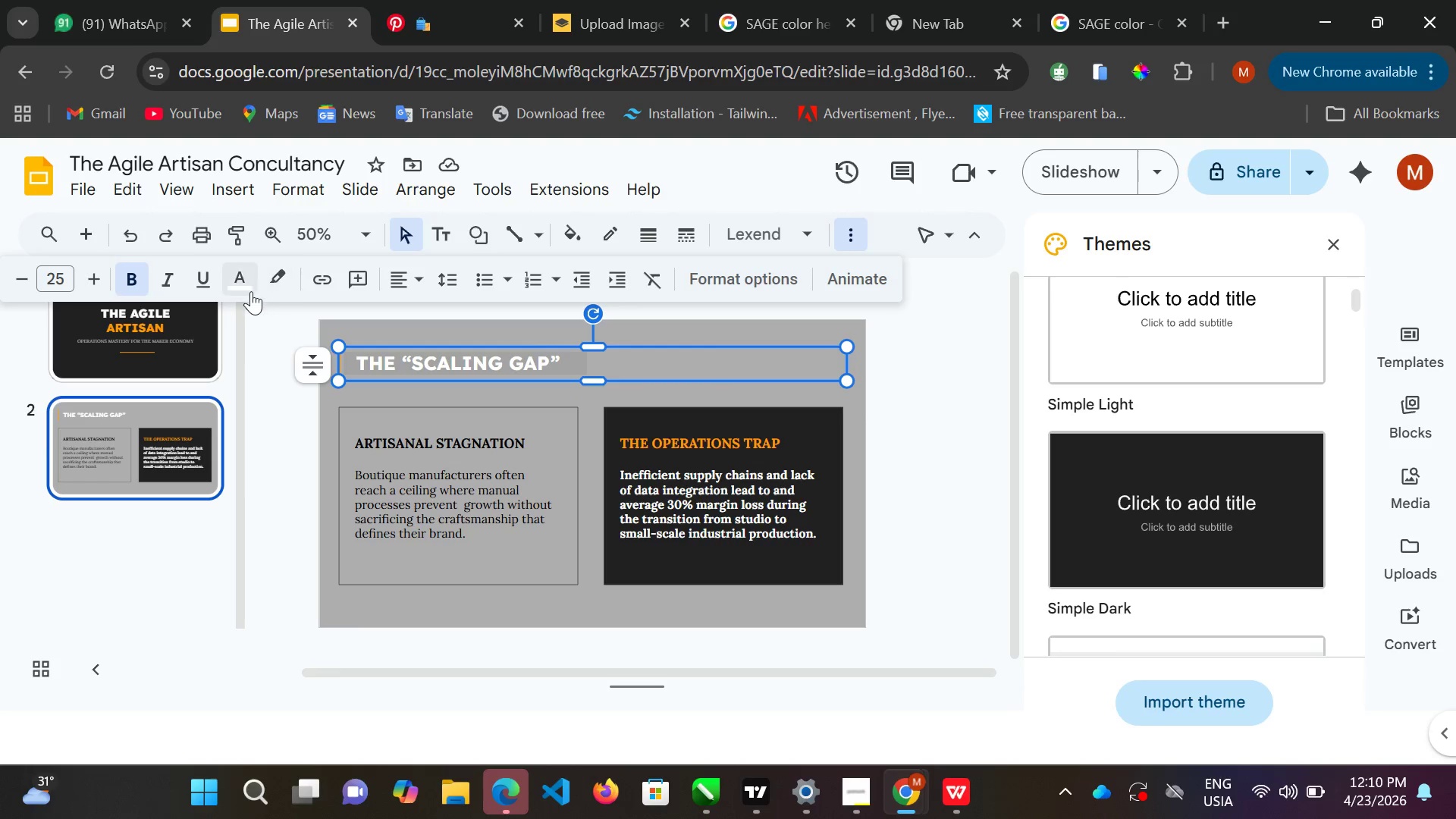 
left_click([251, 291])
 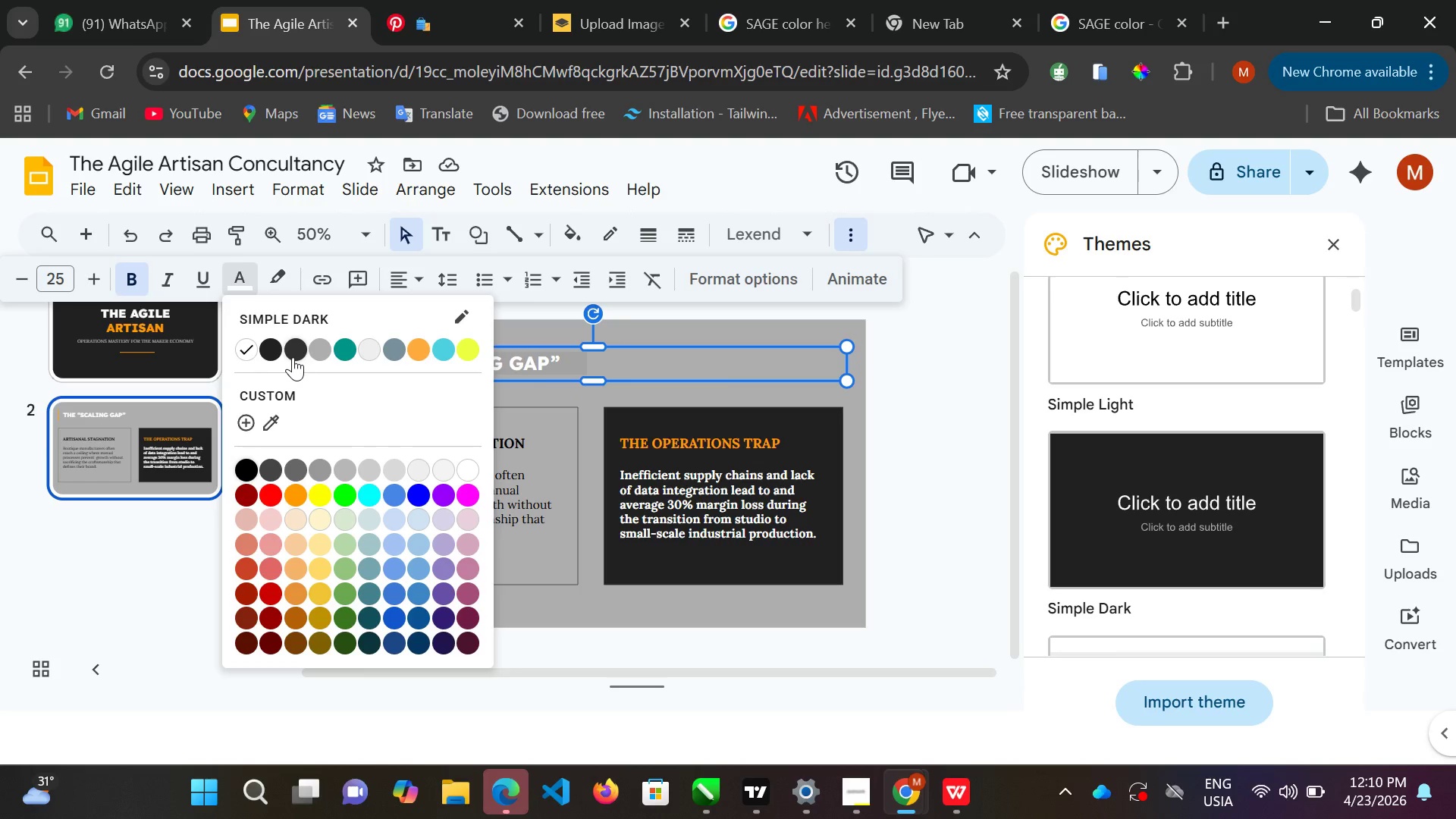 
left_click([296, 353])
 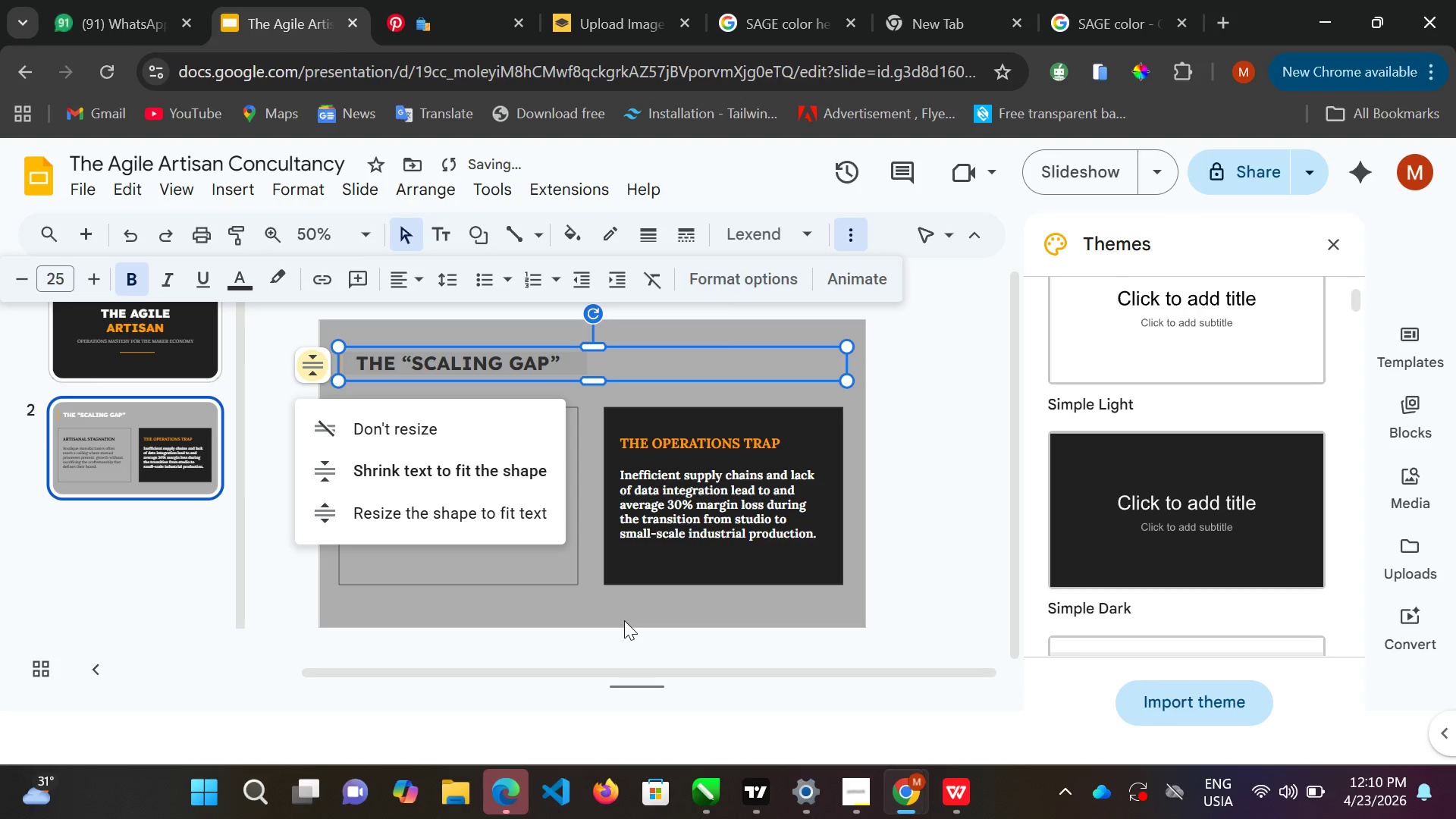 
double_click([624, 619])
 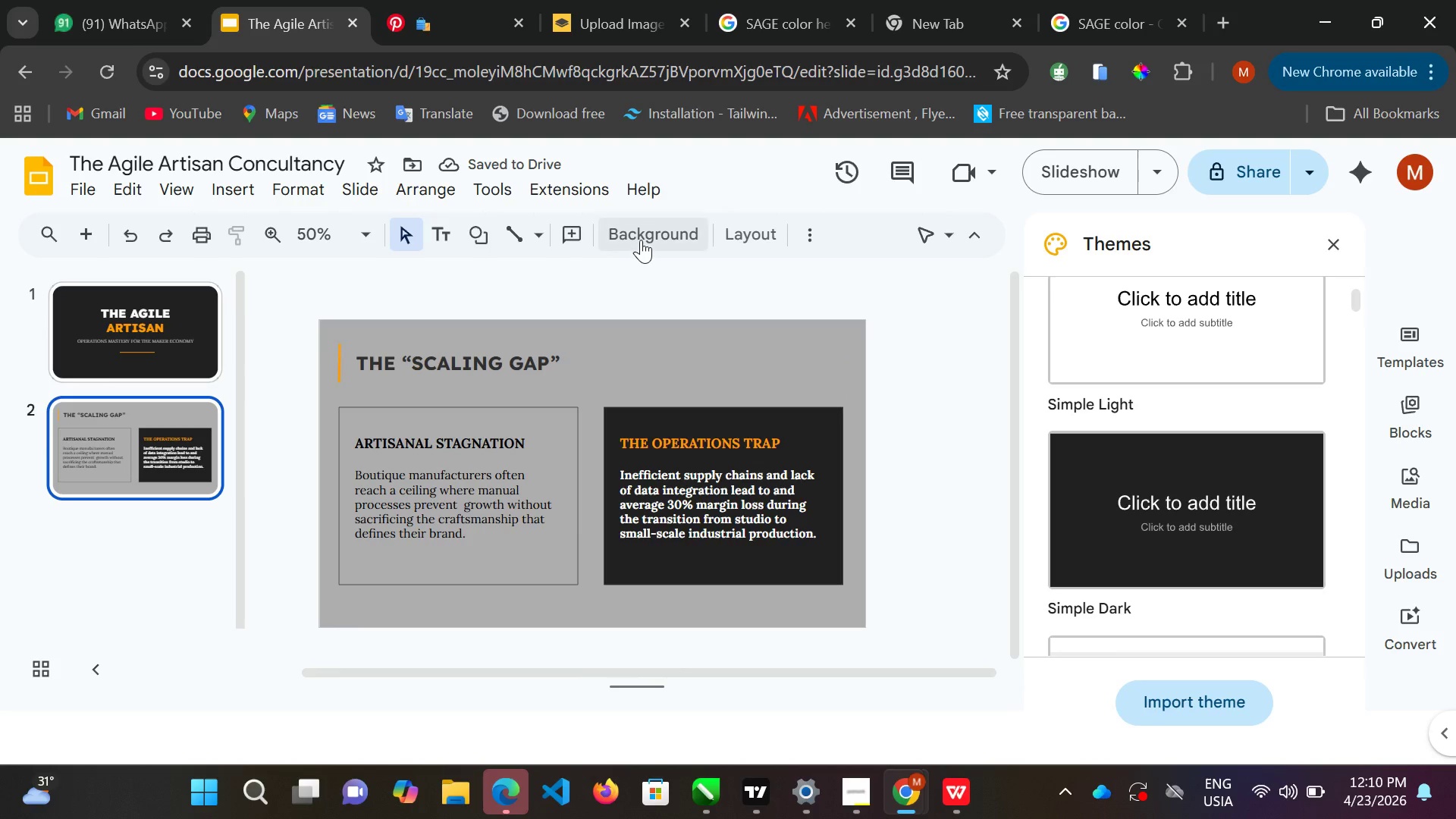 
double_click([656, 226])
 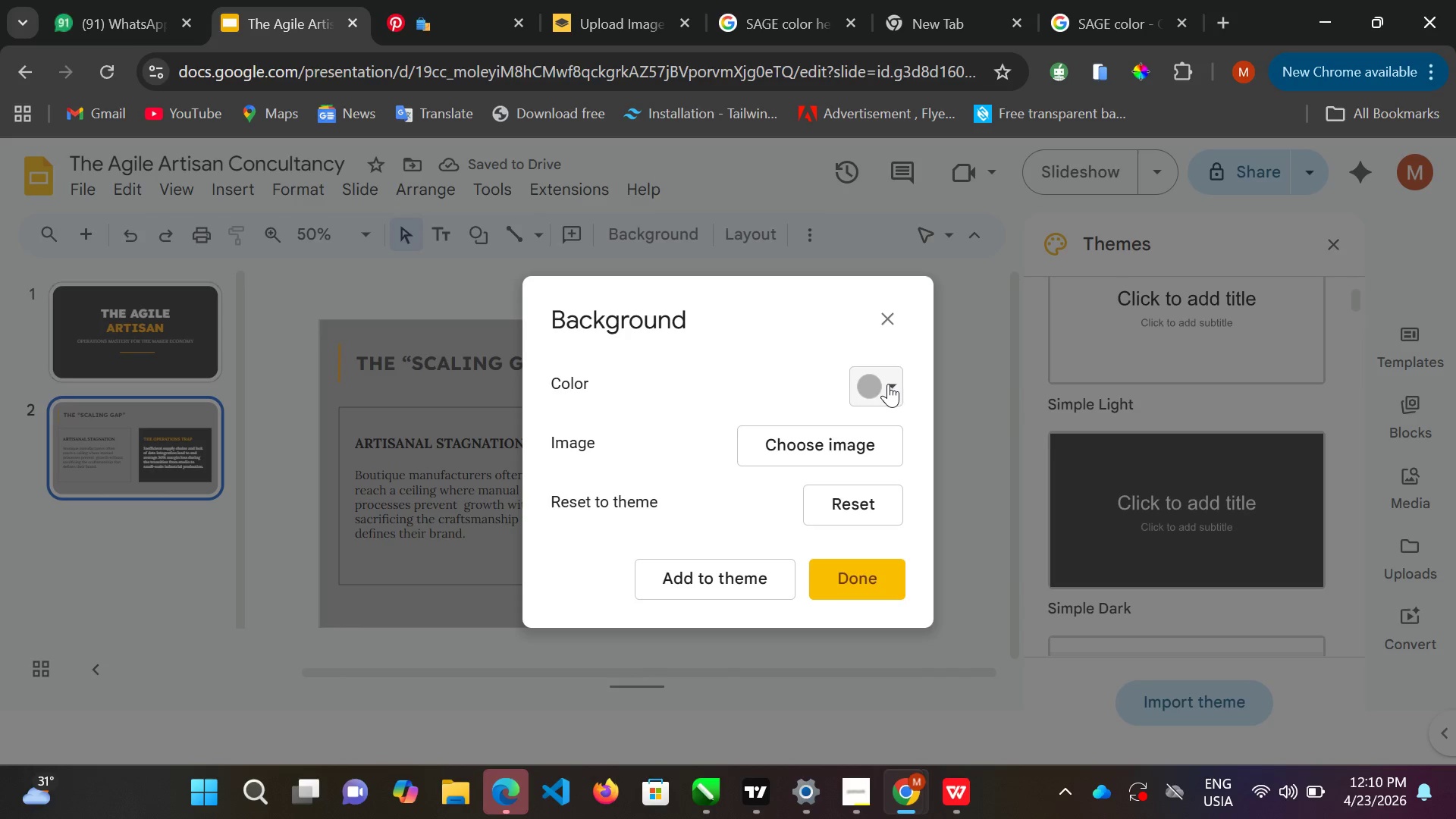 
left_click([891, 384])
 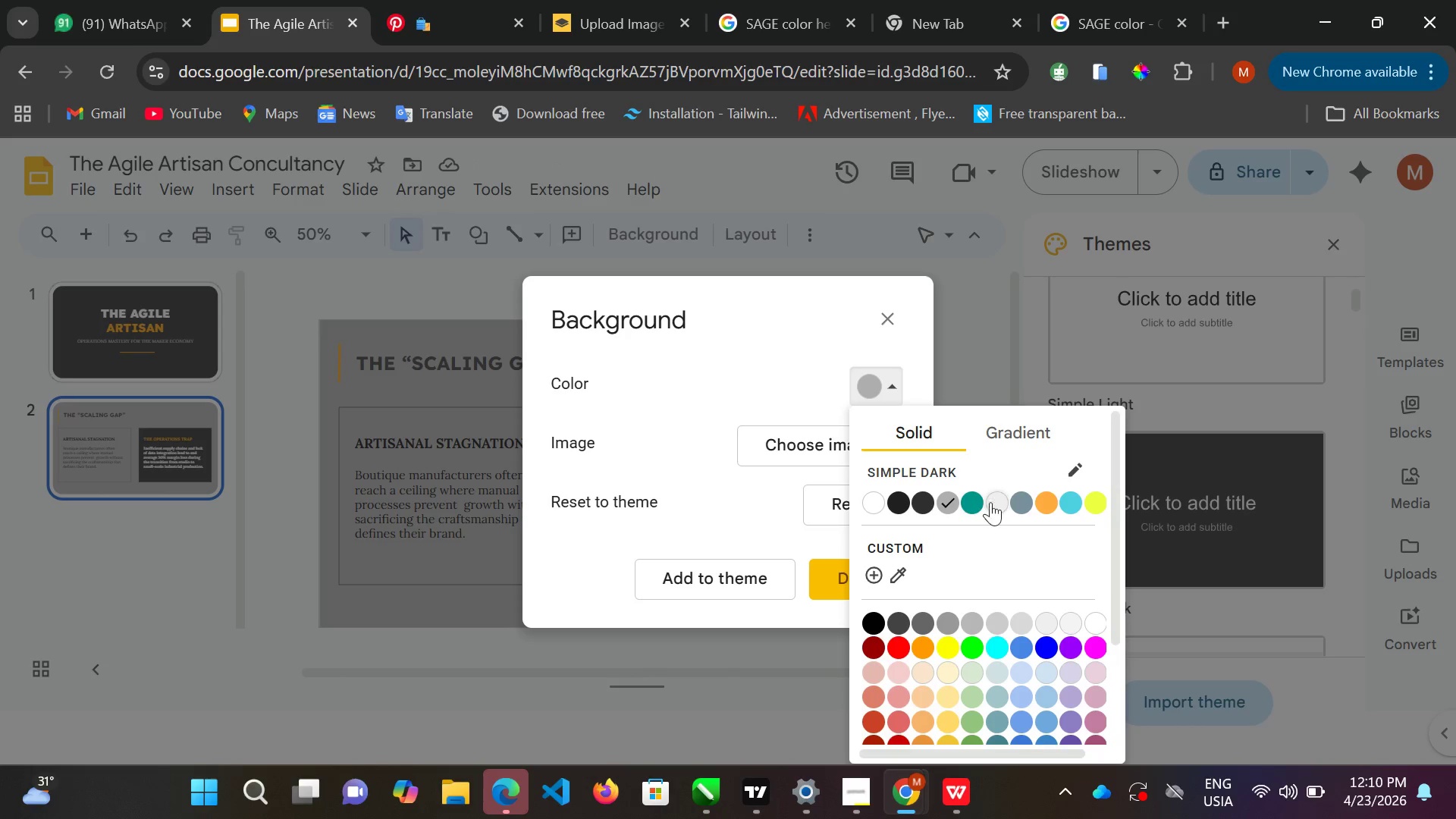 
left_click([1007, 500])
 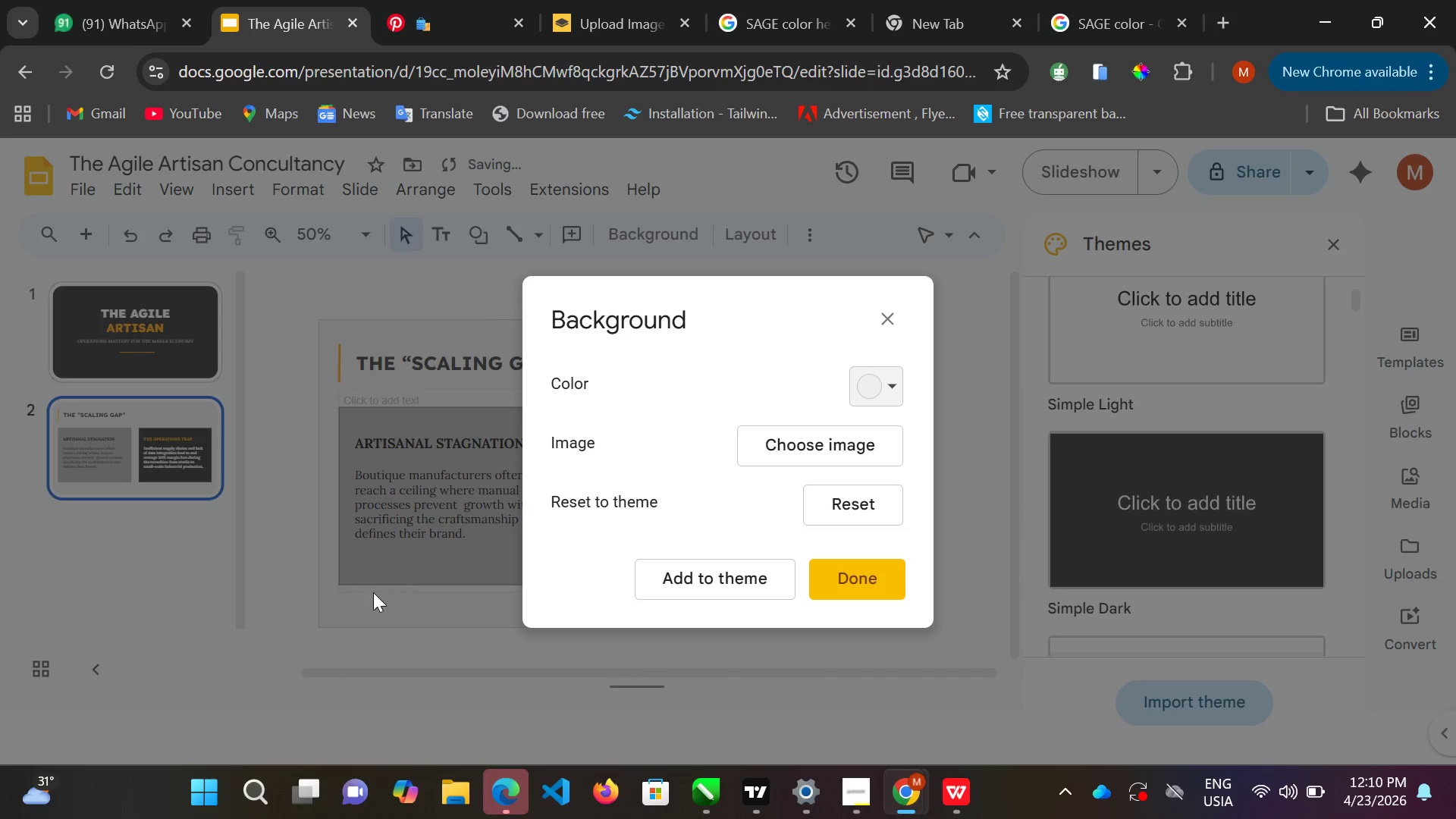 
left_click([363, 613])
 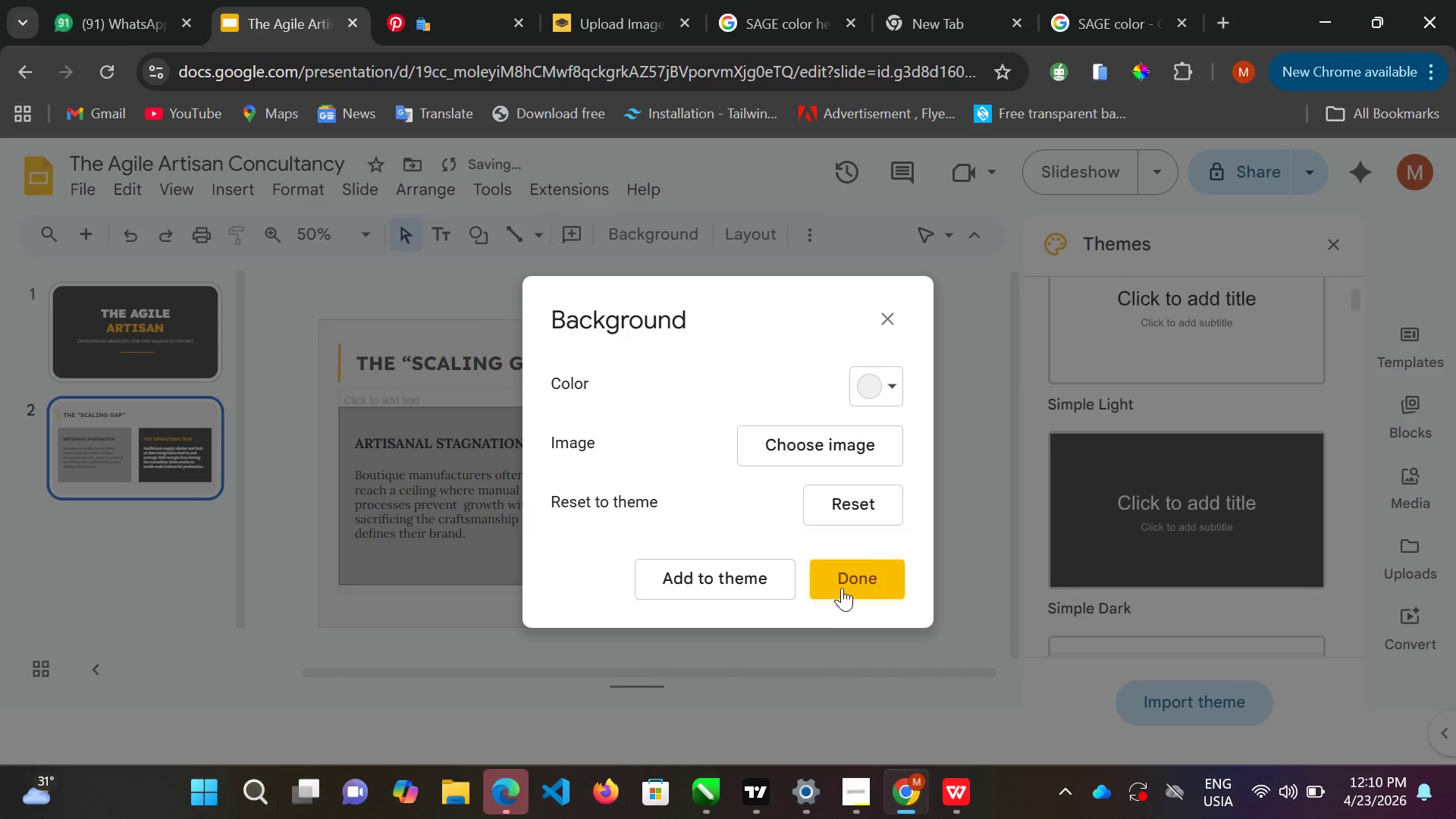 
left_click([846, 585])
 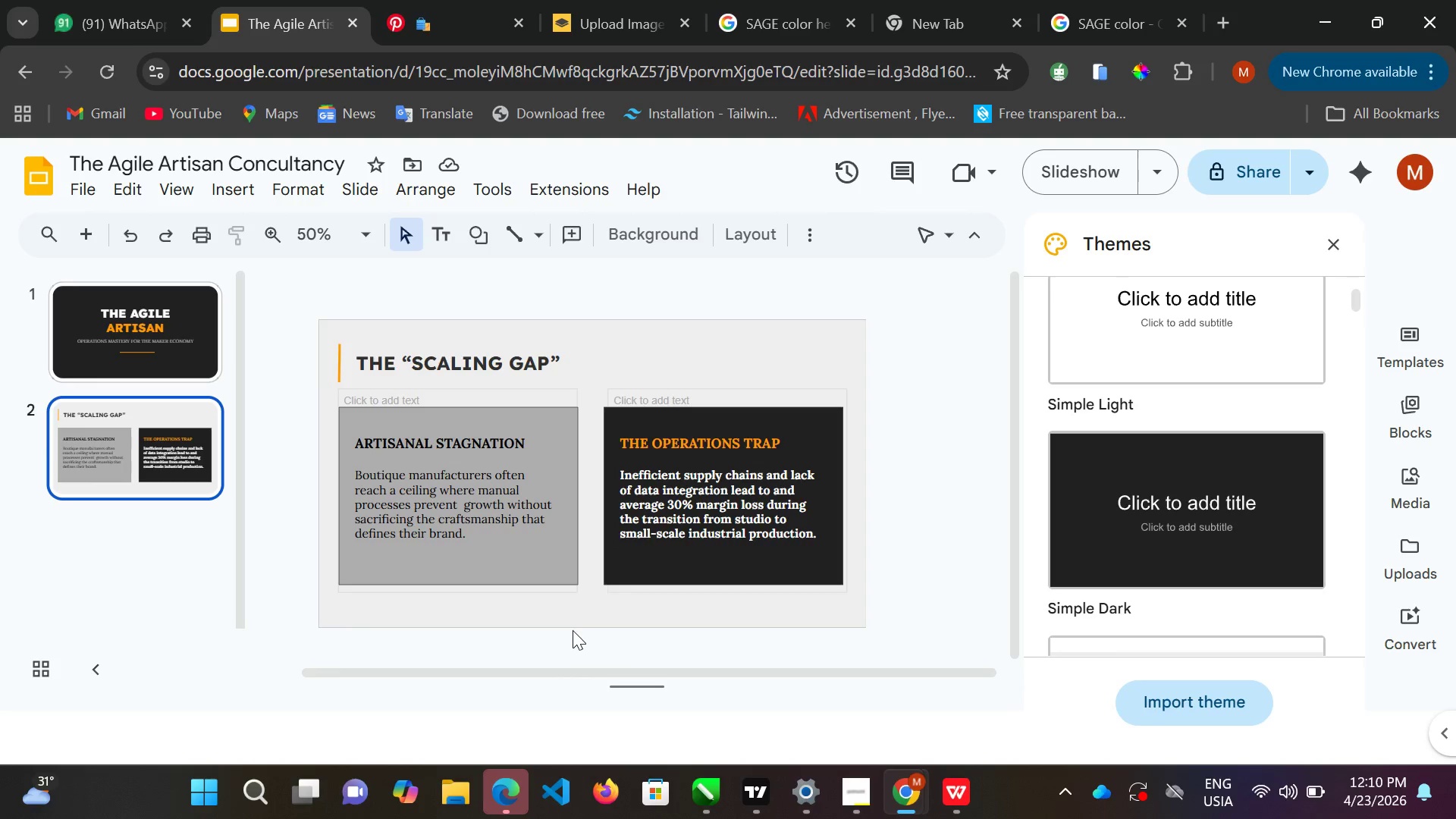 
wait(6.73)
 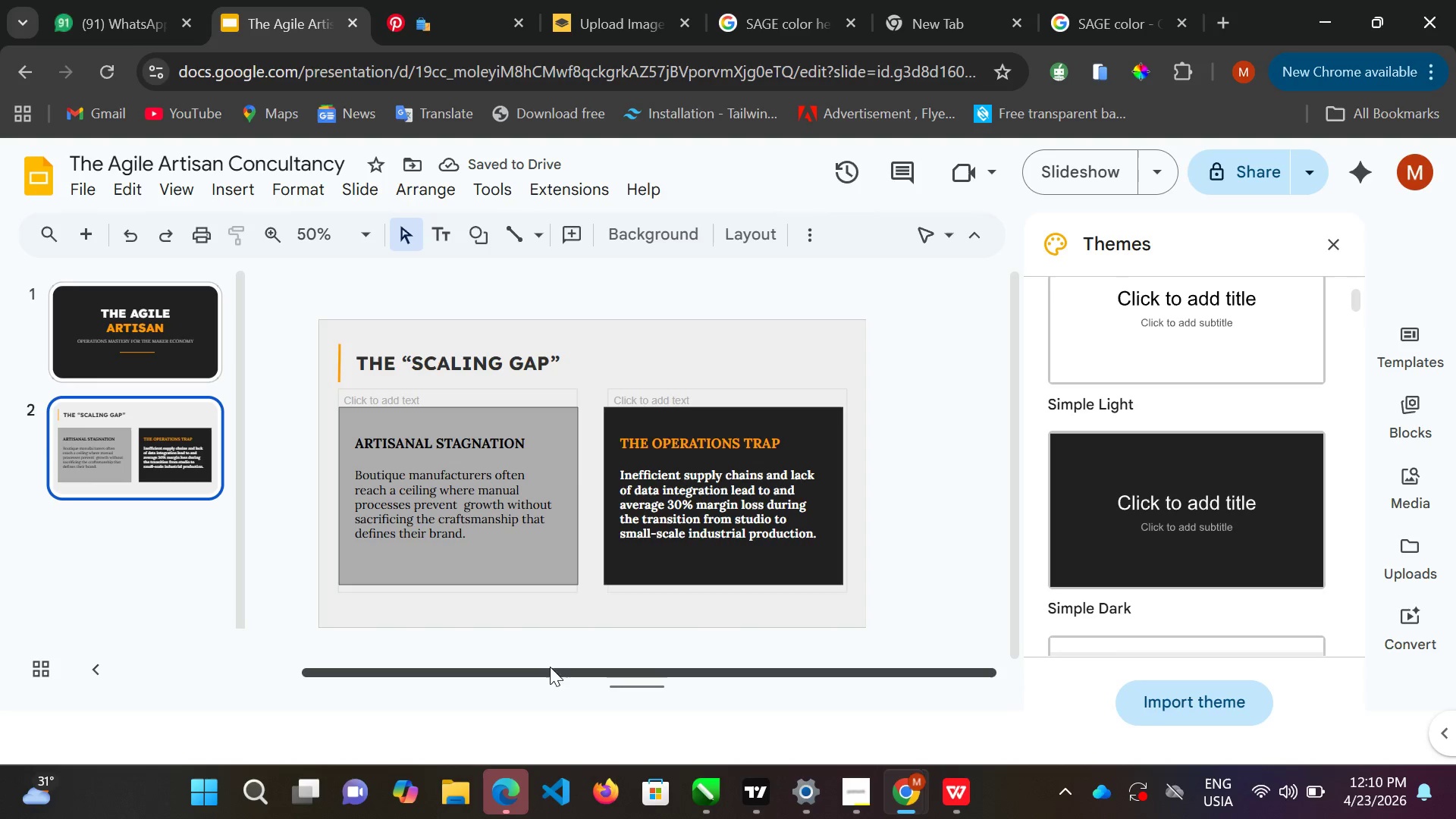 
left_click([1059, 172])
 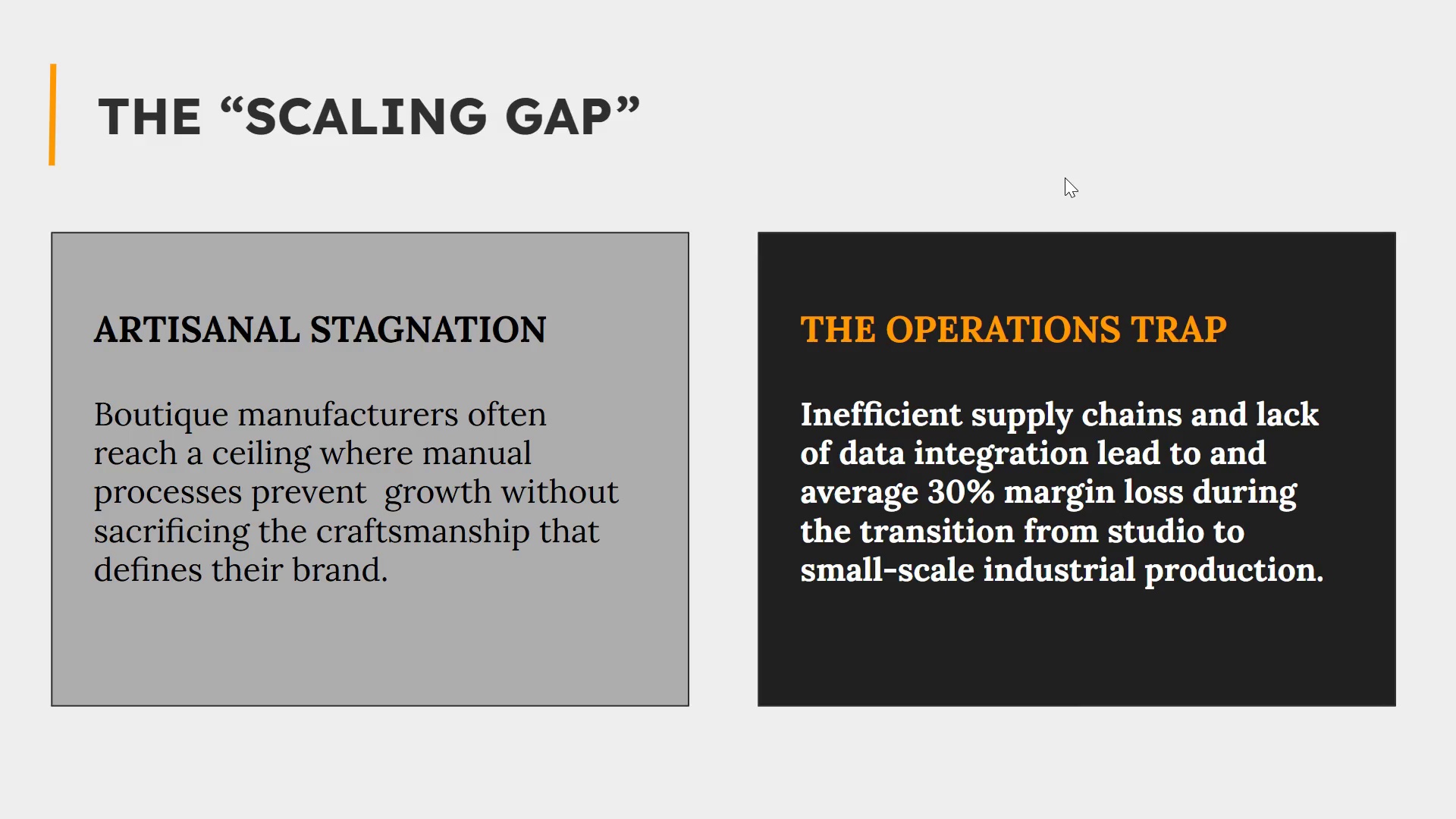 
wait(22.12)
 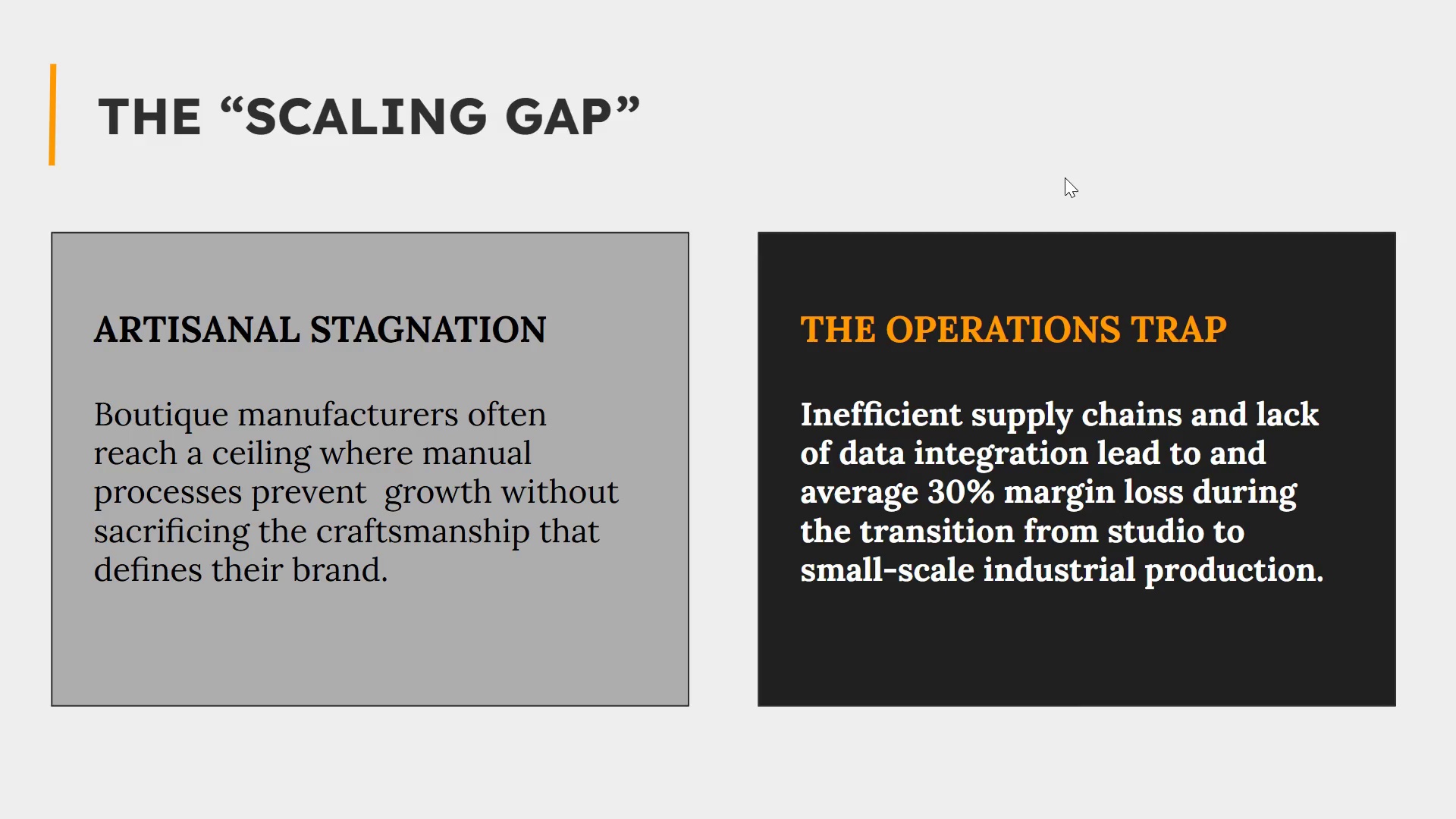 
key(Enter)
 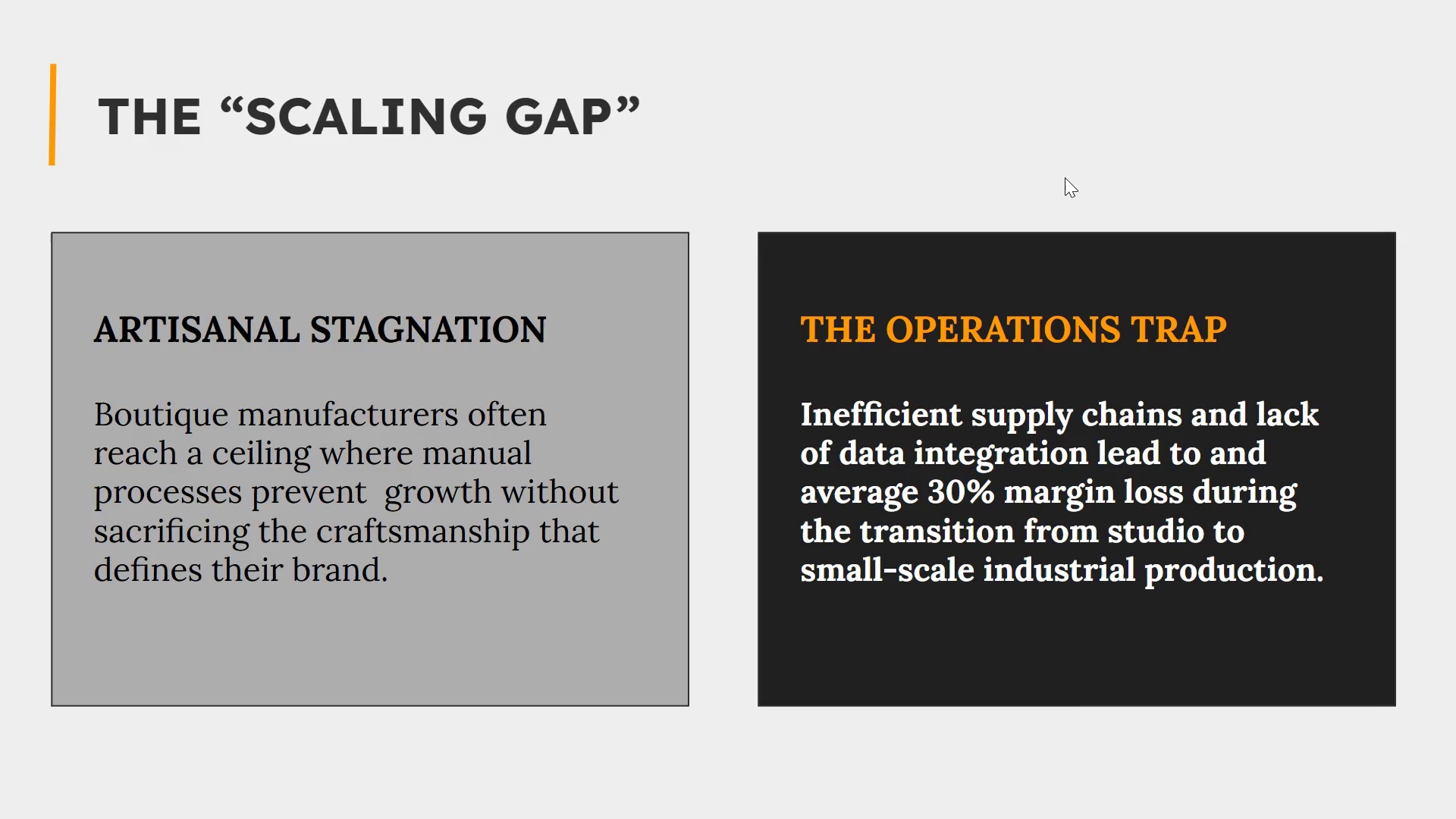 
key(Escape)
 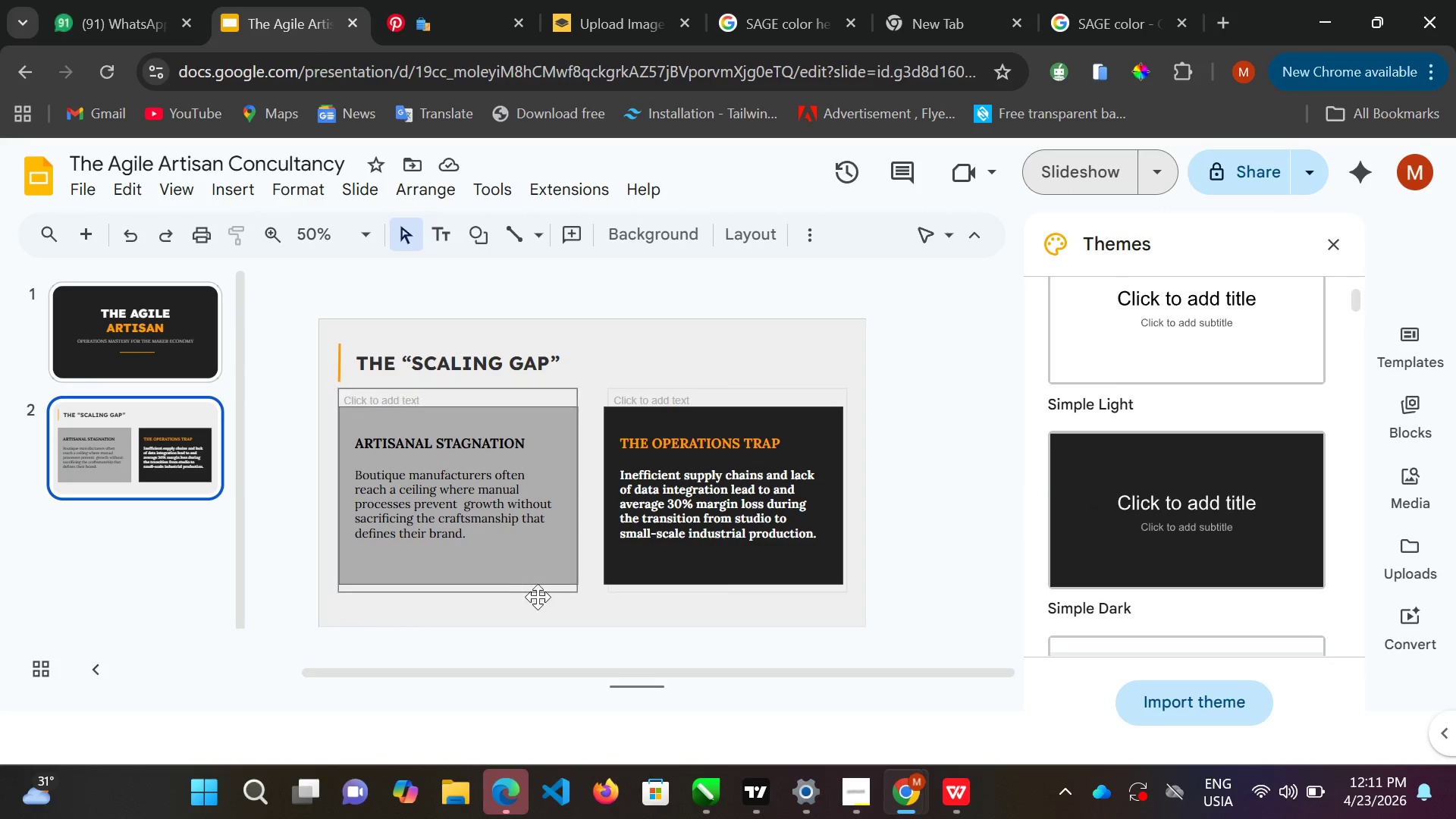 
double_click([551, 582])
 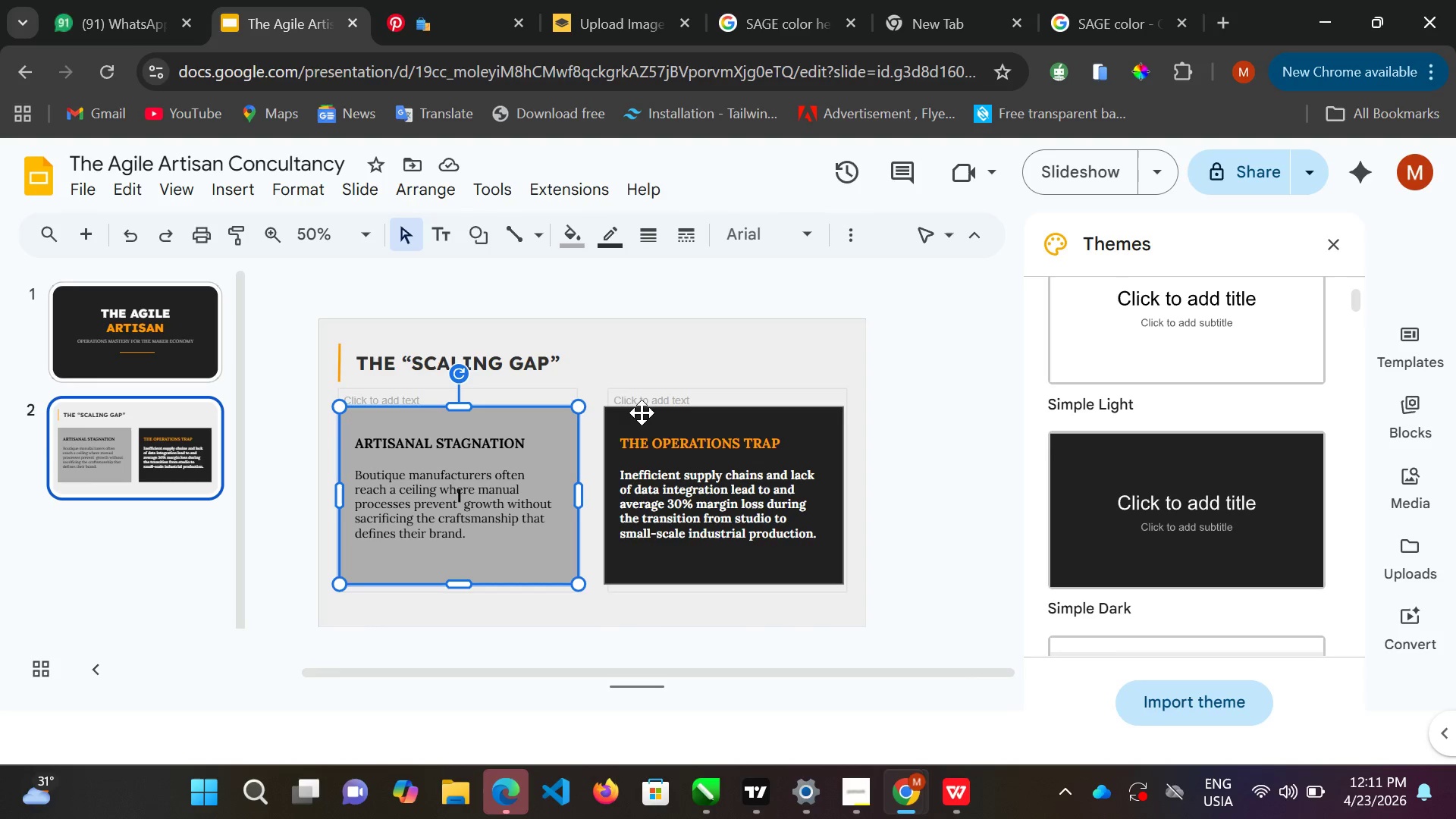 
left_click([642, 411])
 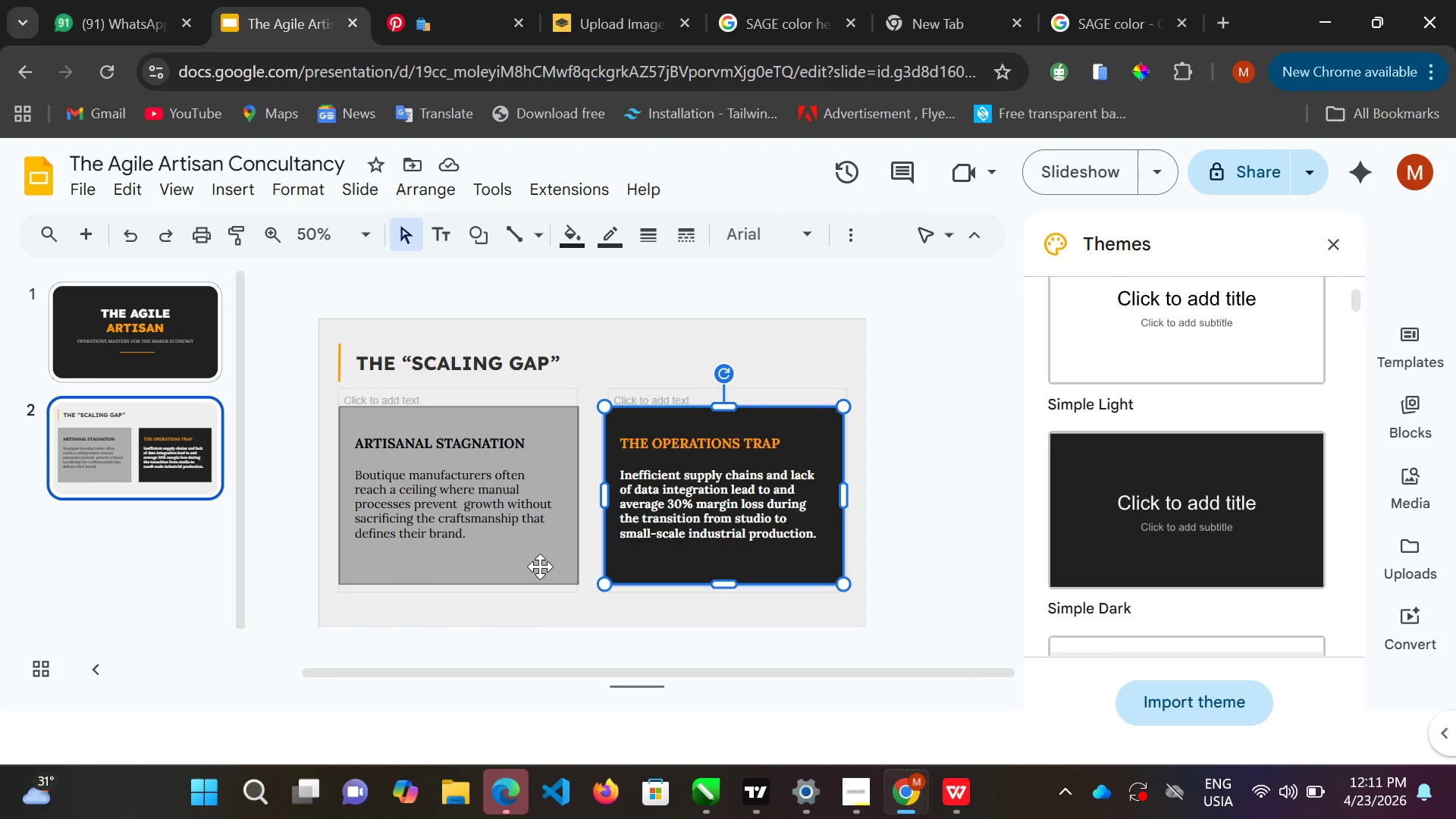 
double_click([538, 571])
 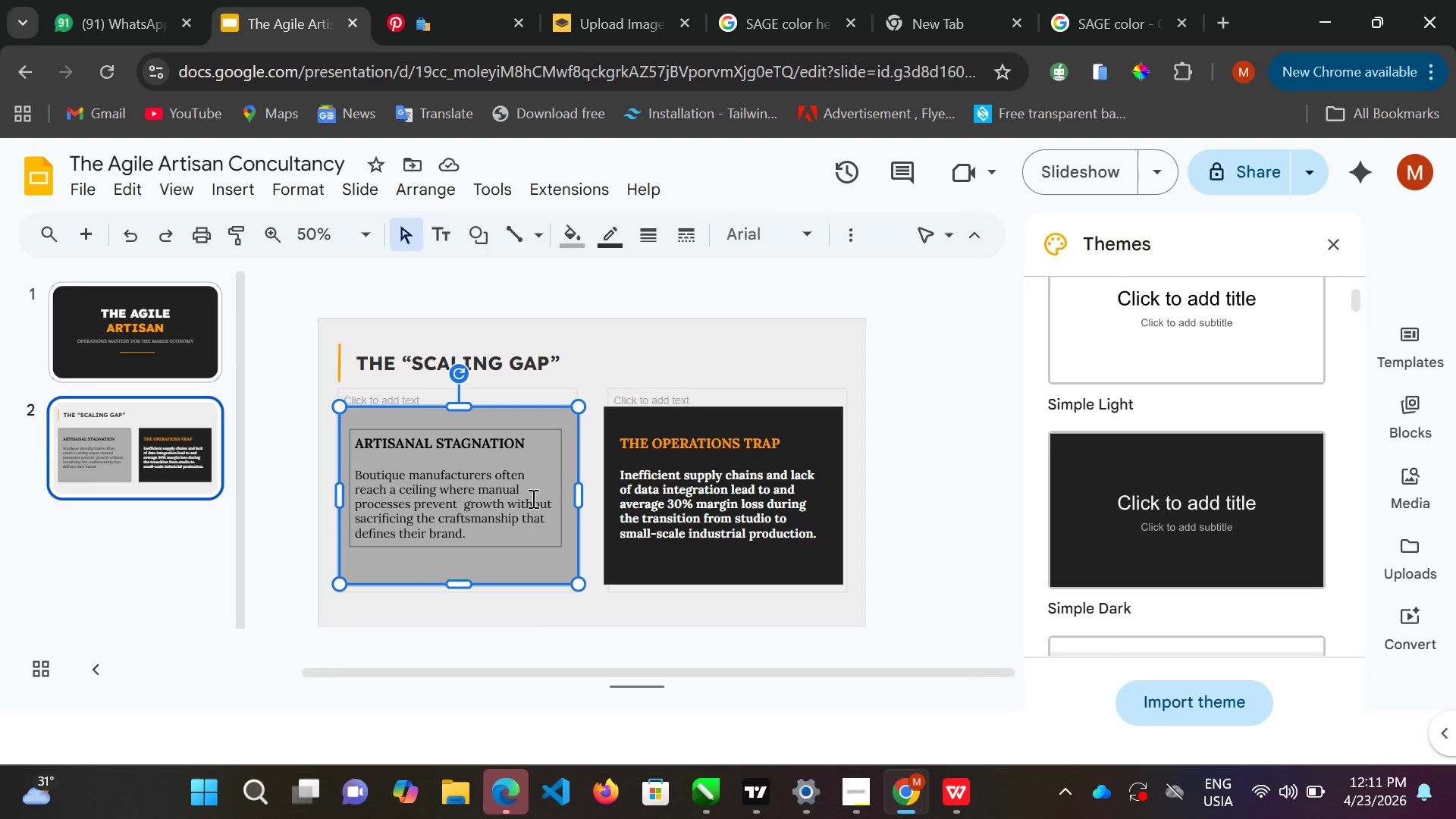 
left_click([514, 503])
 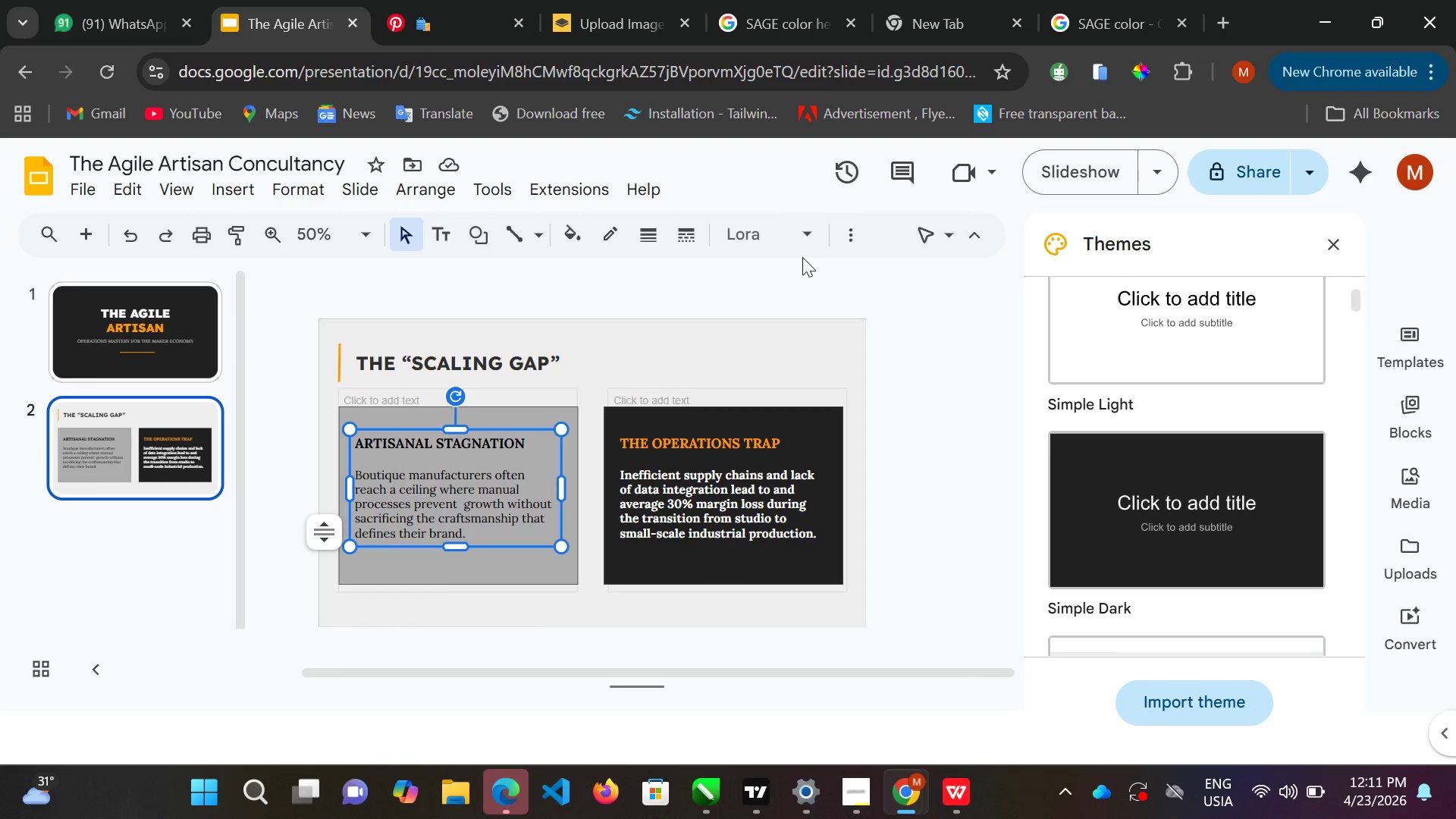 
mouse_move([832, 260])
 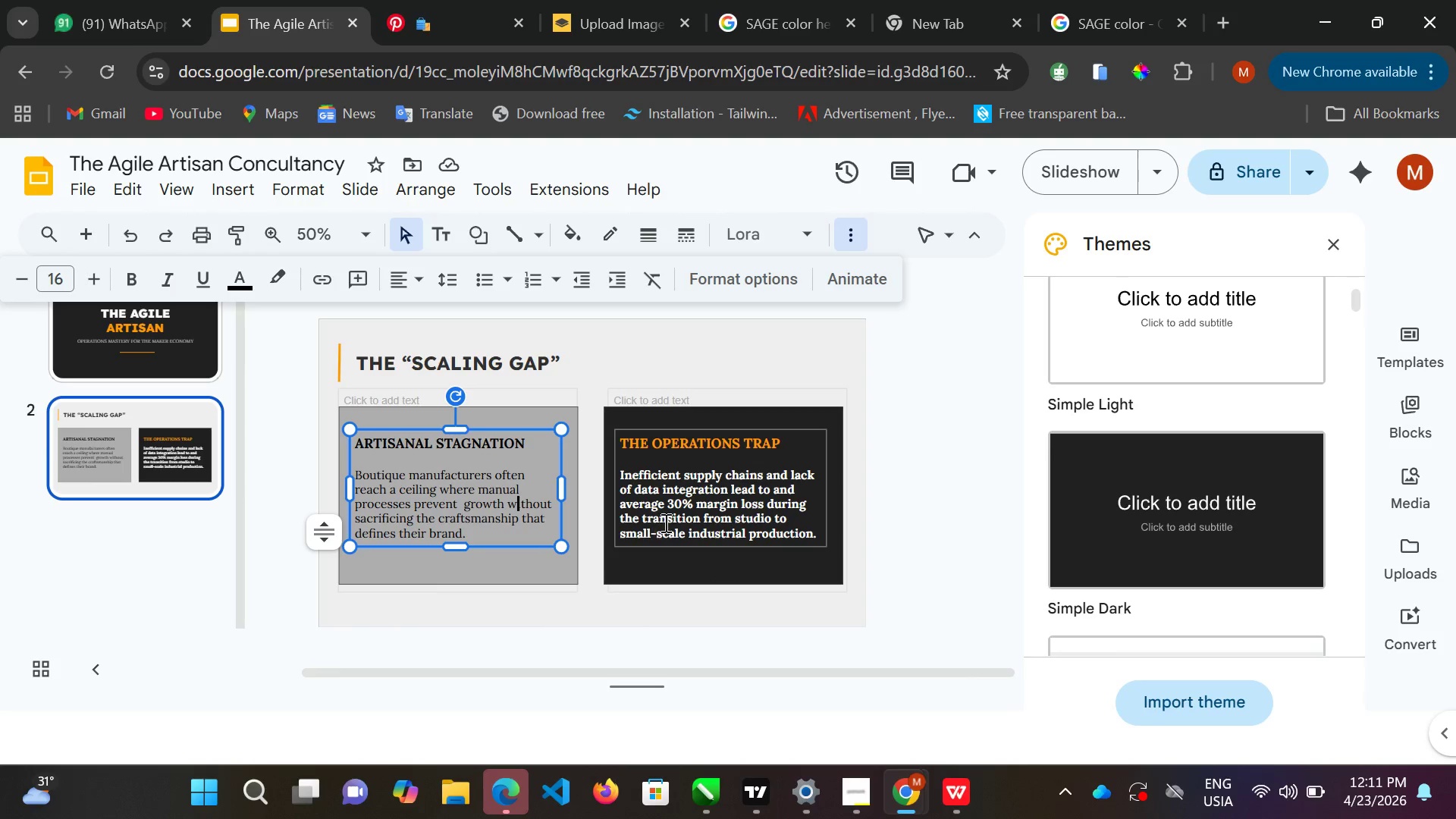 
left_click([664, 522])
 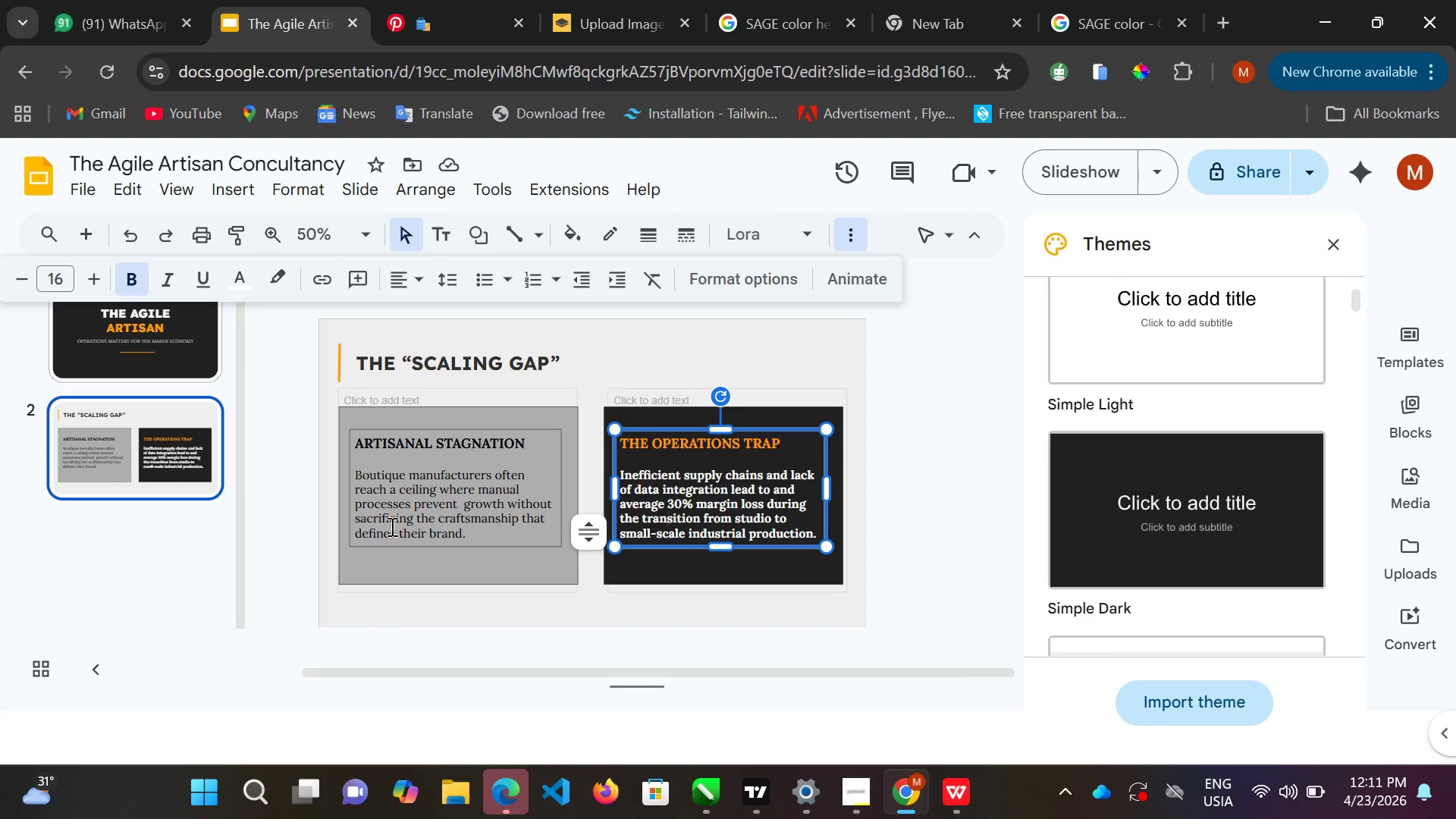 
wait(6.14)
 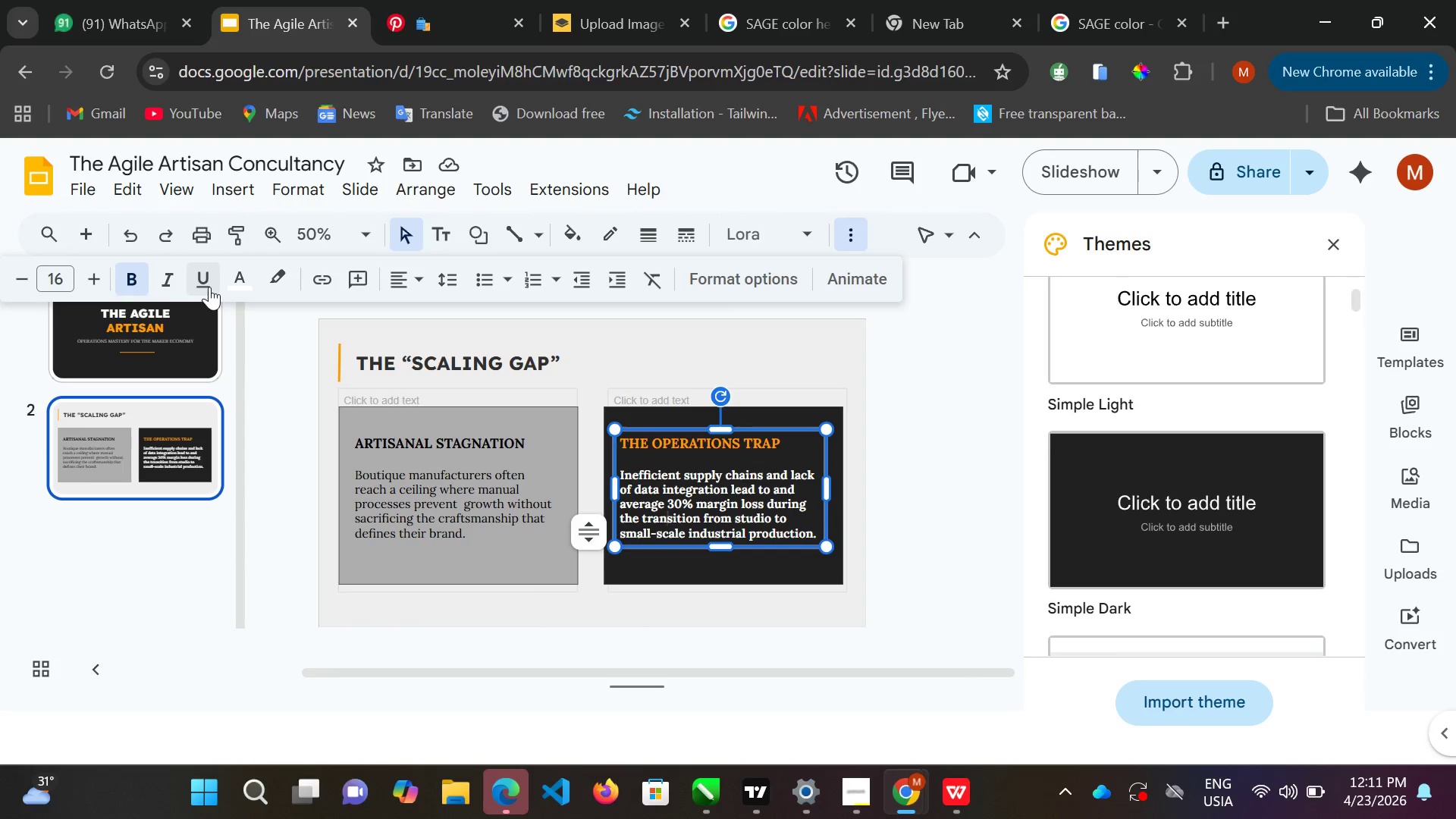 
left_click([459, 516])
 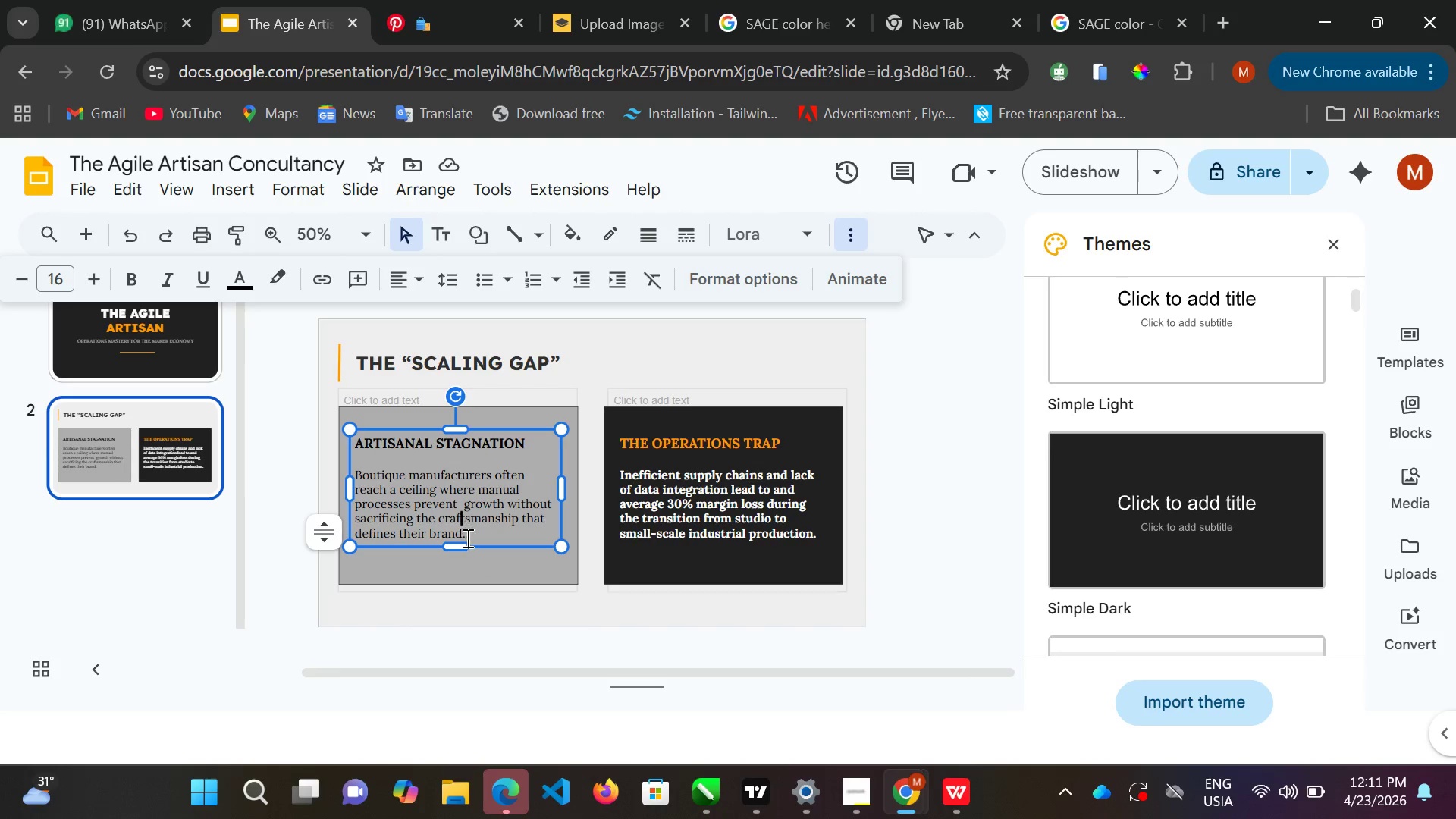 
left_click([466, 538])
 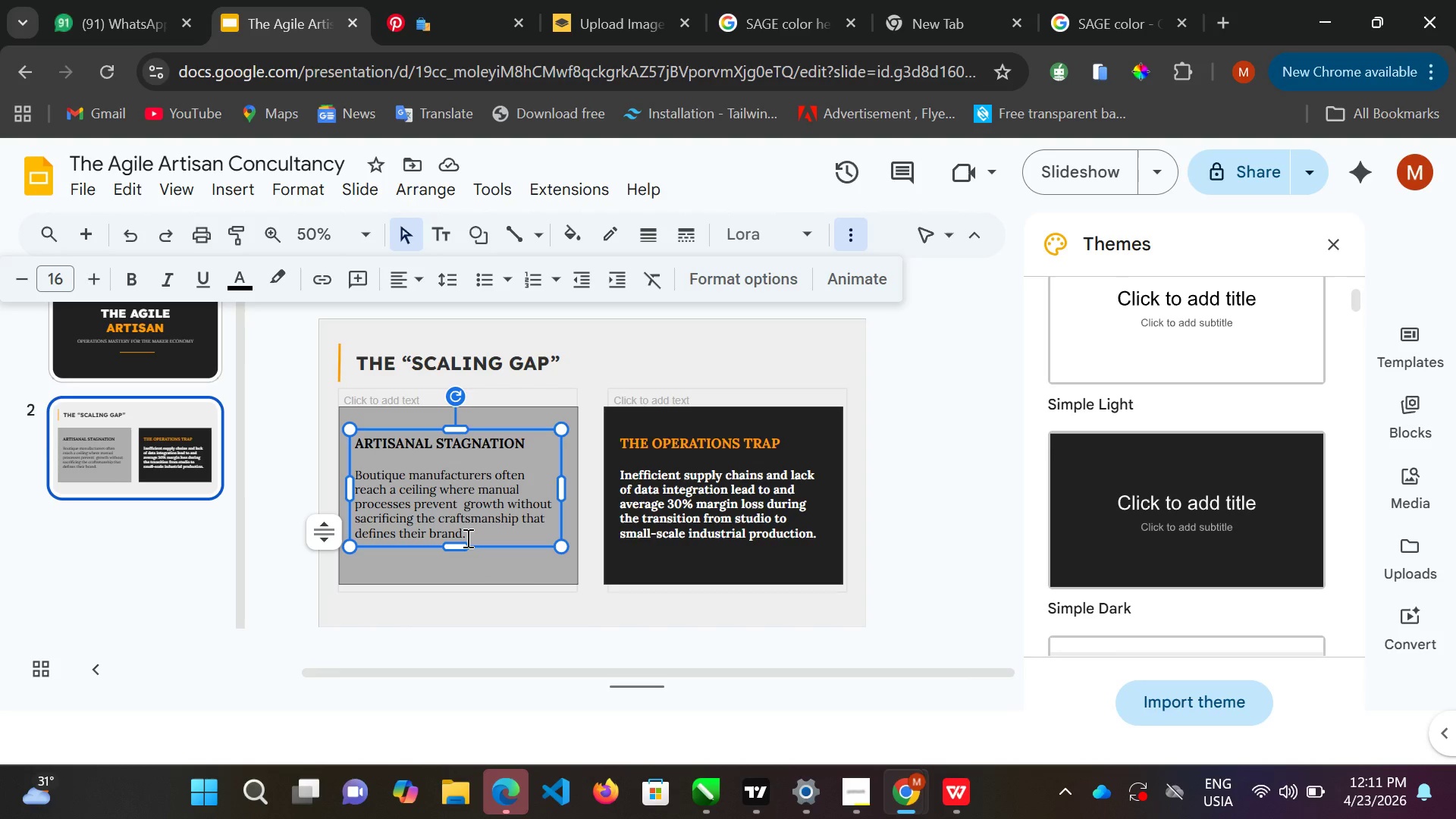 
hold_key(key=ControlLeft, duration=0.31)
 